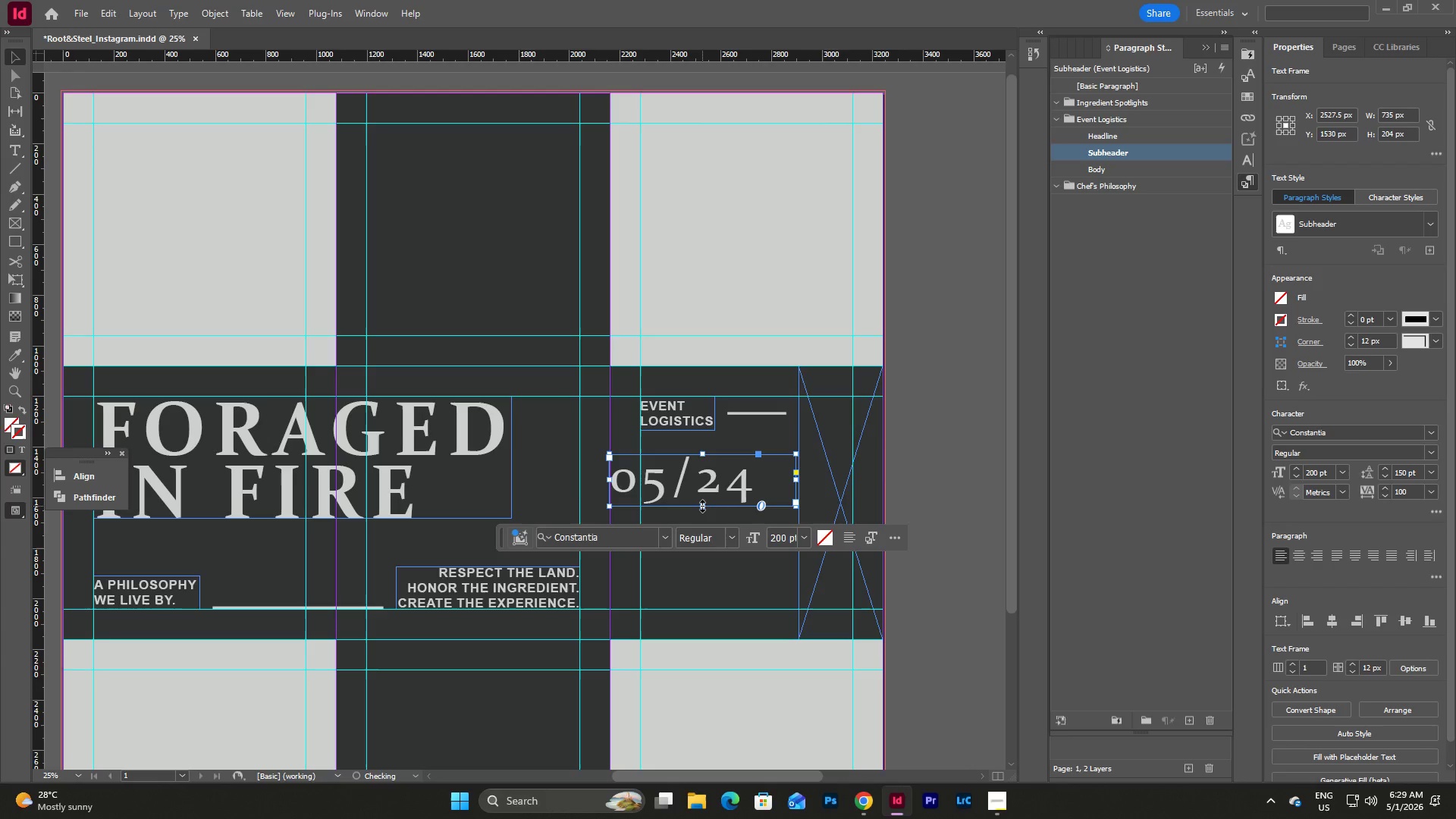 
left_click([987, 469])
 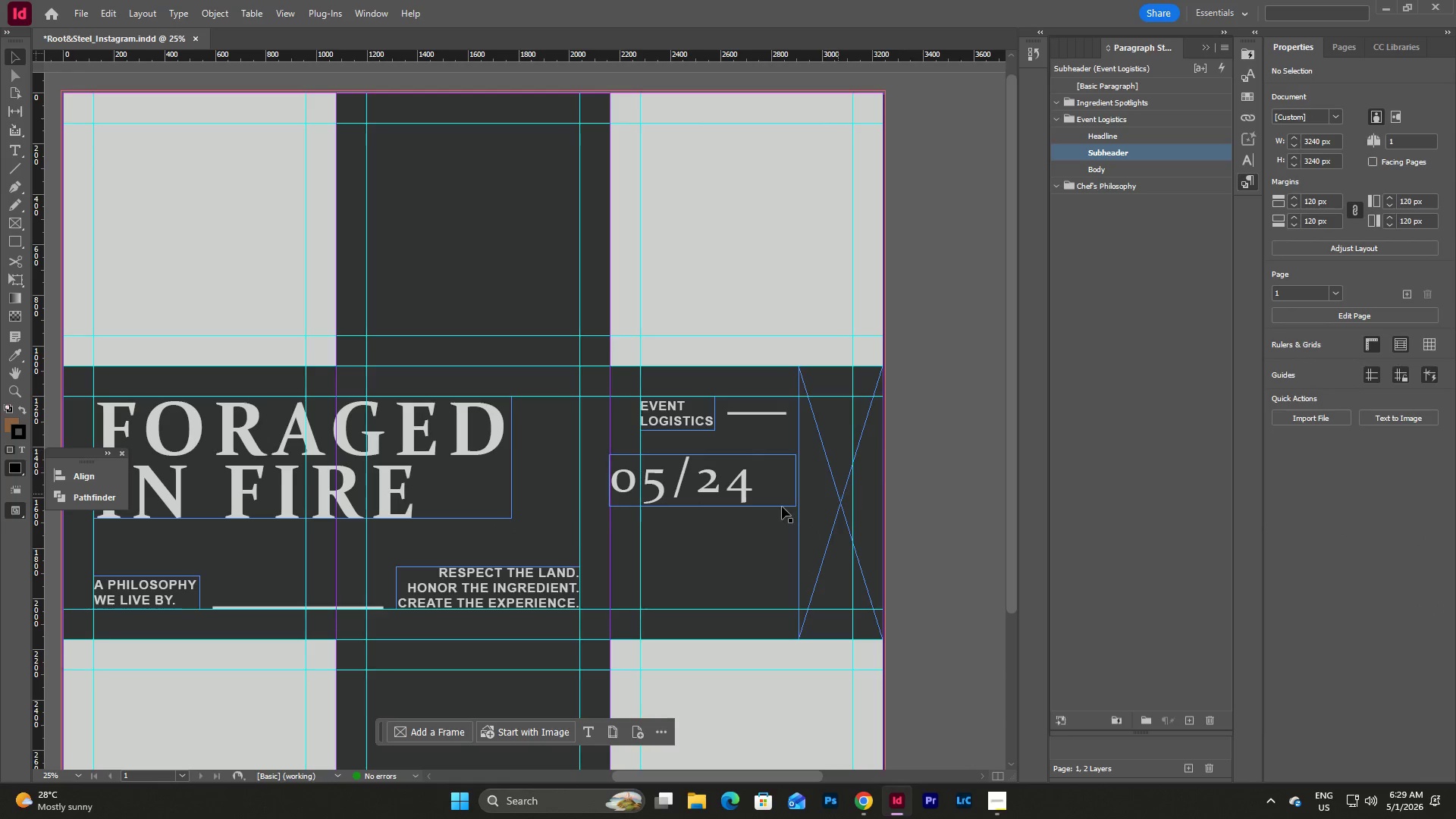 
left_click([717, 480])
 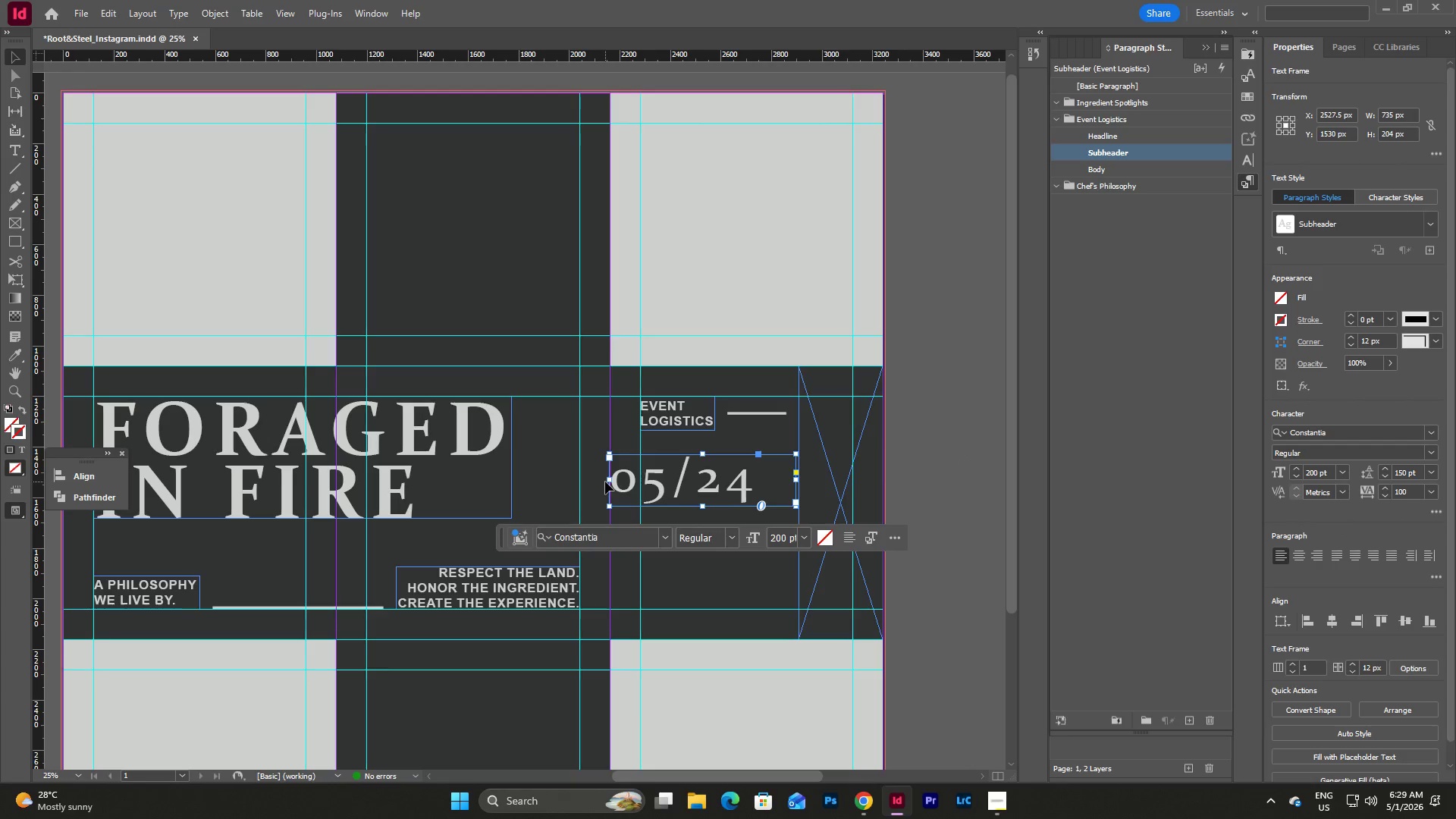 
left_click([605, 482])
 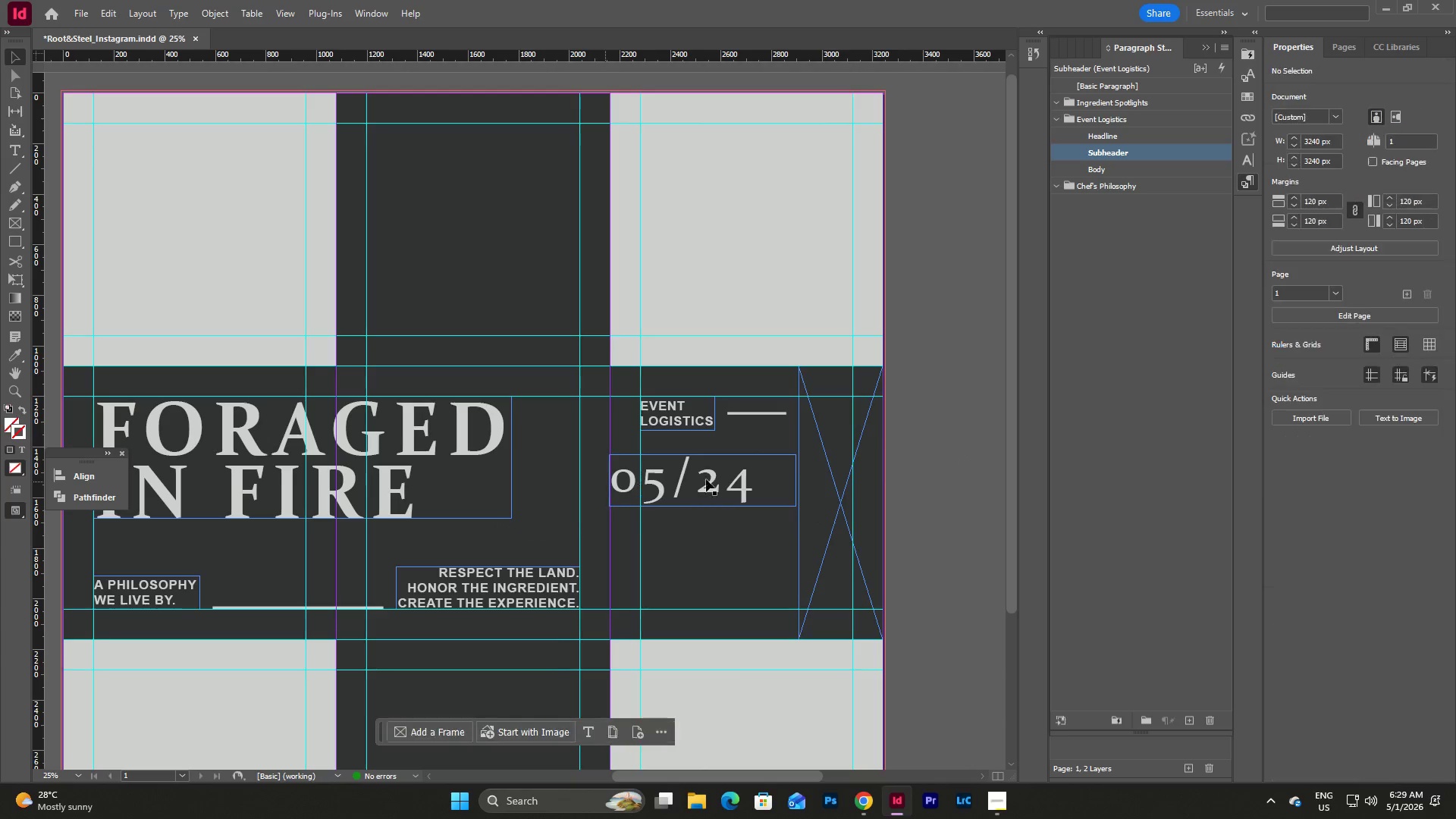 
left_click([732, 479])
 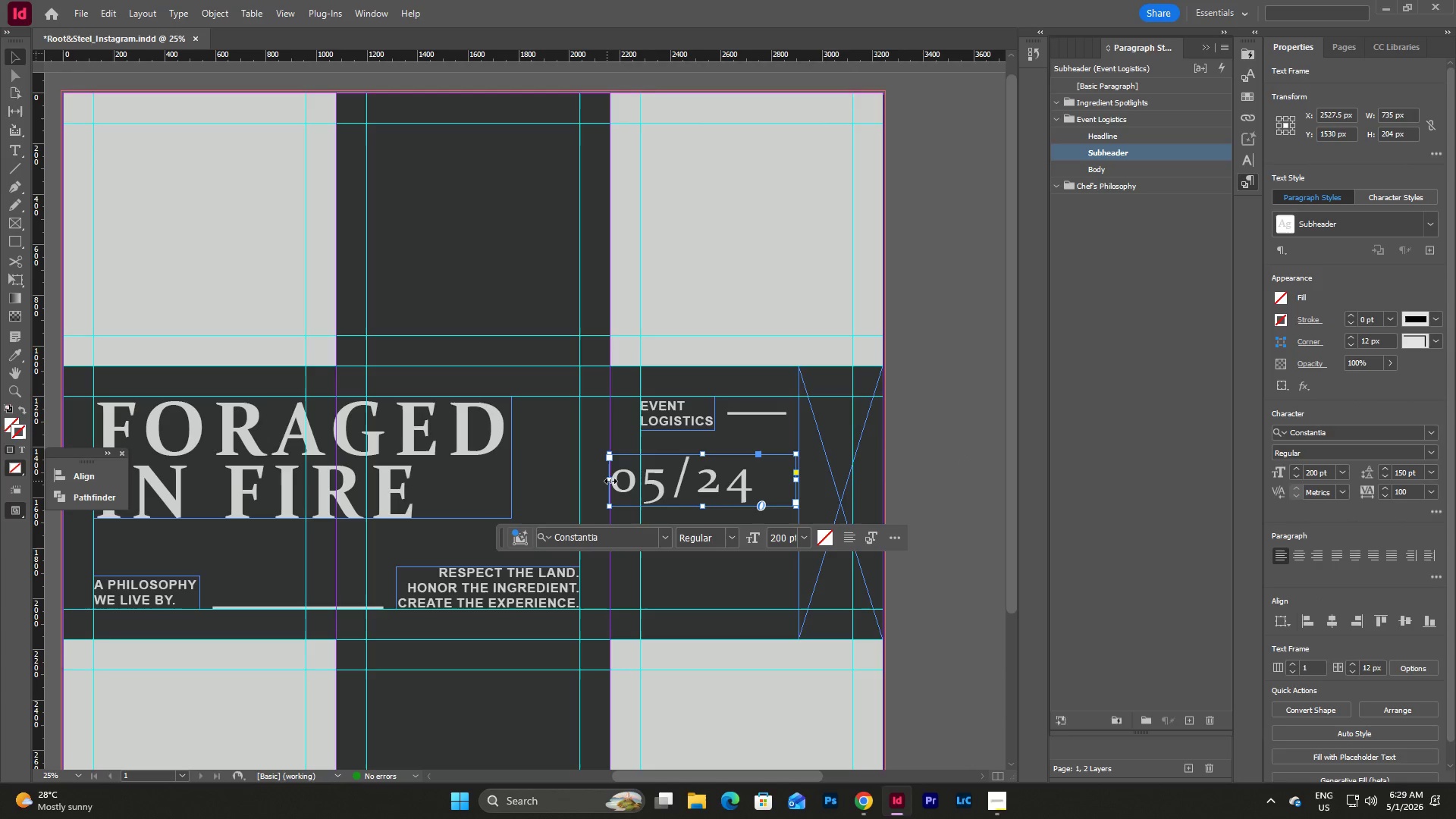 
left_click_drag(start_coordinate=[610, 481], to_coordinate=[637, 480])
 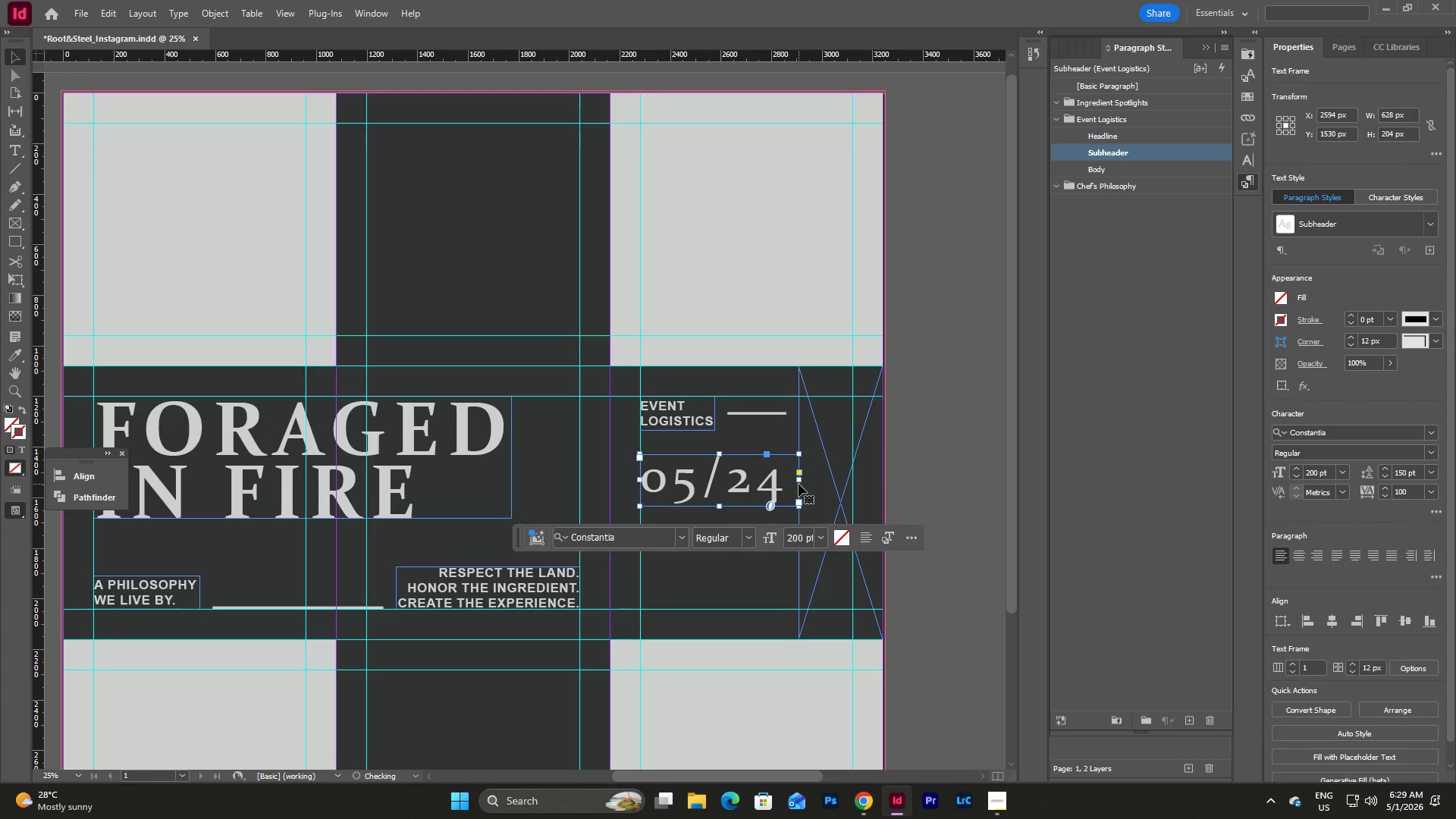 
left_click([966, 500])
 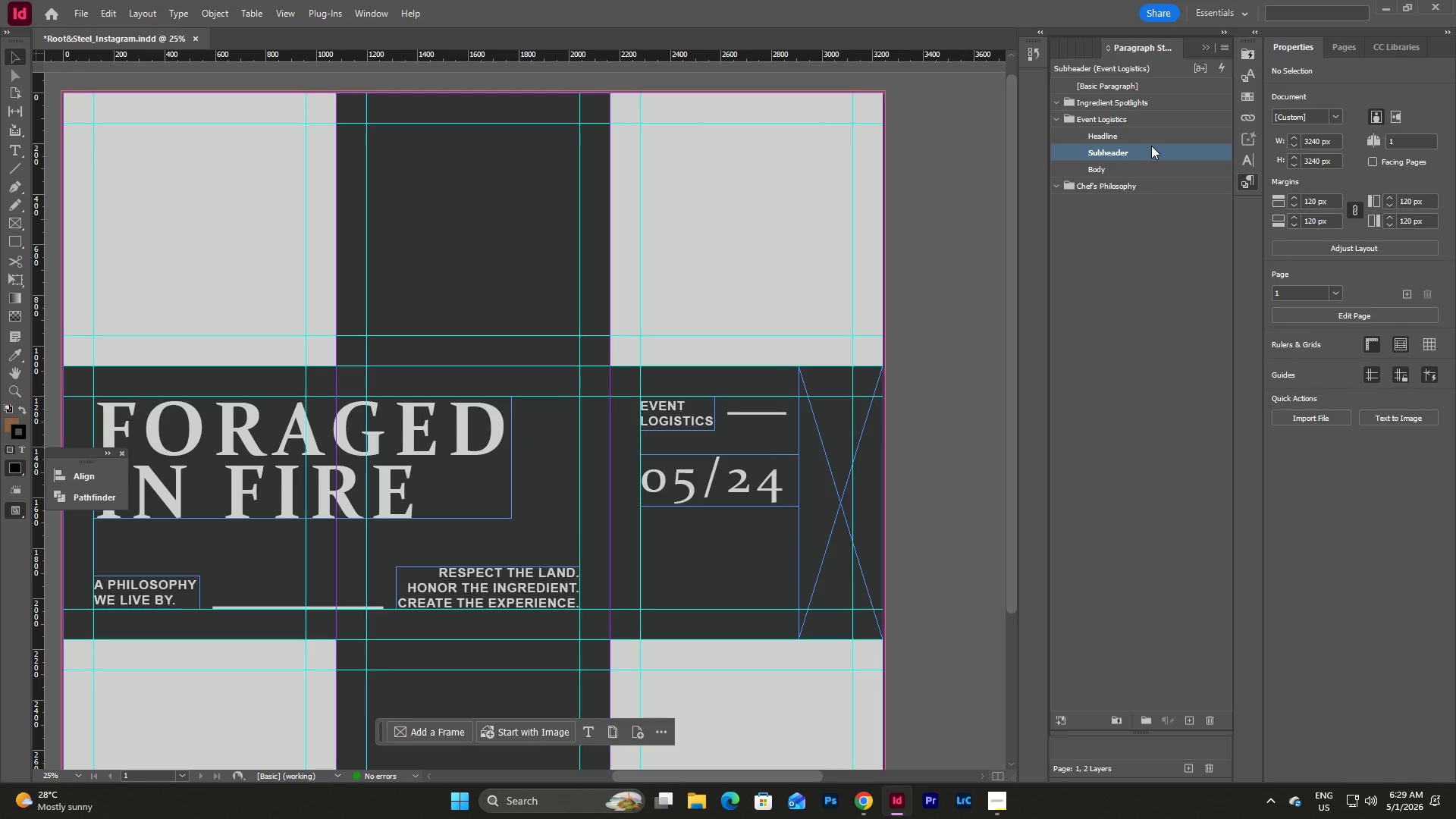 
double_click([1147, 156])
 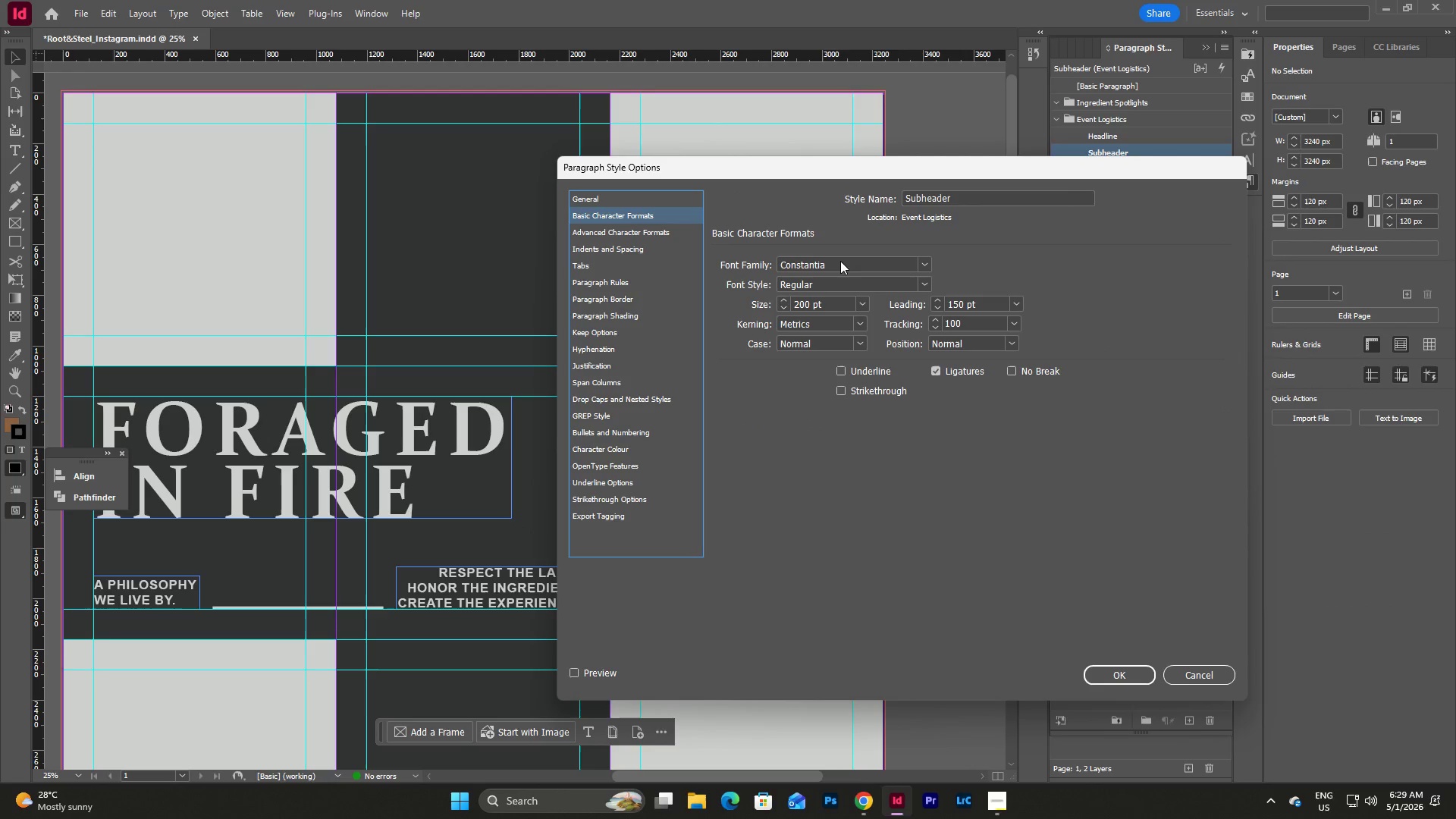 
double_click([839, 303])
 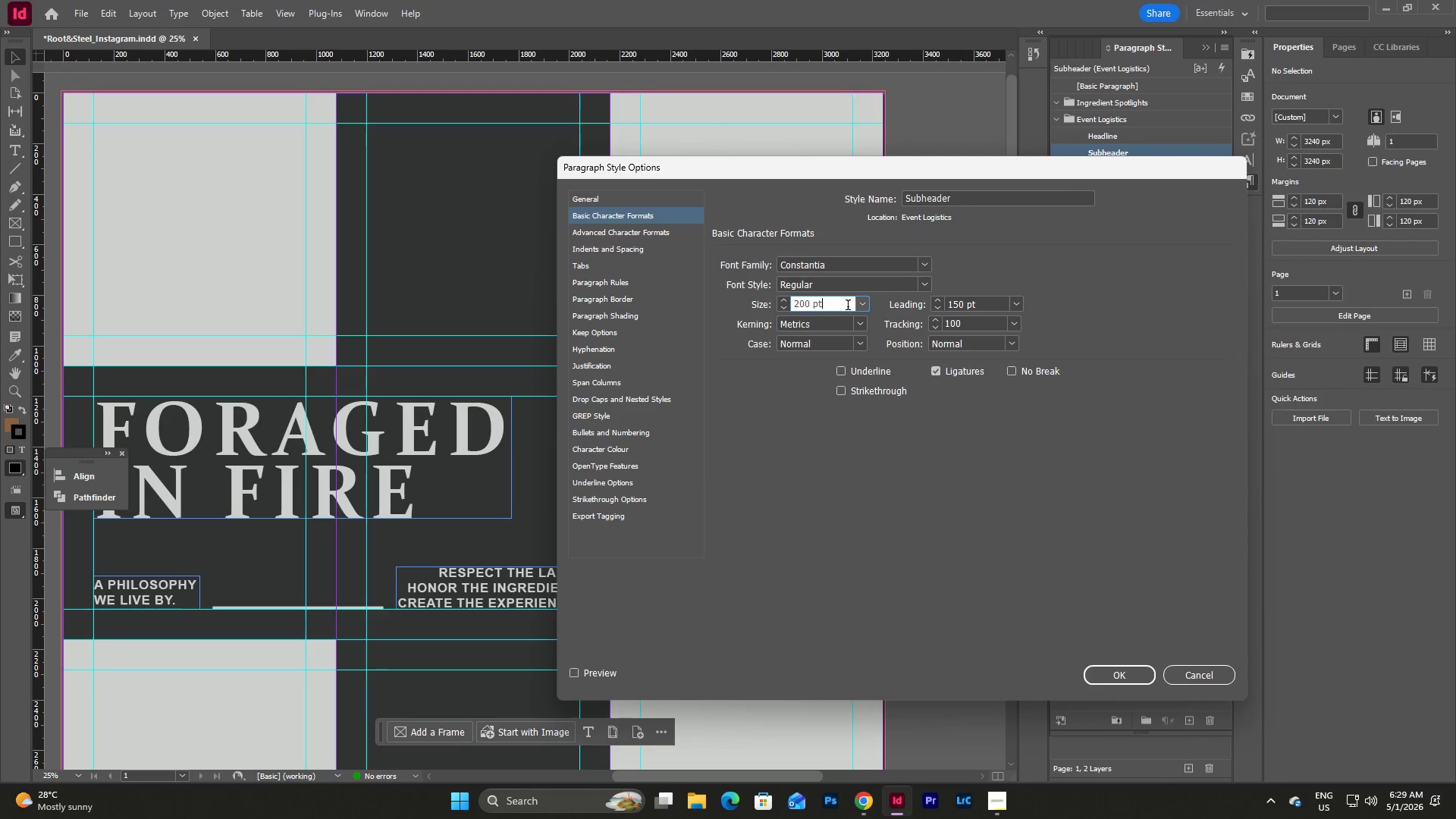 
left_click_drag(start_coordinate=[849, 306], to_coordinate=[775, 308])
 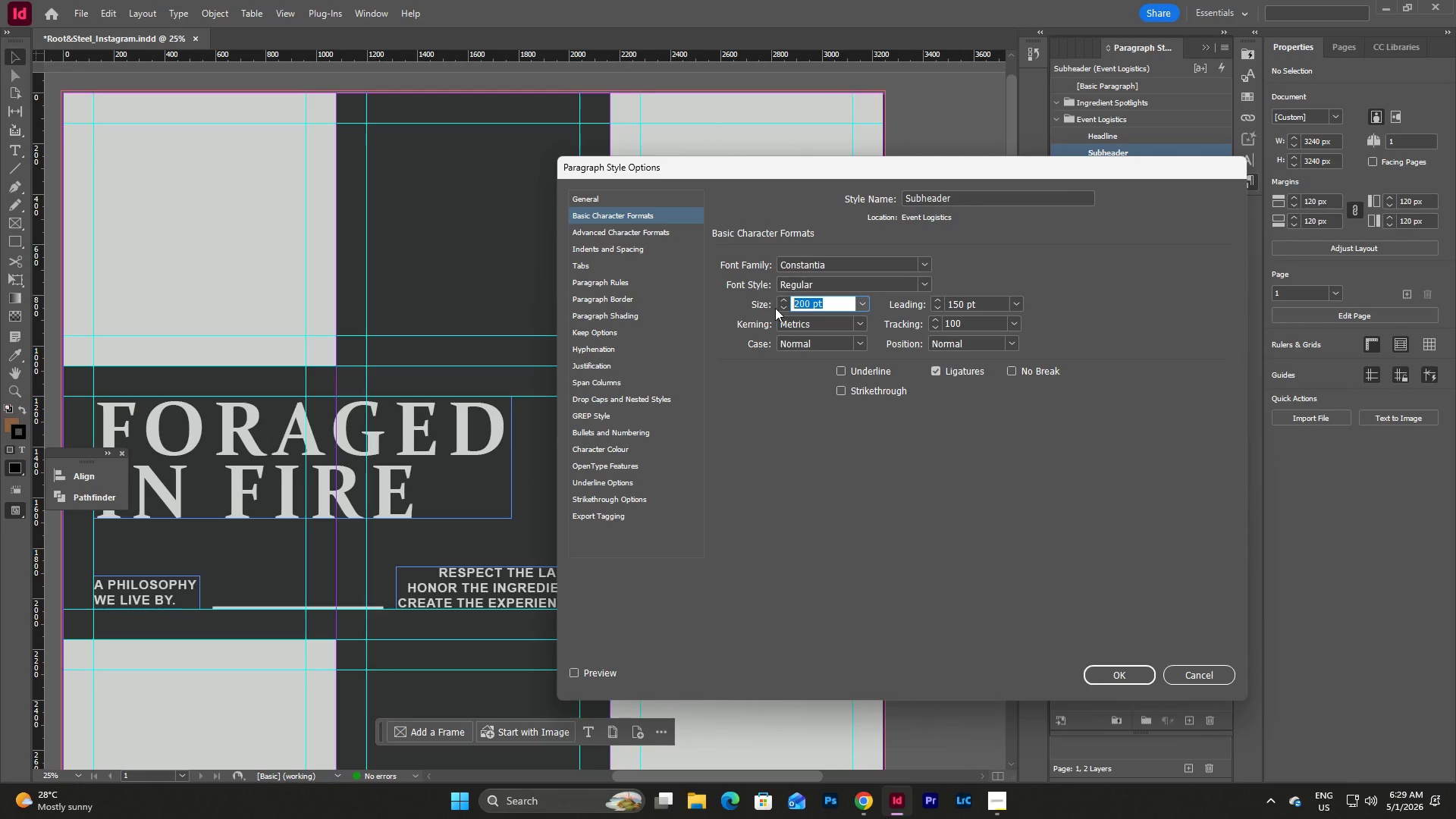 
key(Numpad1)
 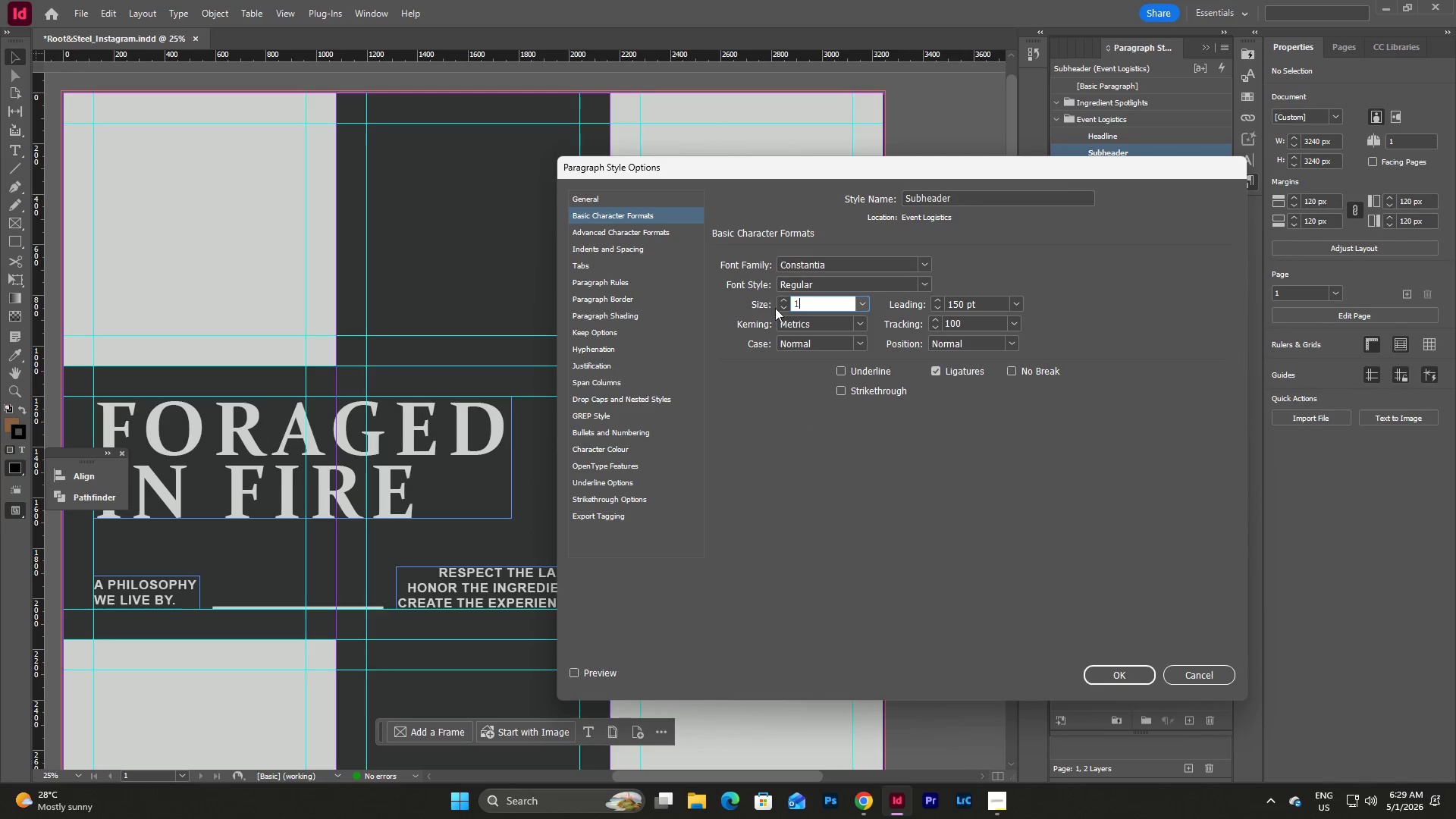 
key(Numpad5)
 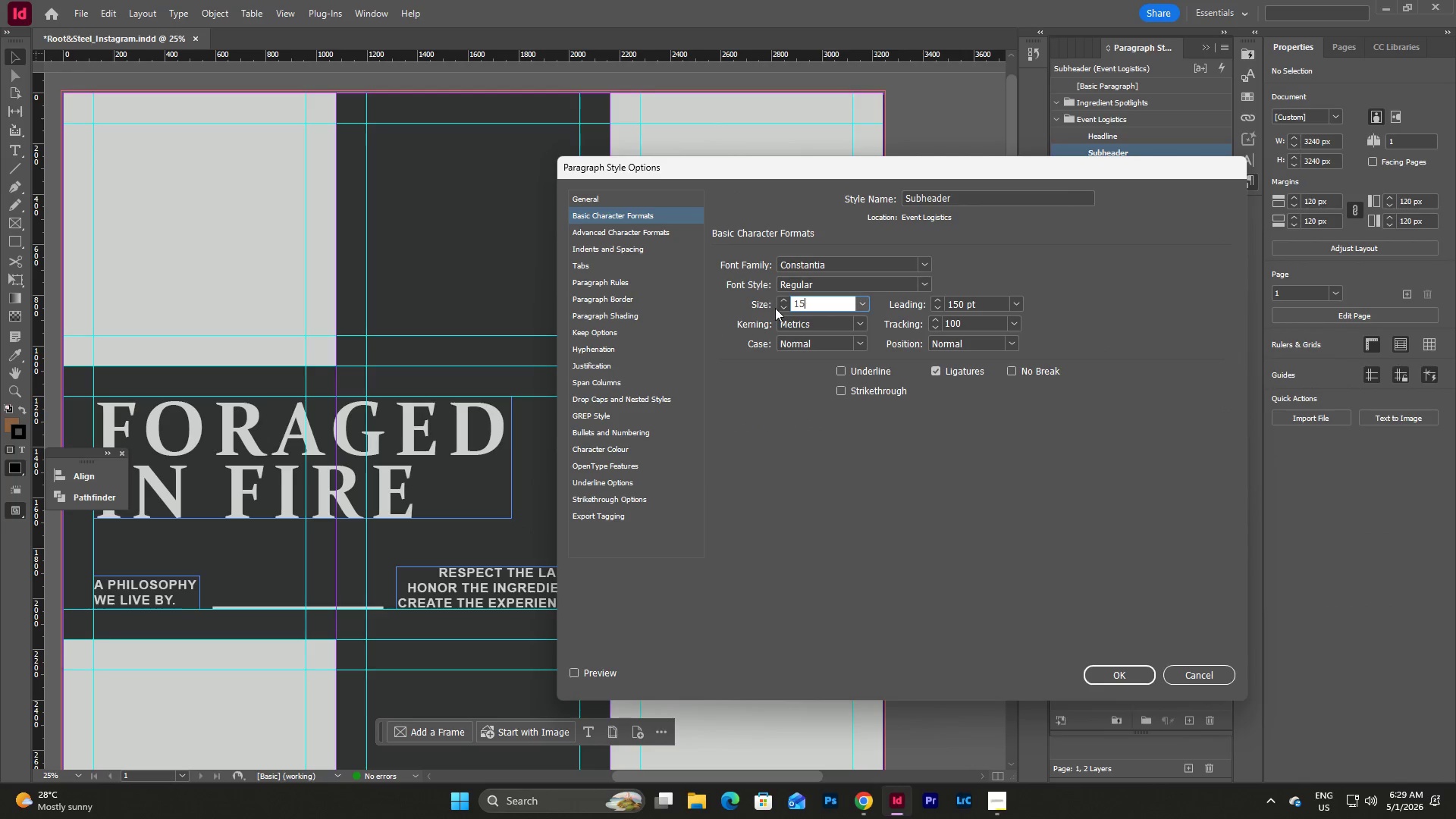 
key(Numpad0)
 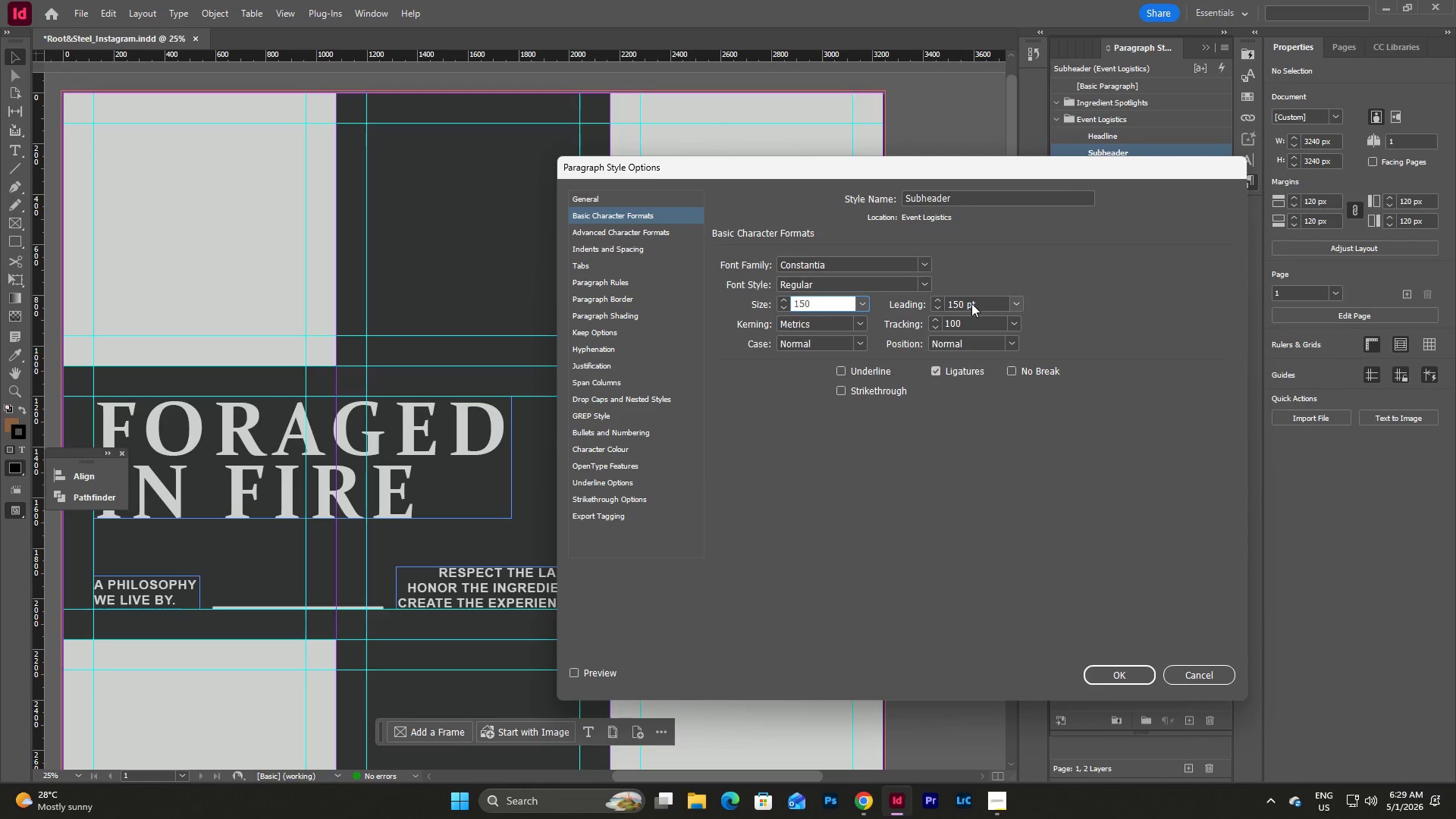 
double_click([982, 306])
 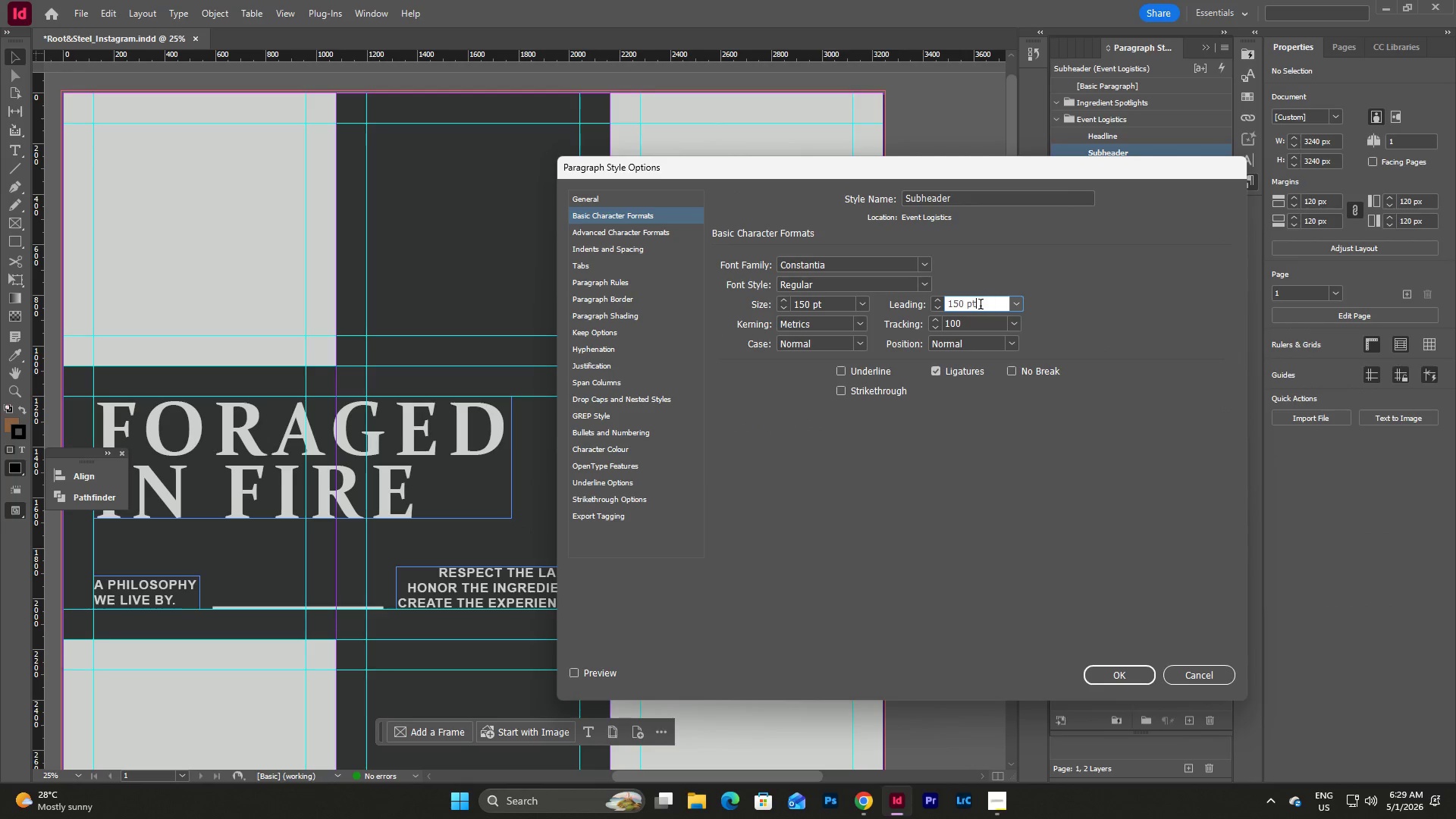 
left_click_drag(start_coordinate=[988, 306], to_coordinate=[908, 303])
 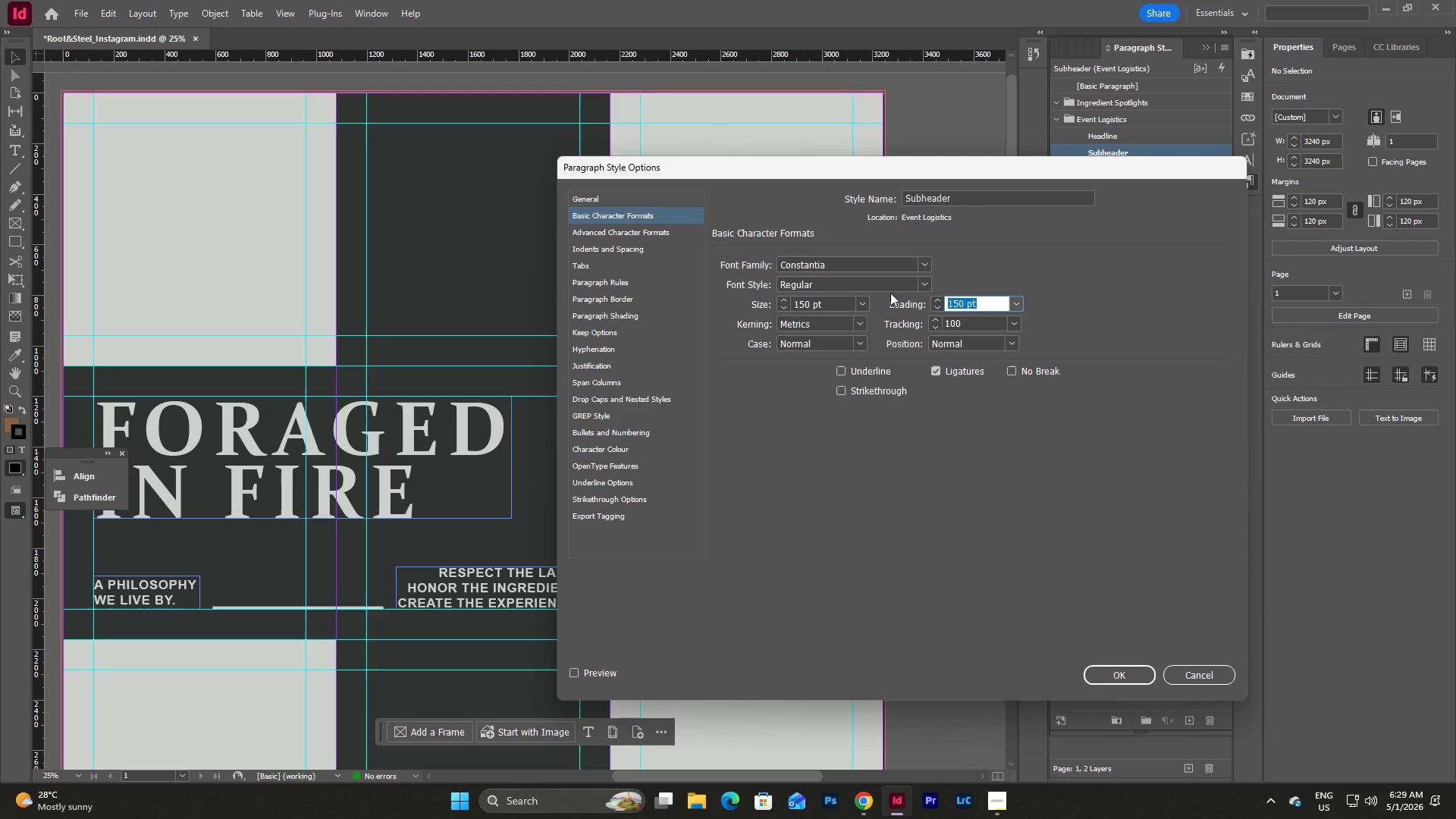 
key(Numpad1)
 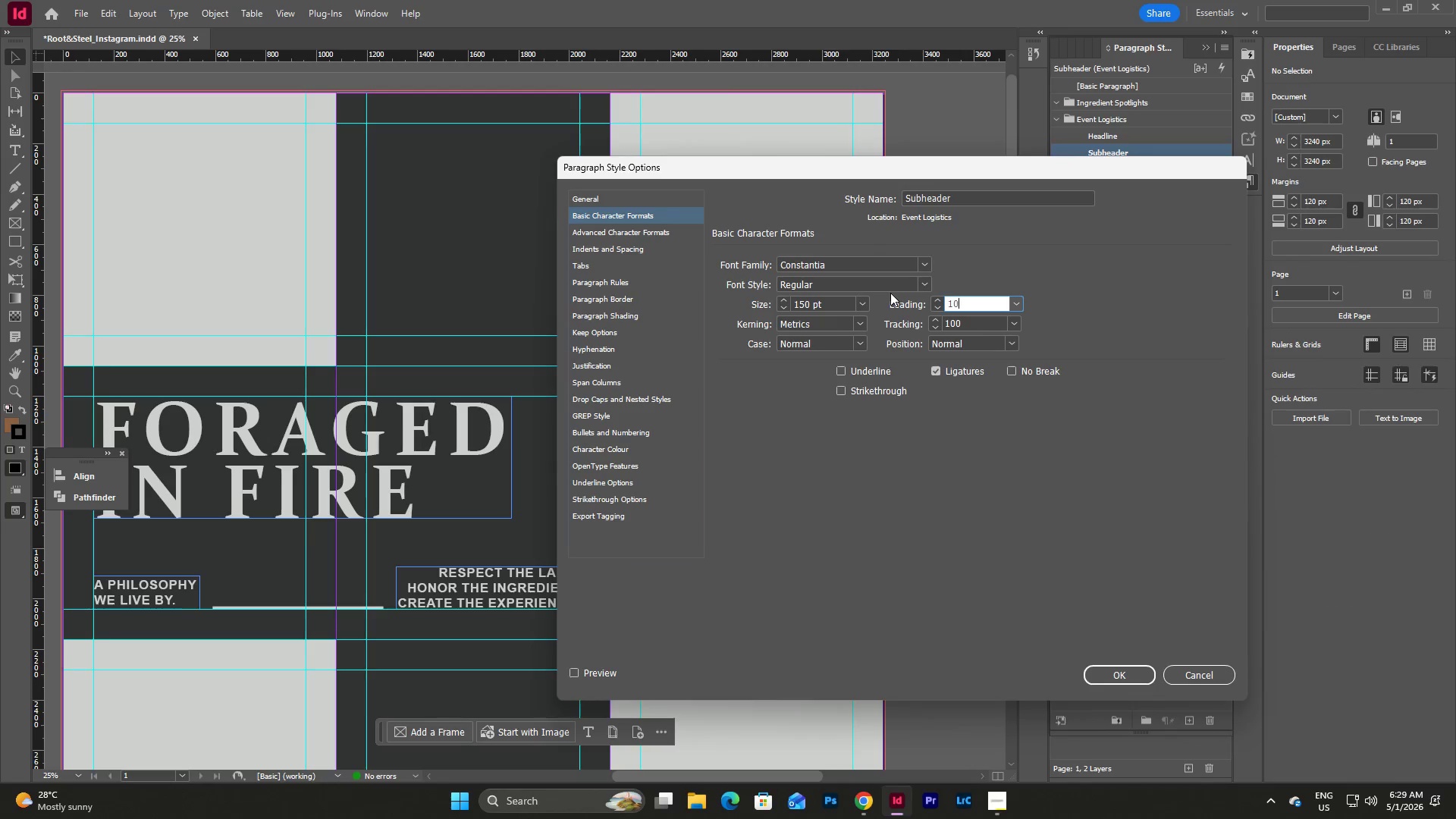 
key(Numpad0)
 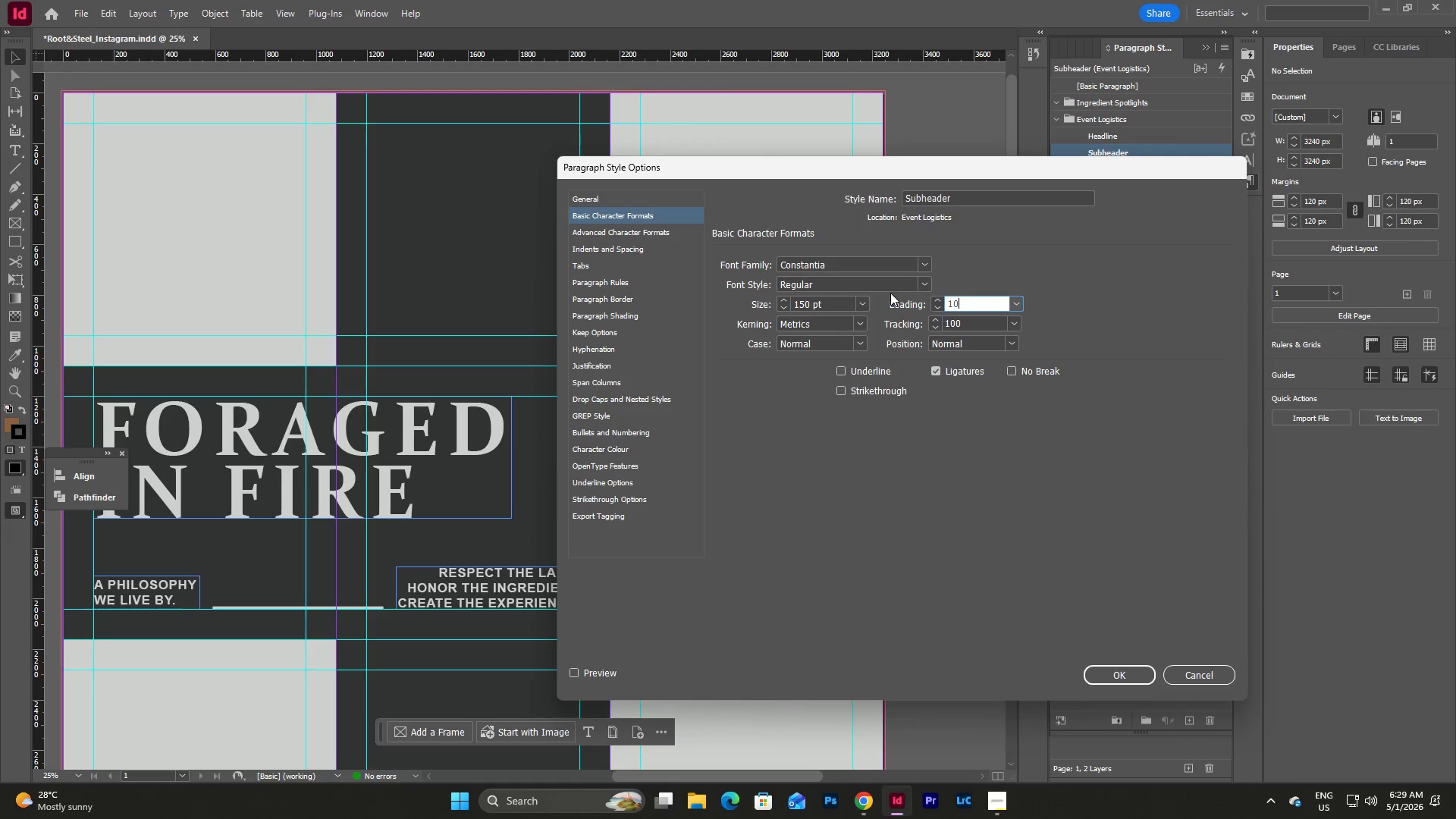 
key(Numpad0)
 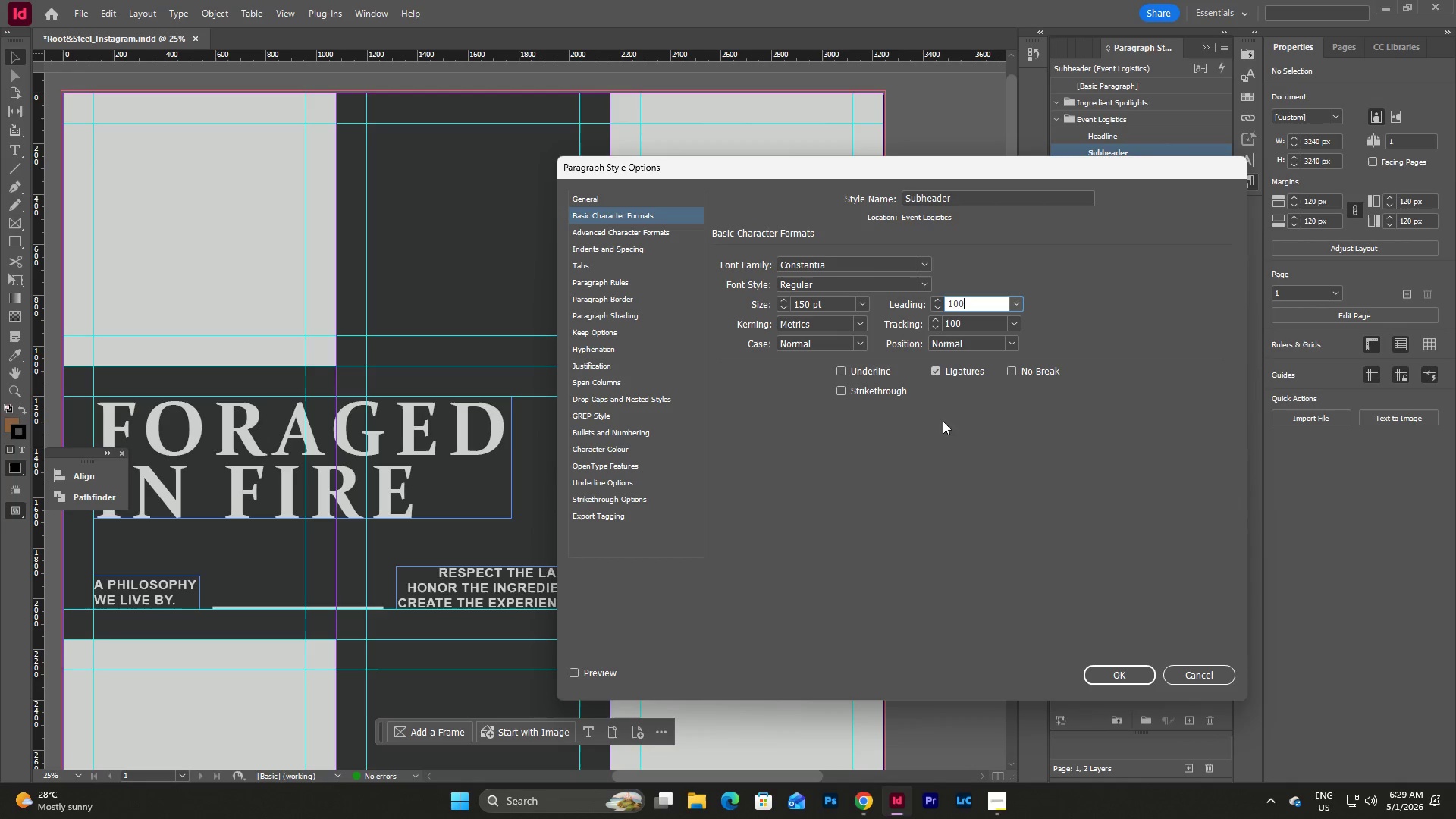 
left_click([1111, 672])
 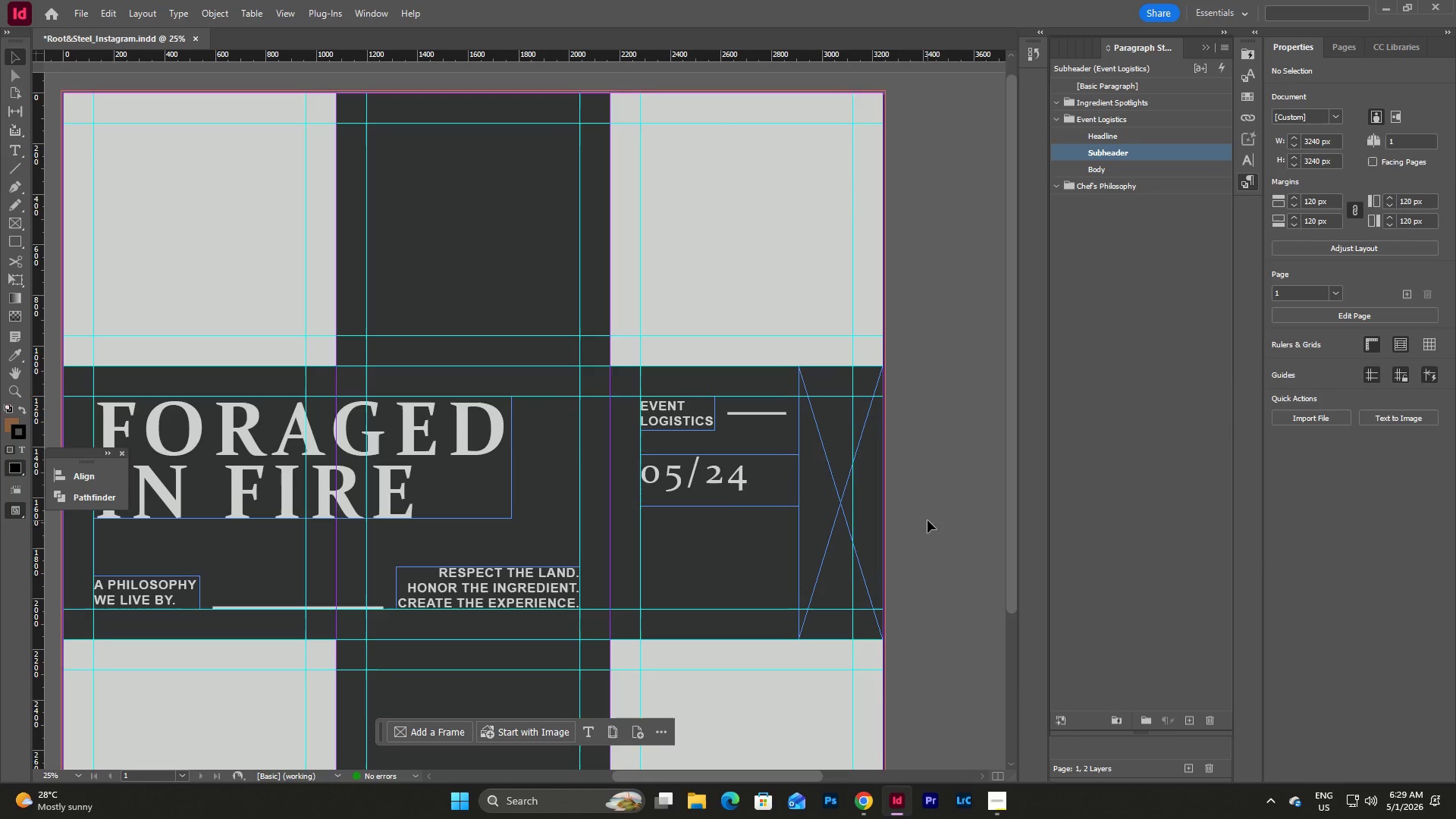 
left_click([972, 472])
 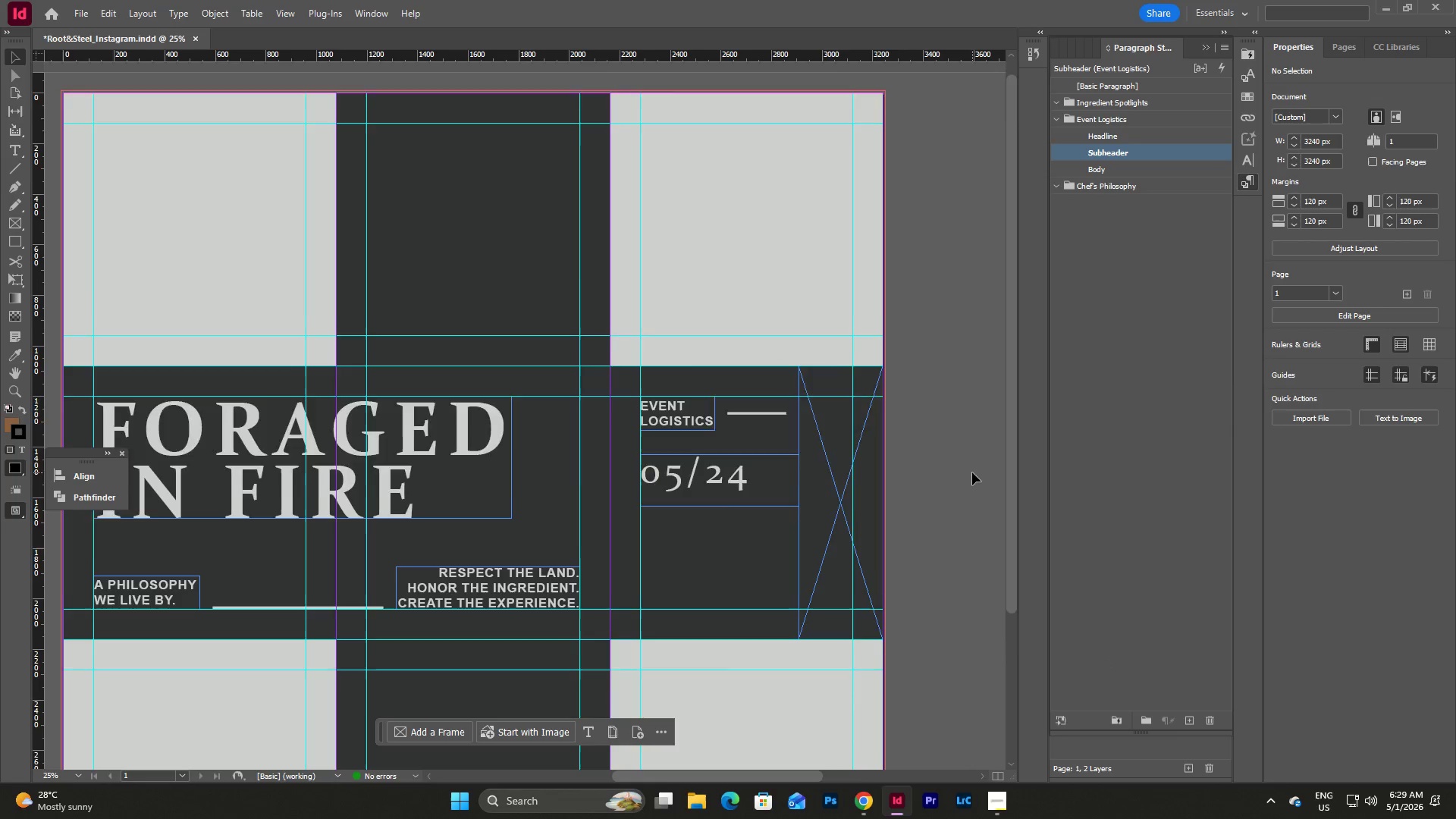 
scroll: coordinate [972, 472], scroll_direction: down, amount: 2.0
 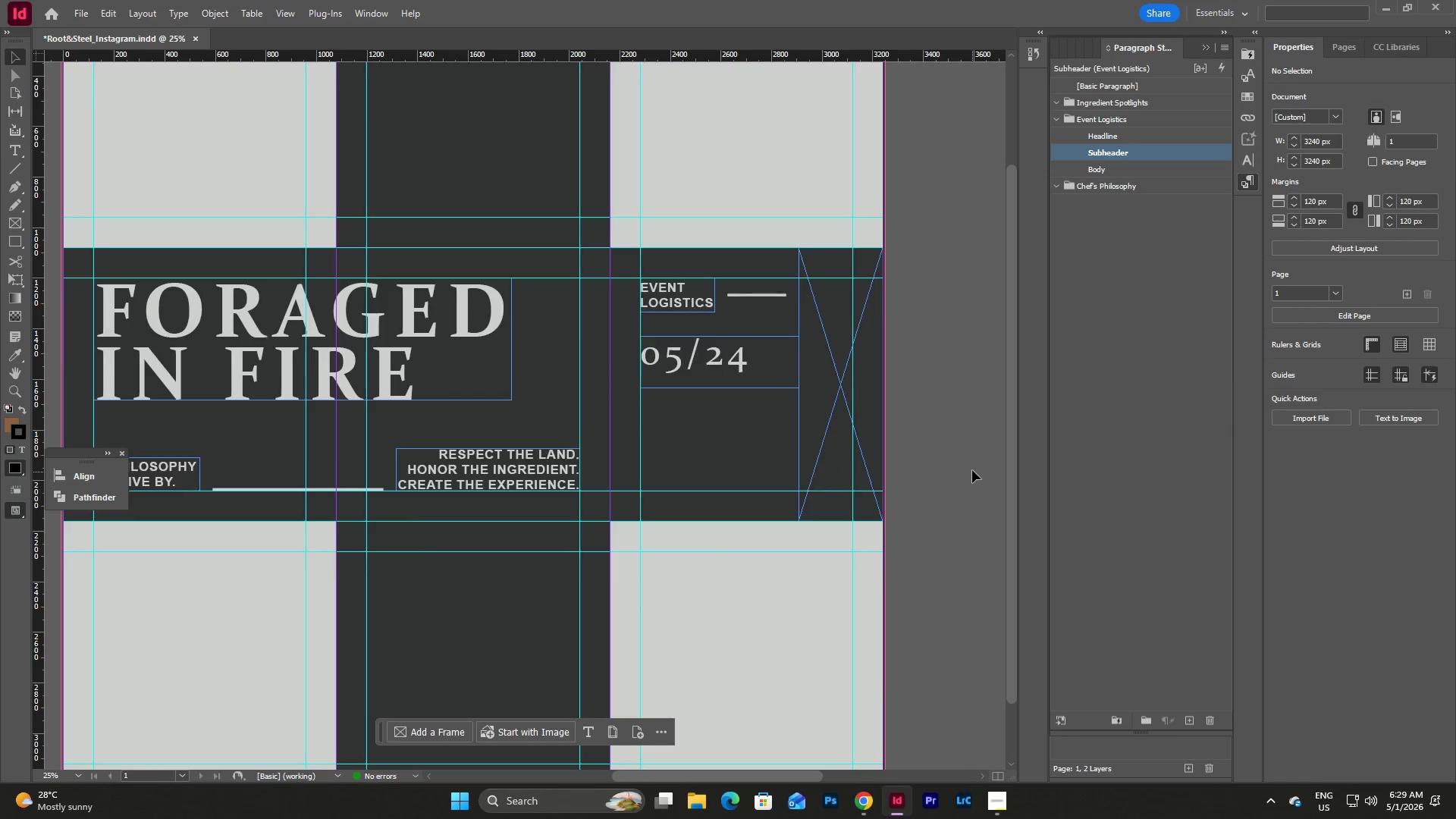 
scroll: coordinate [972, 470], scroll_direction: up, amount: 2.0
 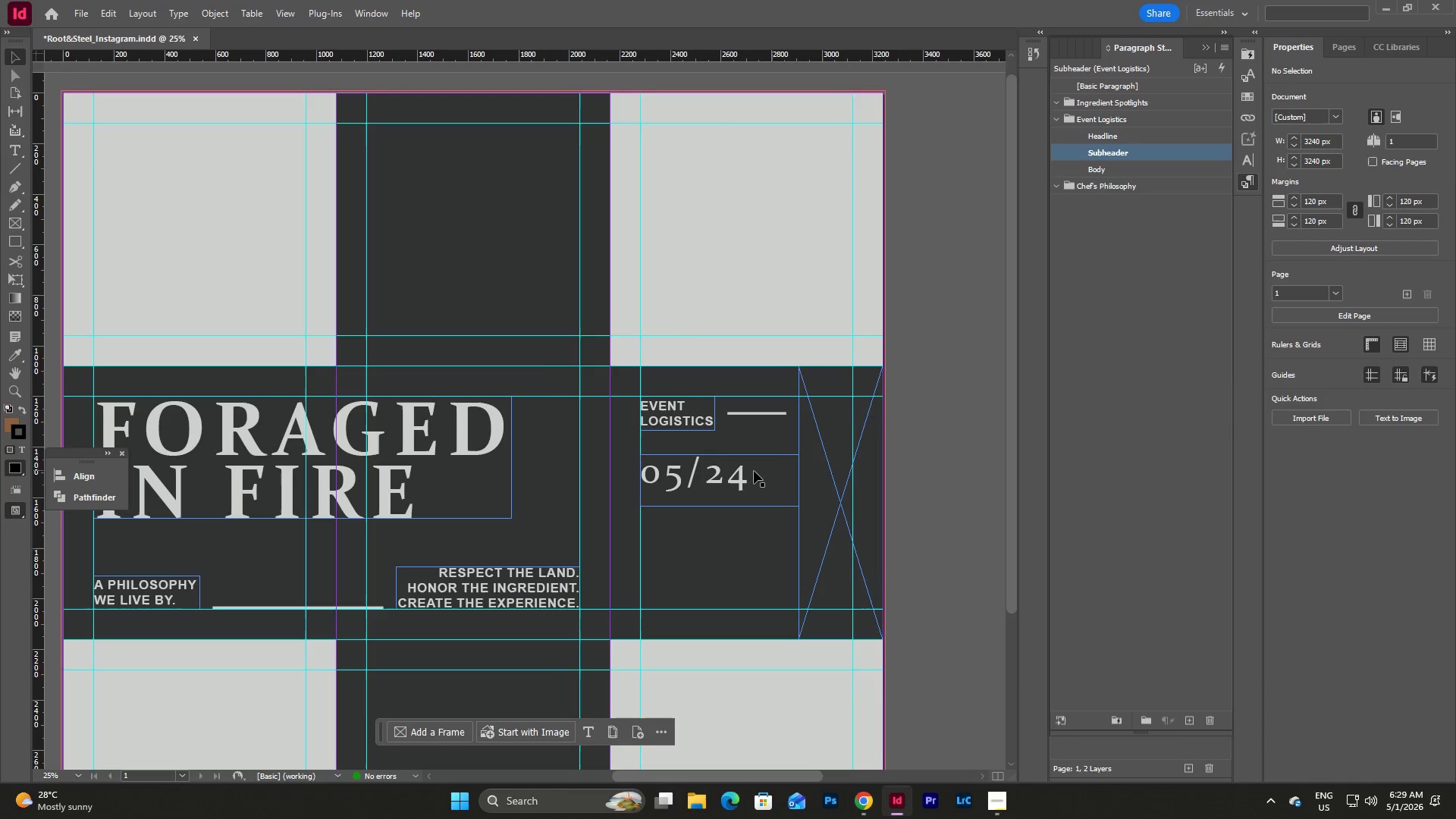 
left_click([743, 471])
 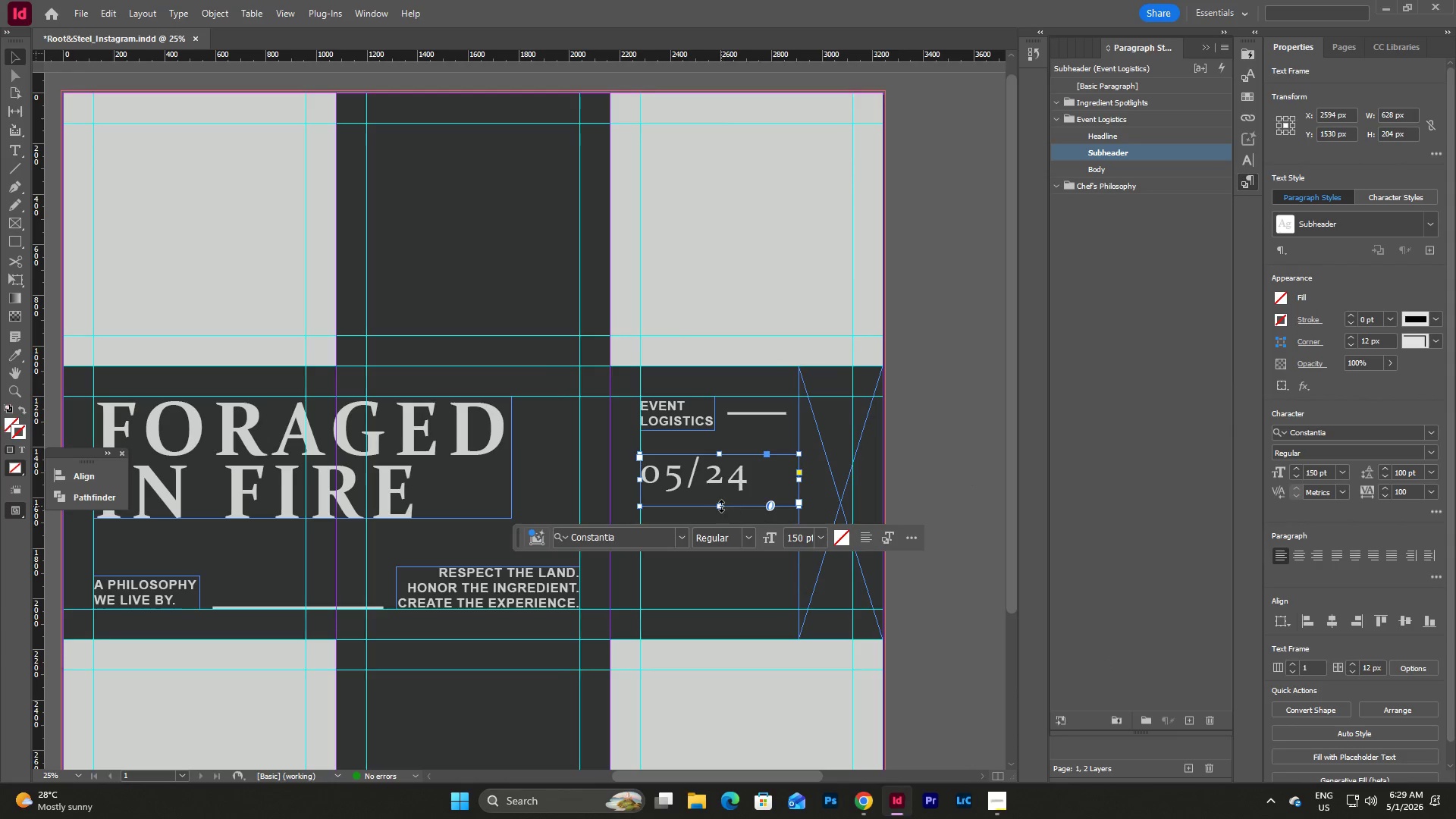 
left_click_drag(start_coordinate=[721, 506], to_coordinate=[719, 495])
 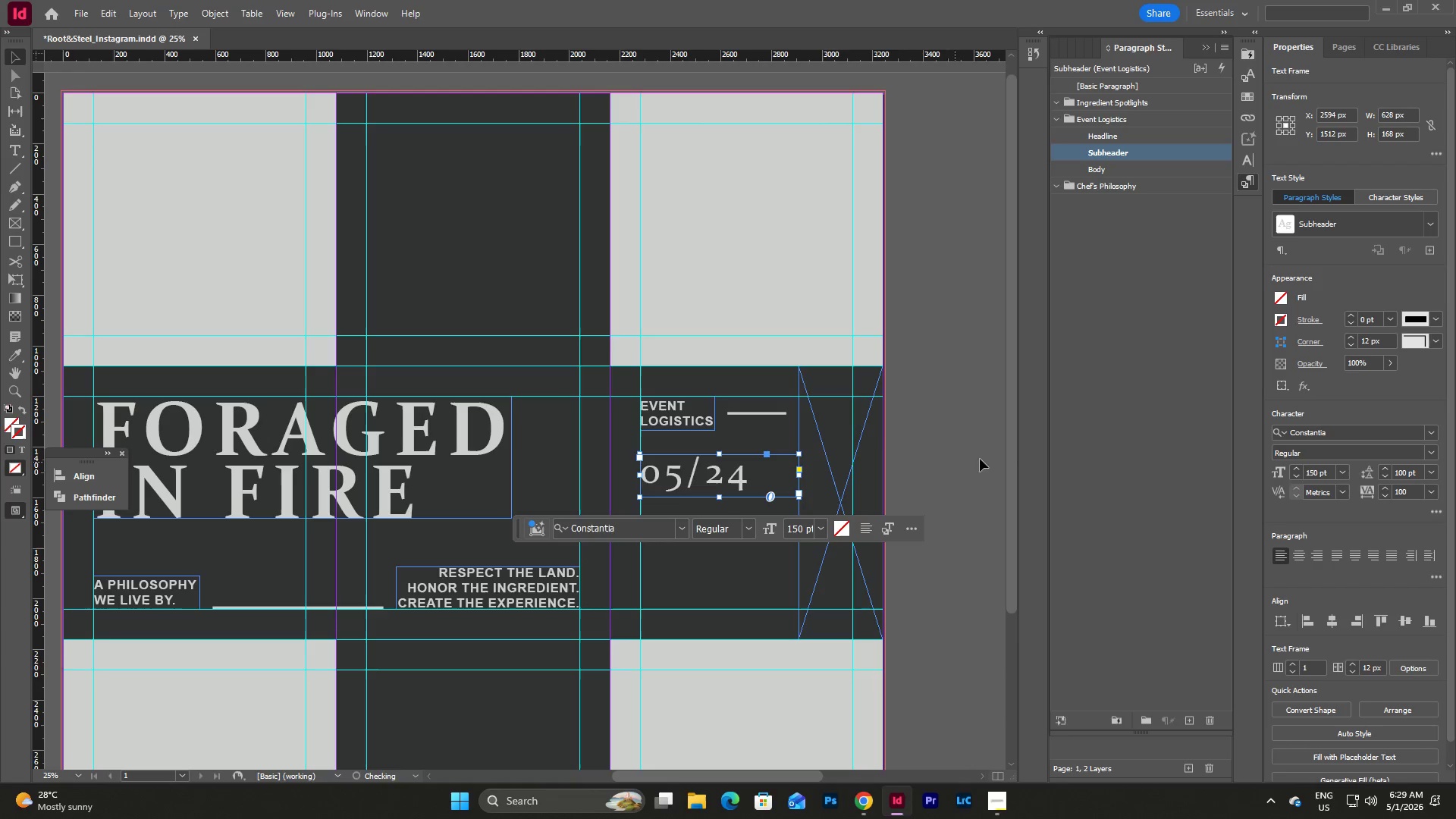 
left_click([1009, 453])
 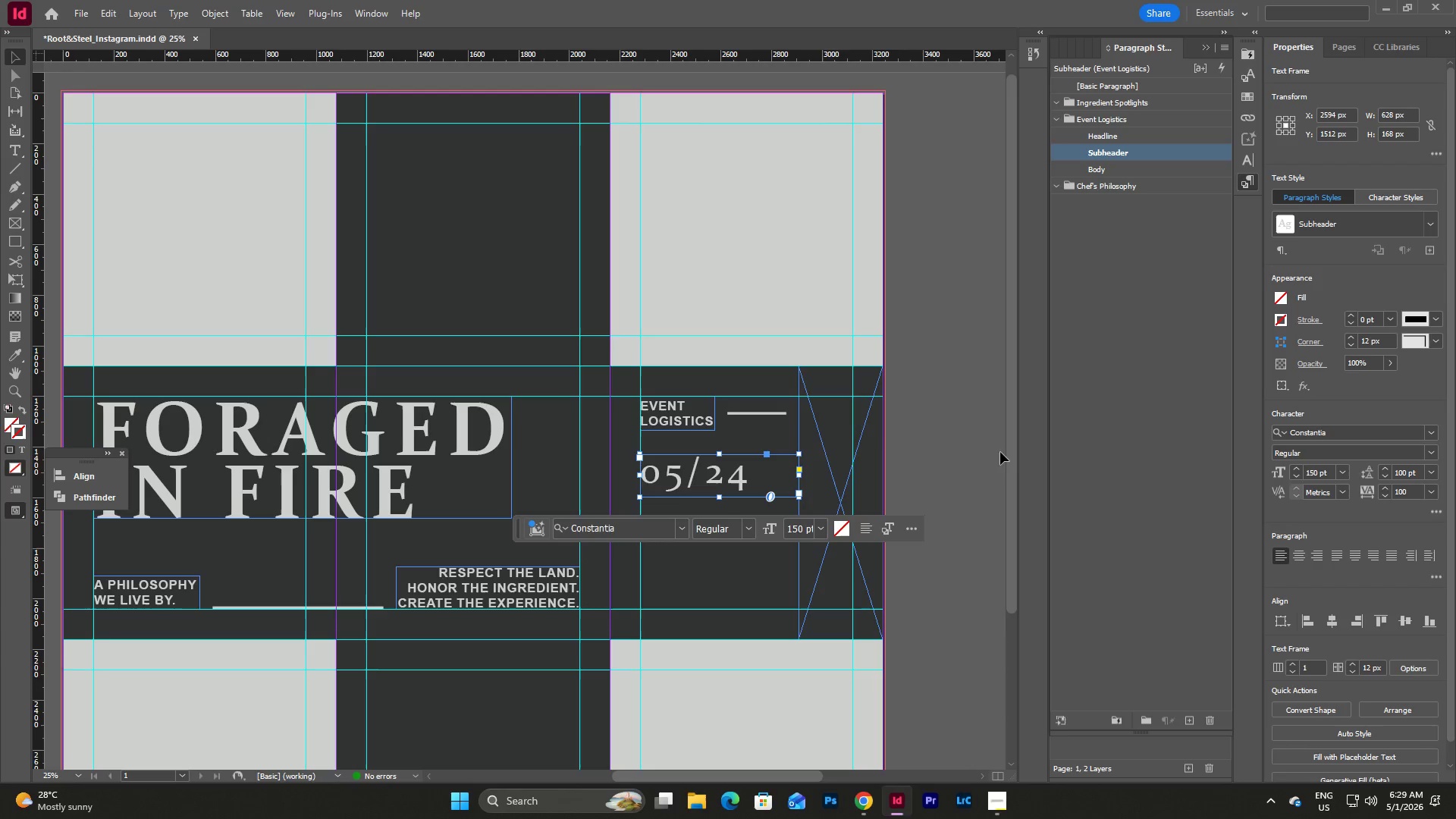 
left_click([974, 452])
 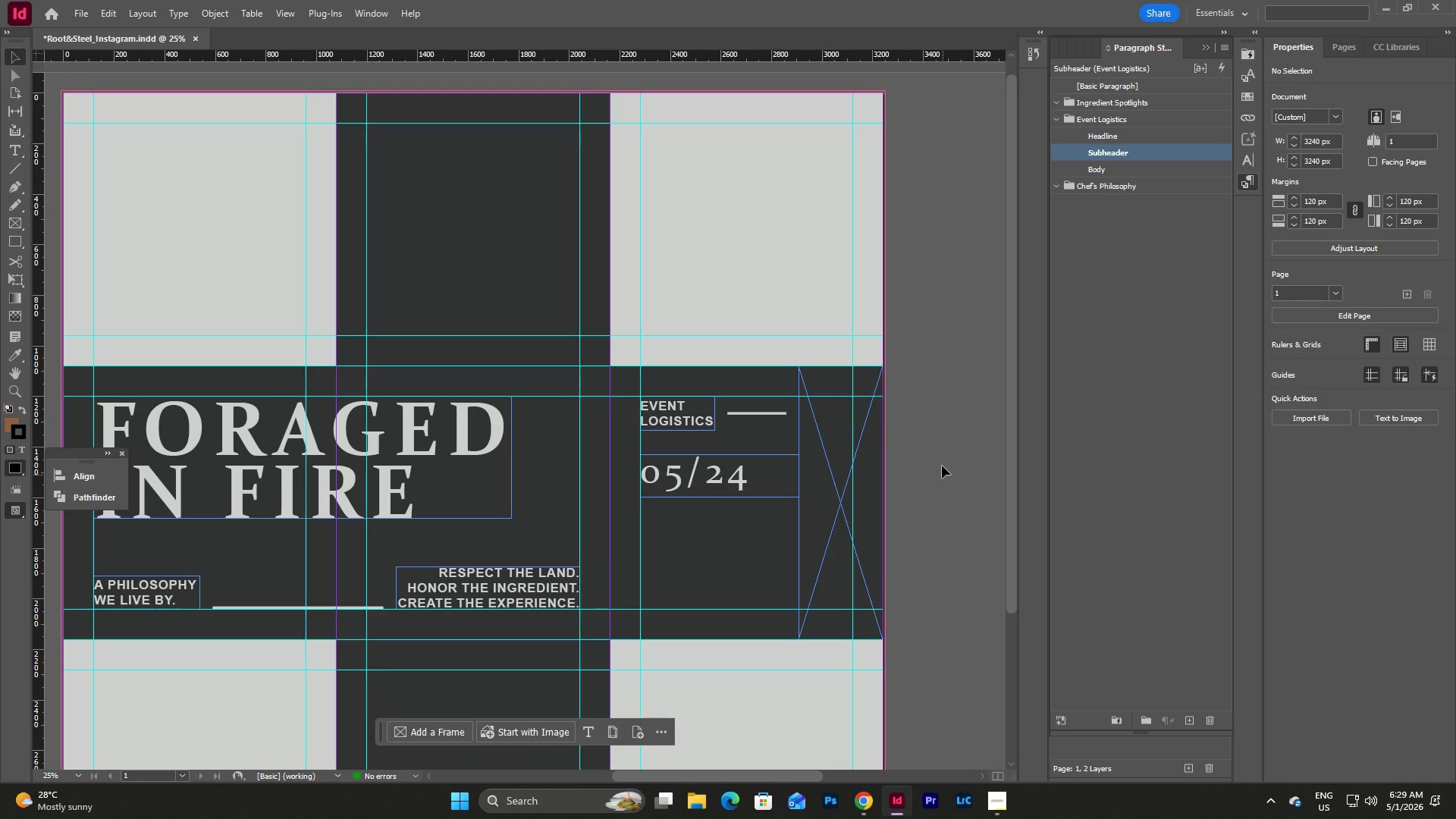 
scroll: coordinate [943, 463], scroll_direction: down, amount: 3.0
 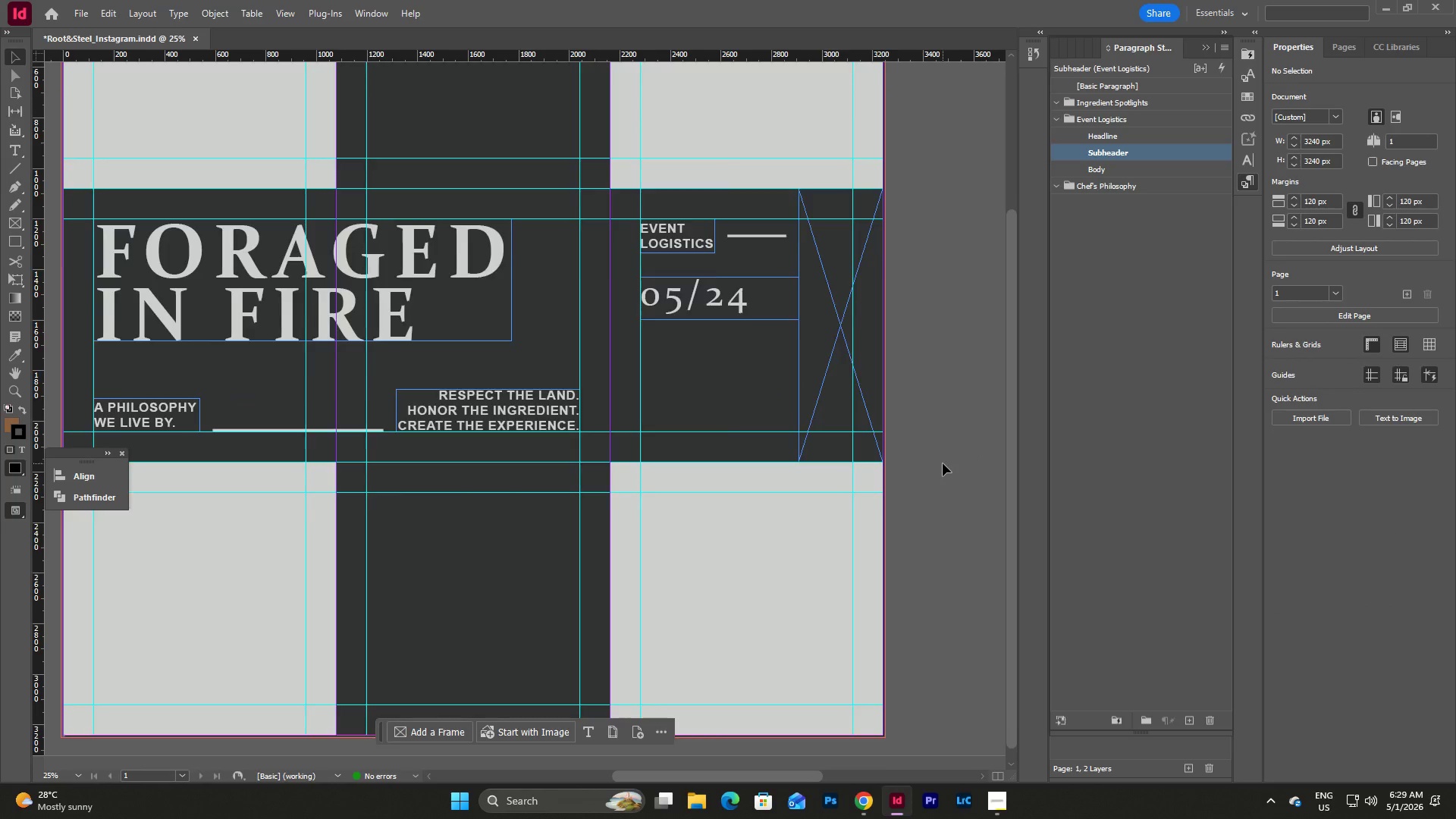 
scroll: coordinate [943, 463], scroll_direction: up, amount: 2.0
 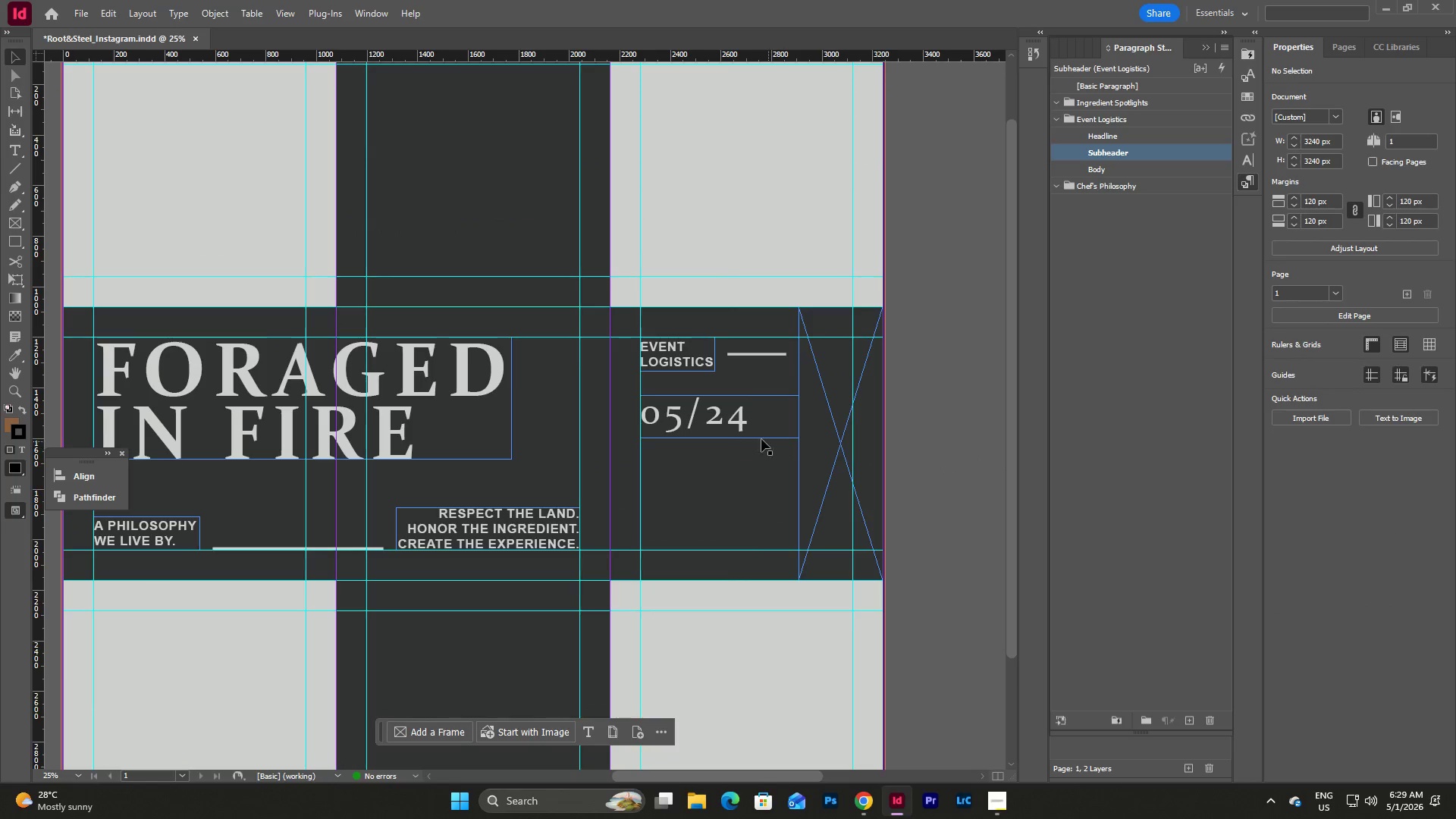 
left_click_drag(start_coordinate=[731, 421], to_coordinate=[734, 447])
 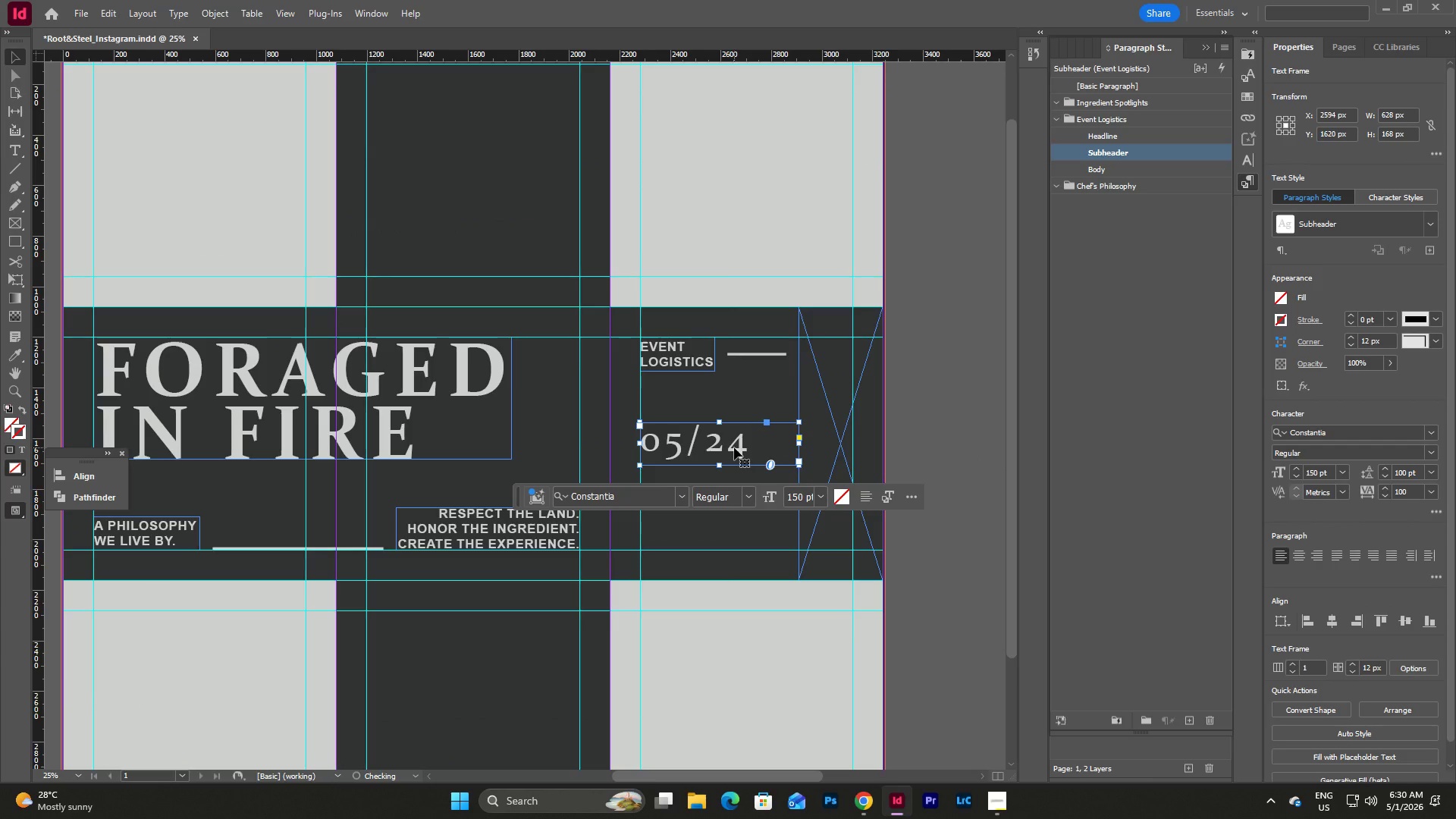 
left_click_drag(start_coordinate=[734, 447], to_coordinate=[736, 410])
 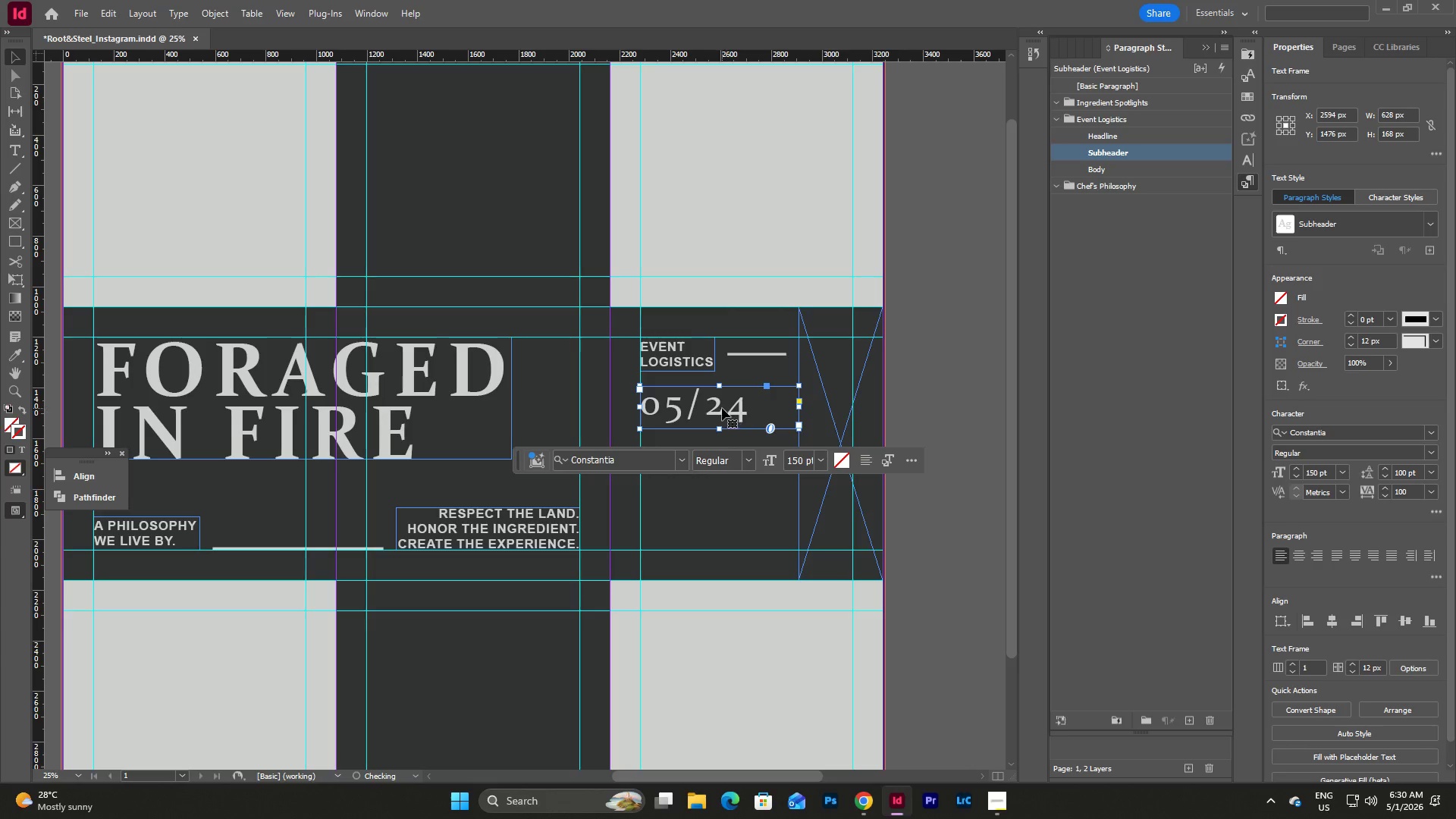 
left_click_drag(start_coordinate=[722, 408], to_coordinate=[818, 253])
 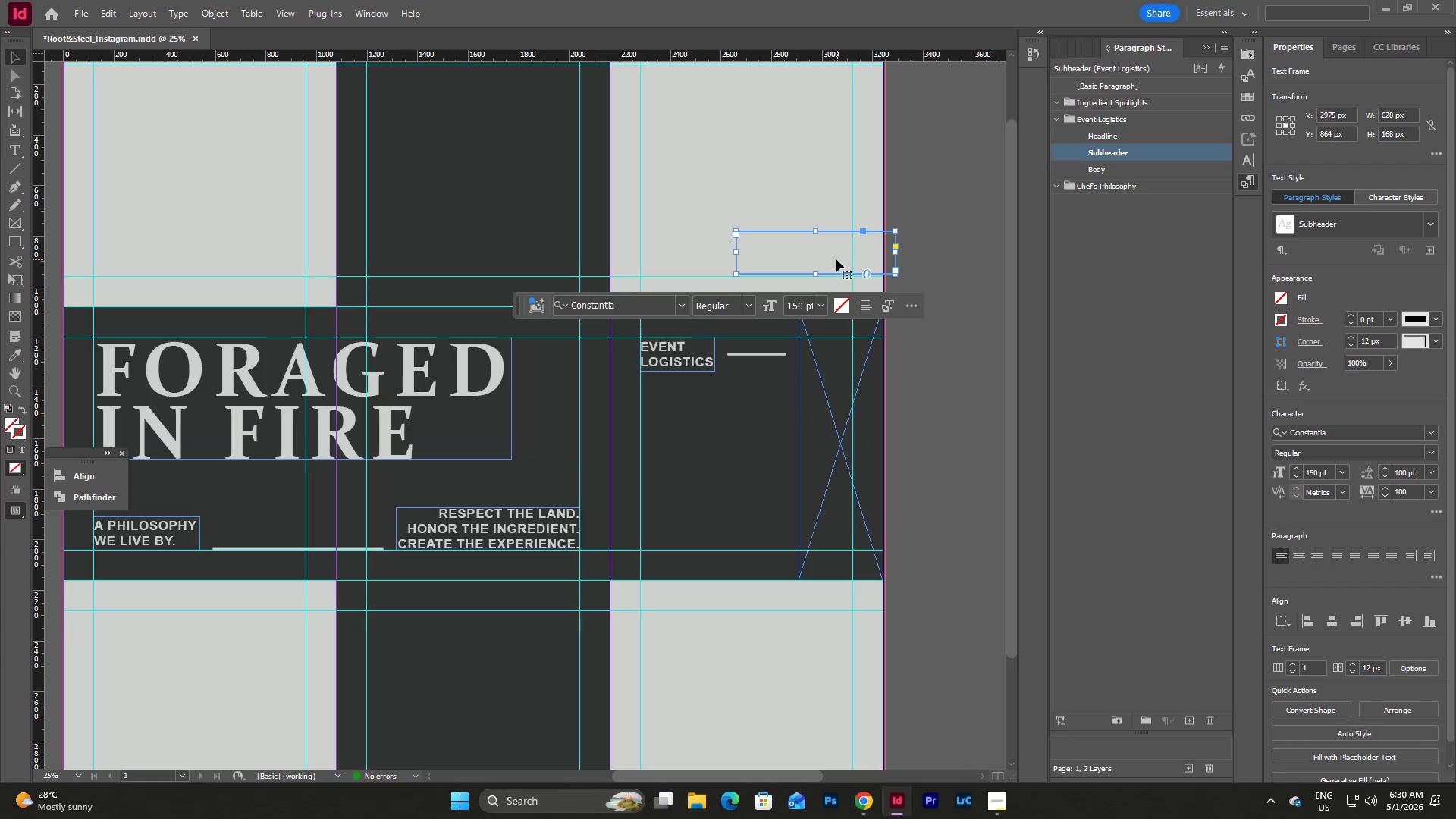 
left_click_drag(start_coordinate=[825, 248], to_coordinate=[730, 440])
 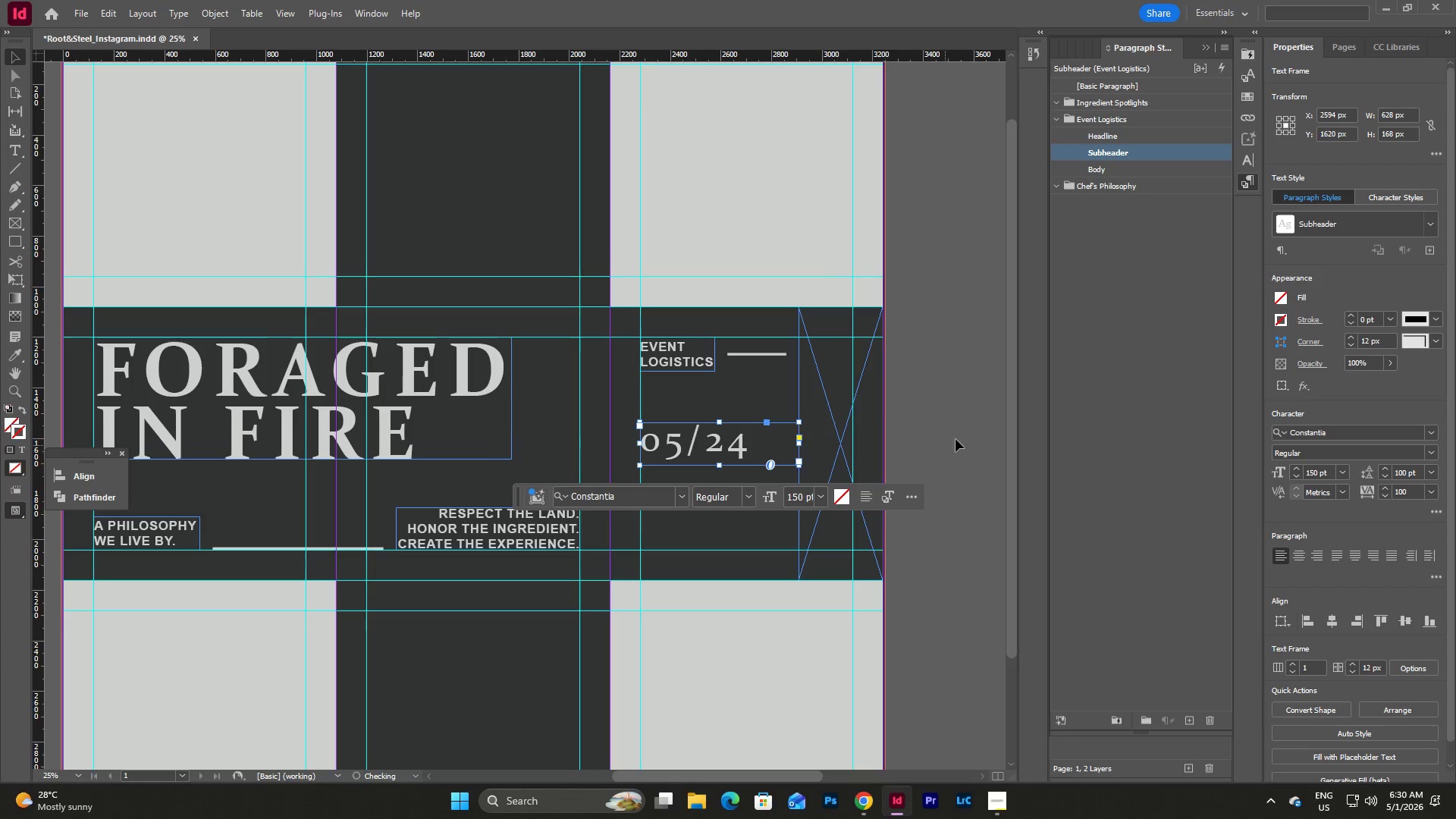 
left_click([963, 431])
 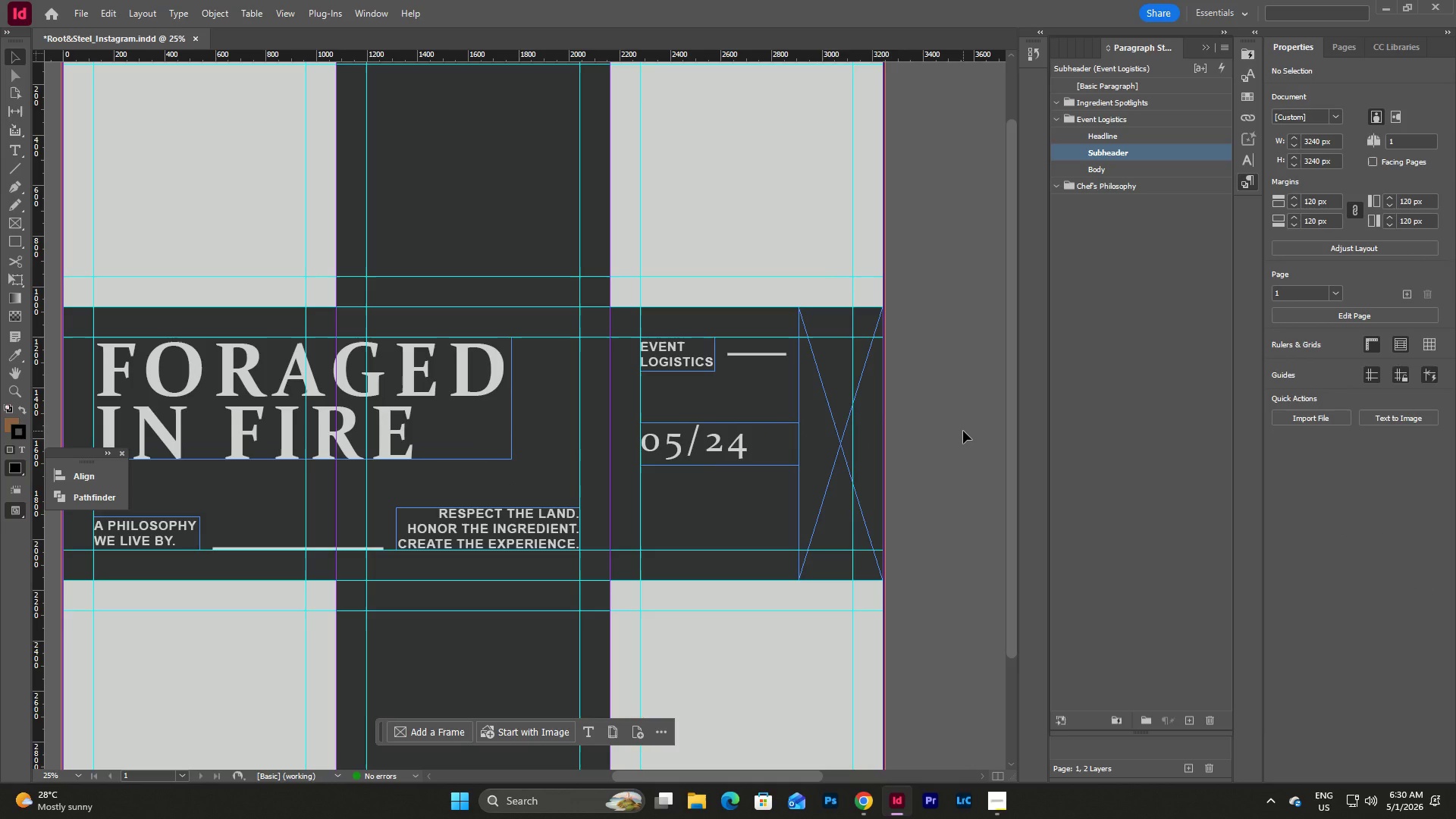 
scroll: coordinate [963, 431], scroll_direction: up, amount: 1.0
 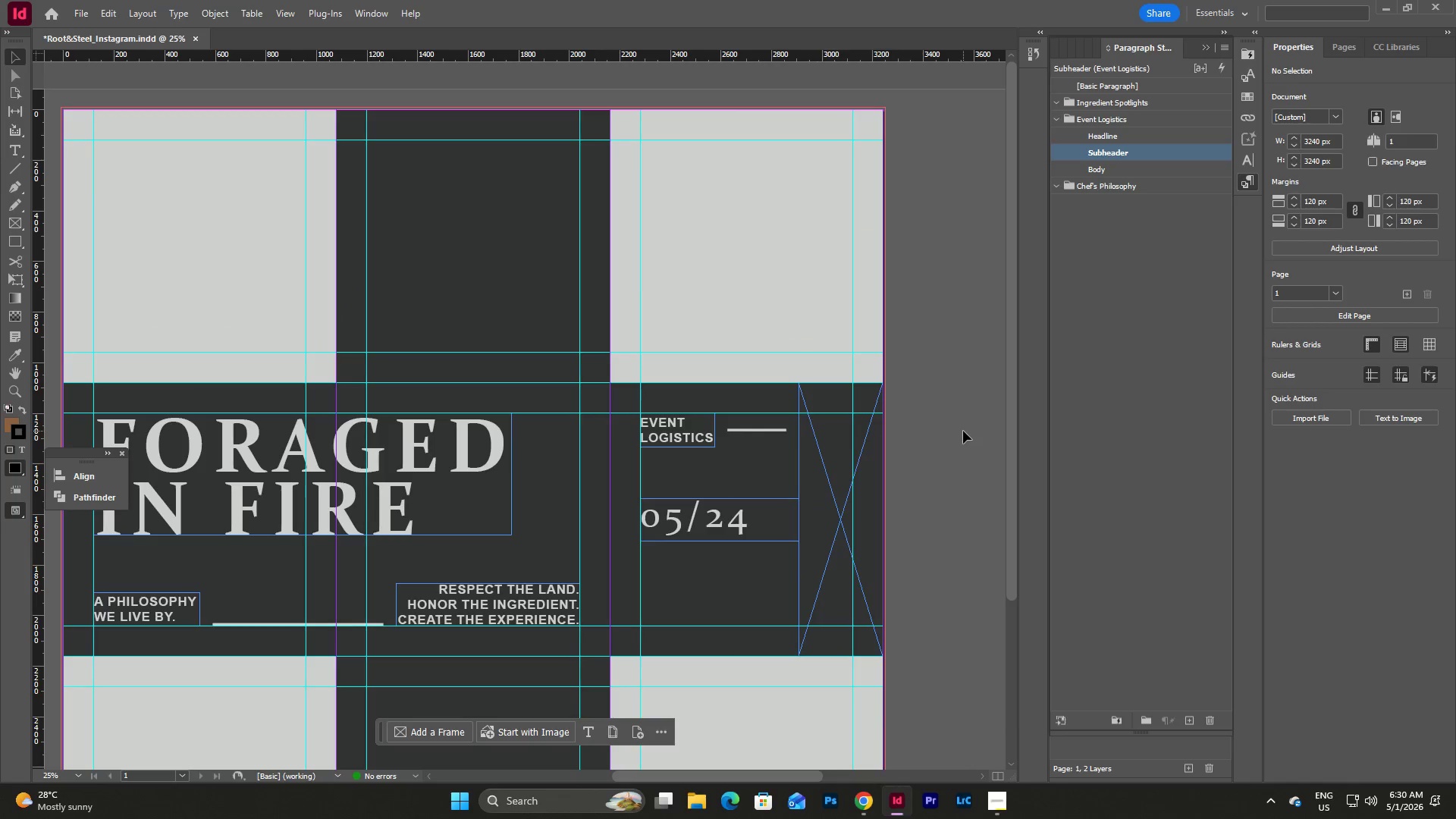 
scroll: coordinate [963, 431], scroll_direction: down, amount: 1.0
 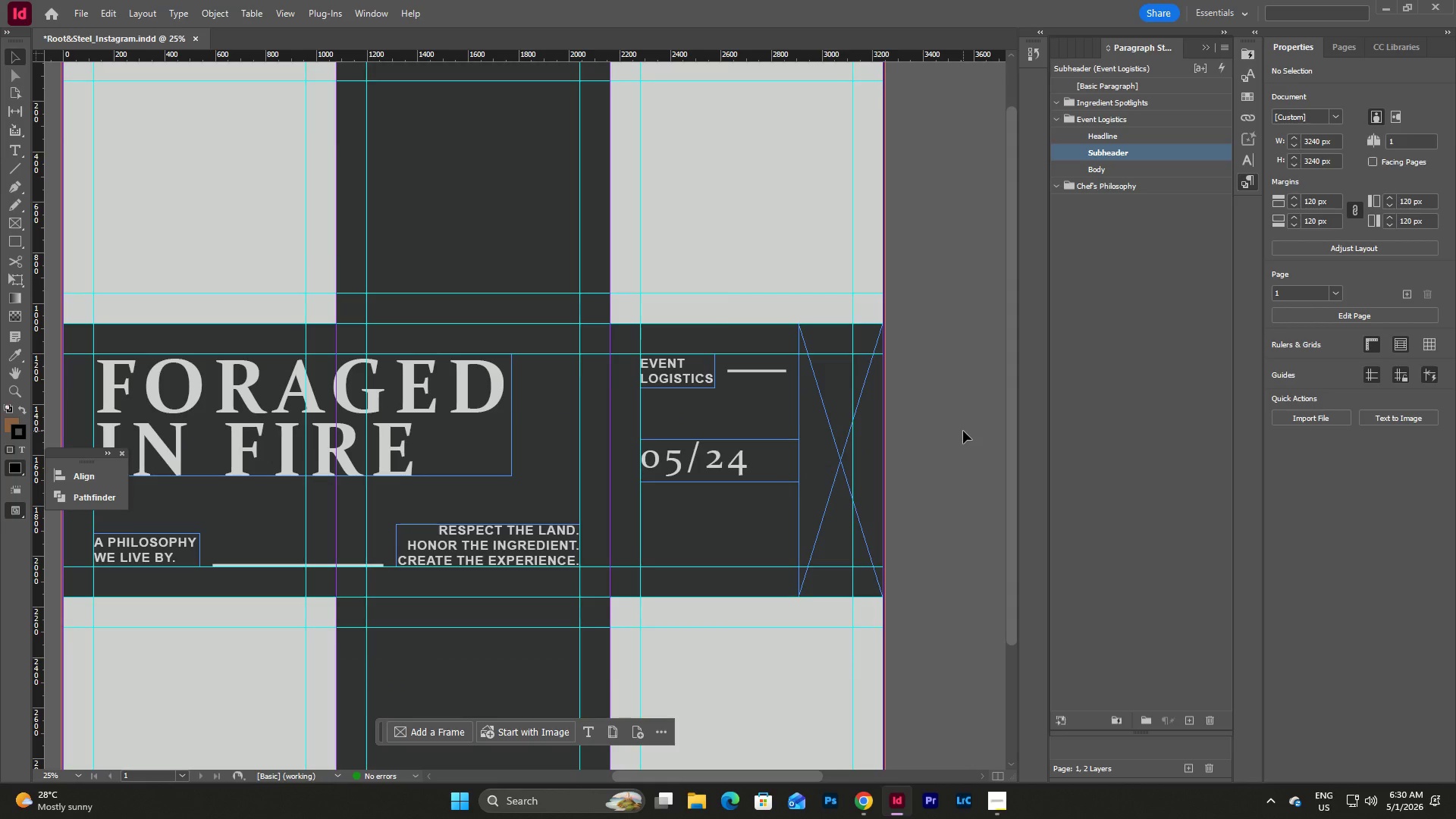 
key(W)
 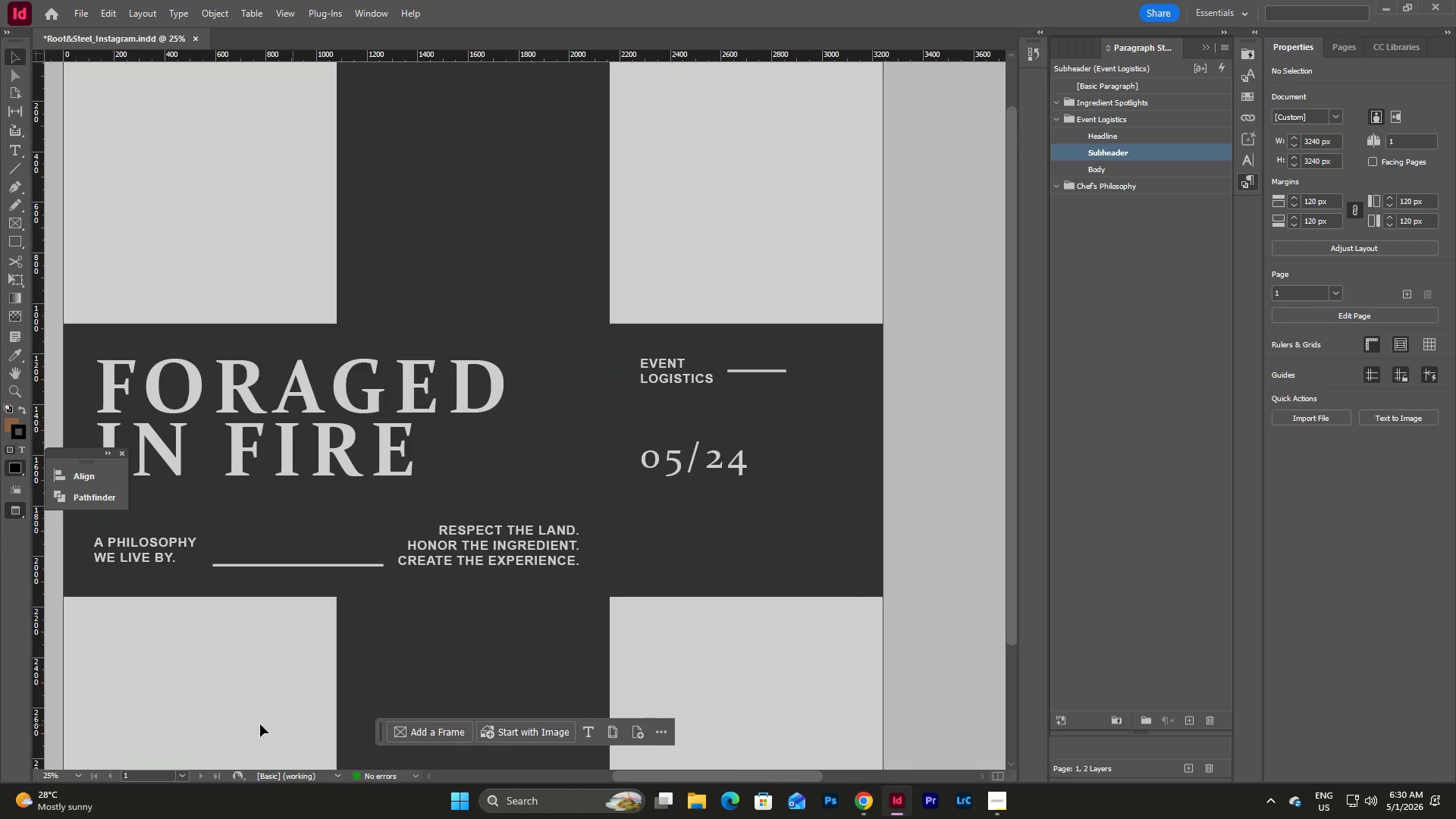 
left_click([83, 774])
 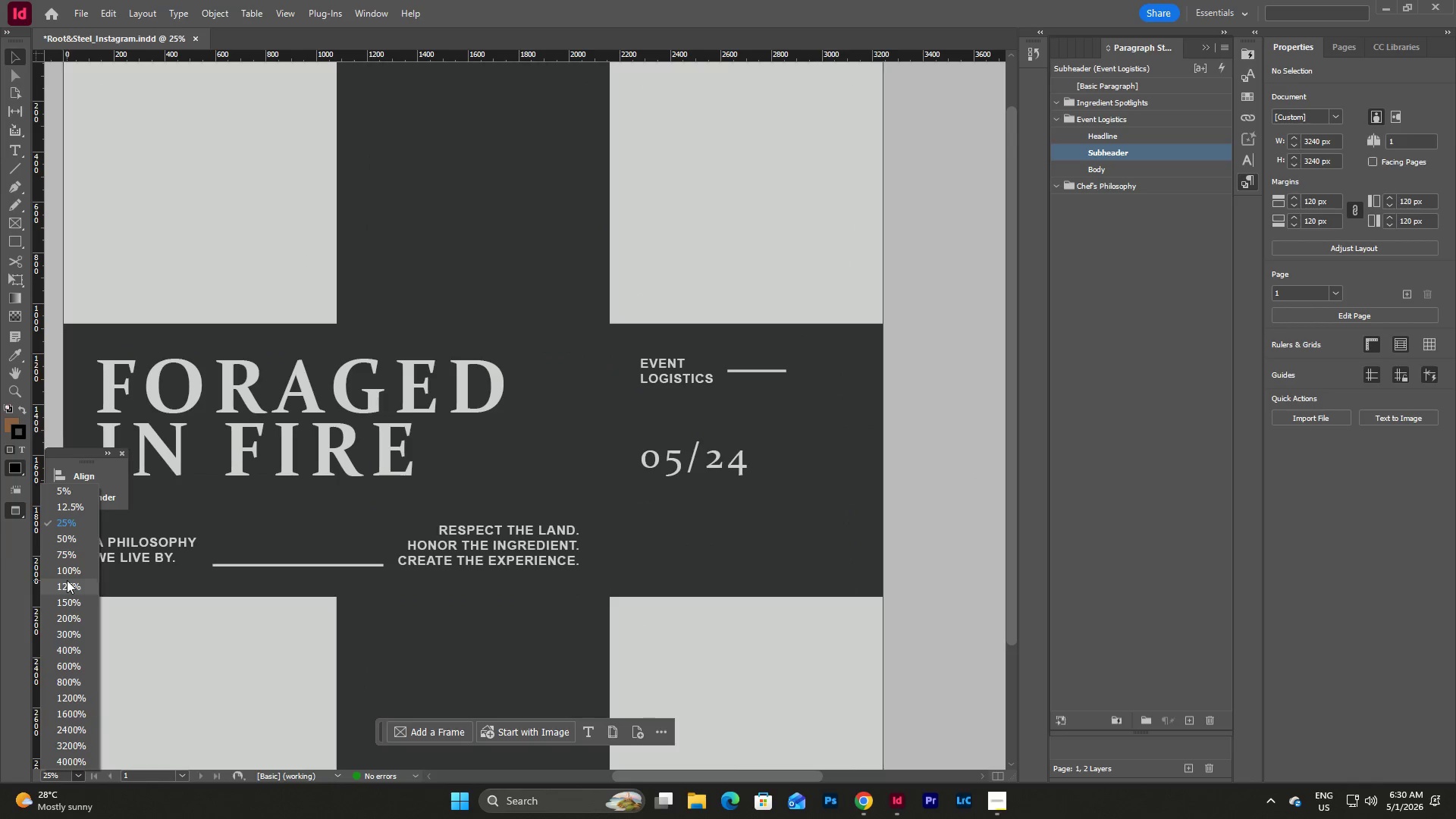 
left_click([71, 573])
 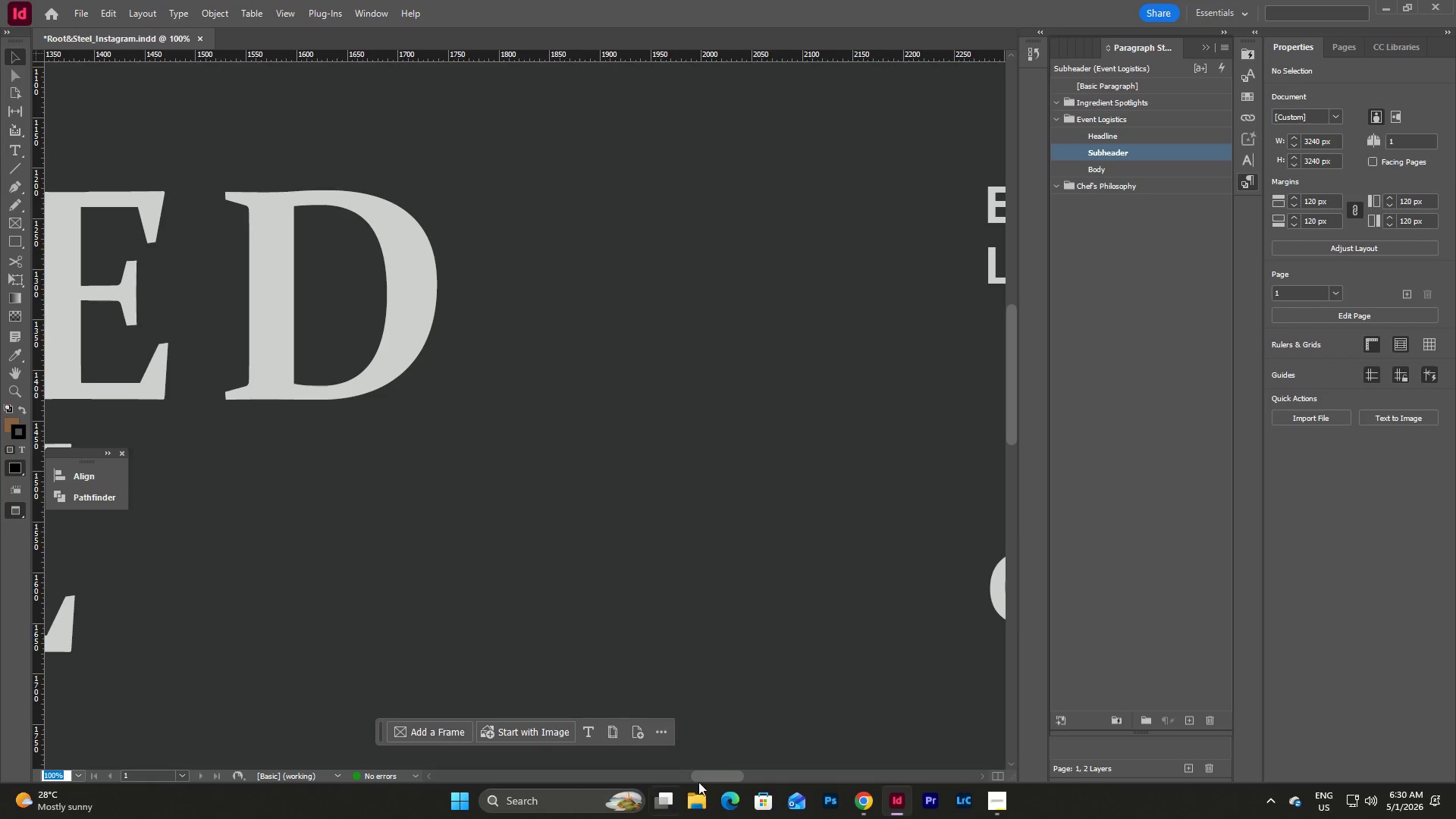 
left_click_drag(start_coordinate=[732, 774], to_coordinate=[764, 762])
 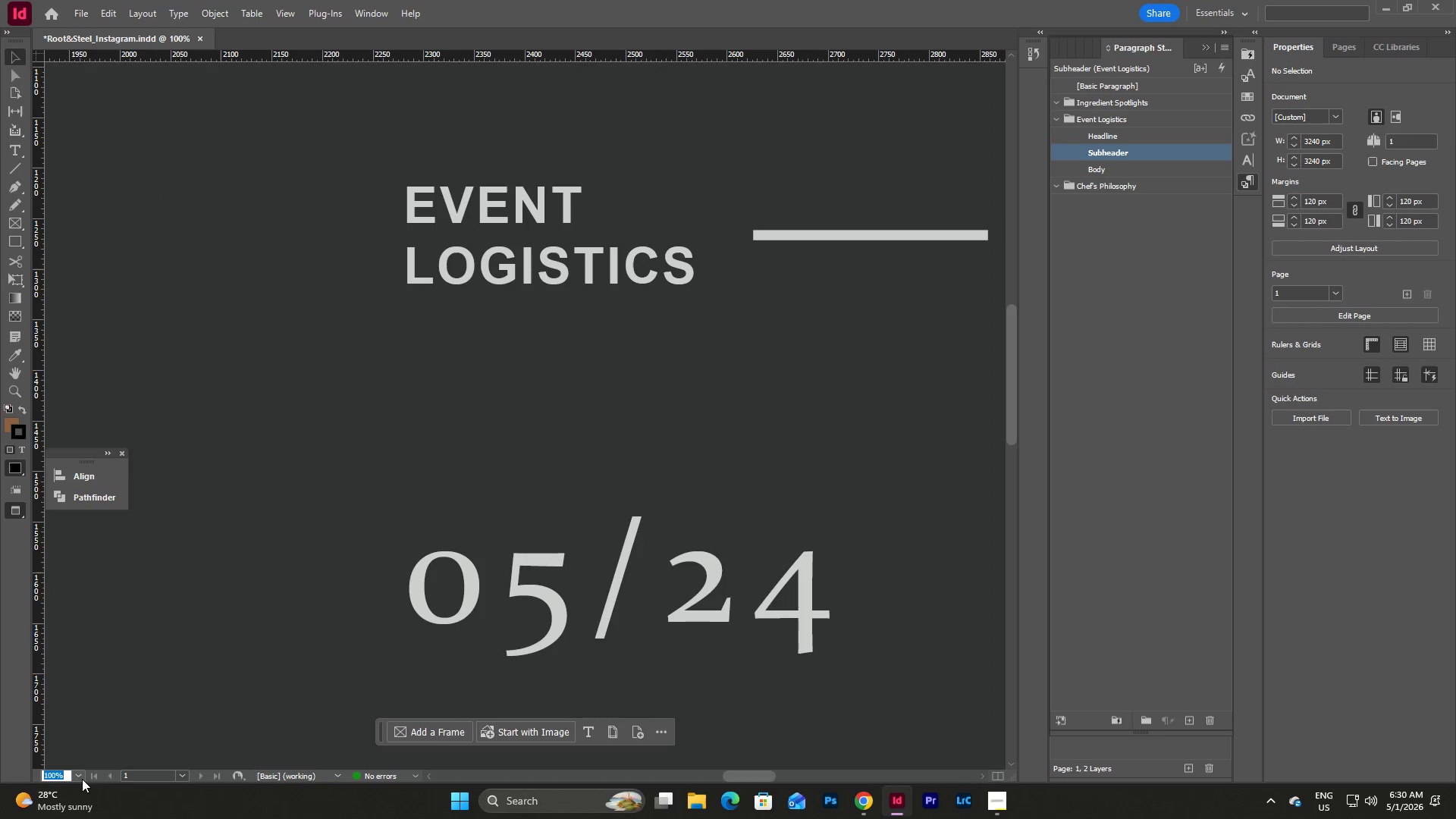 
left_click([82, 779])
 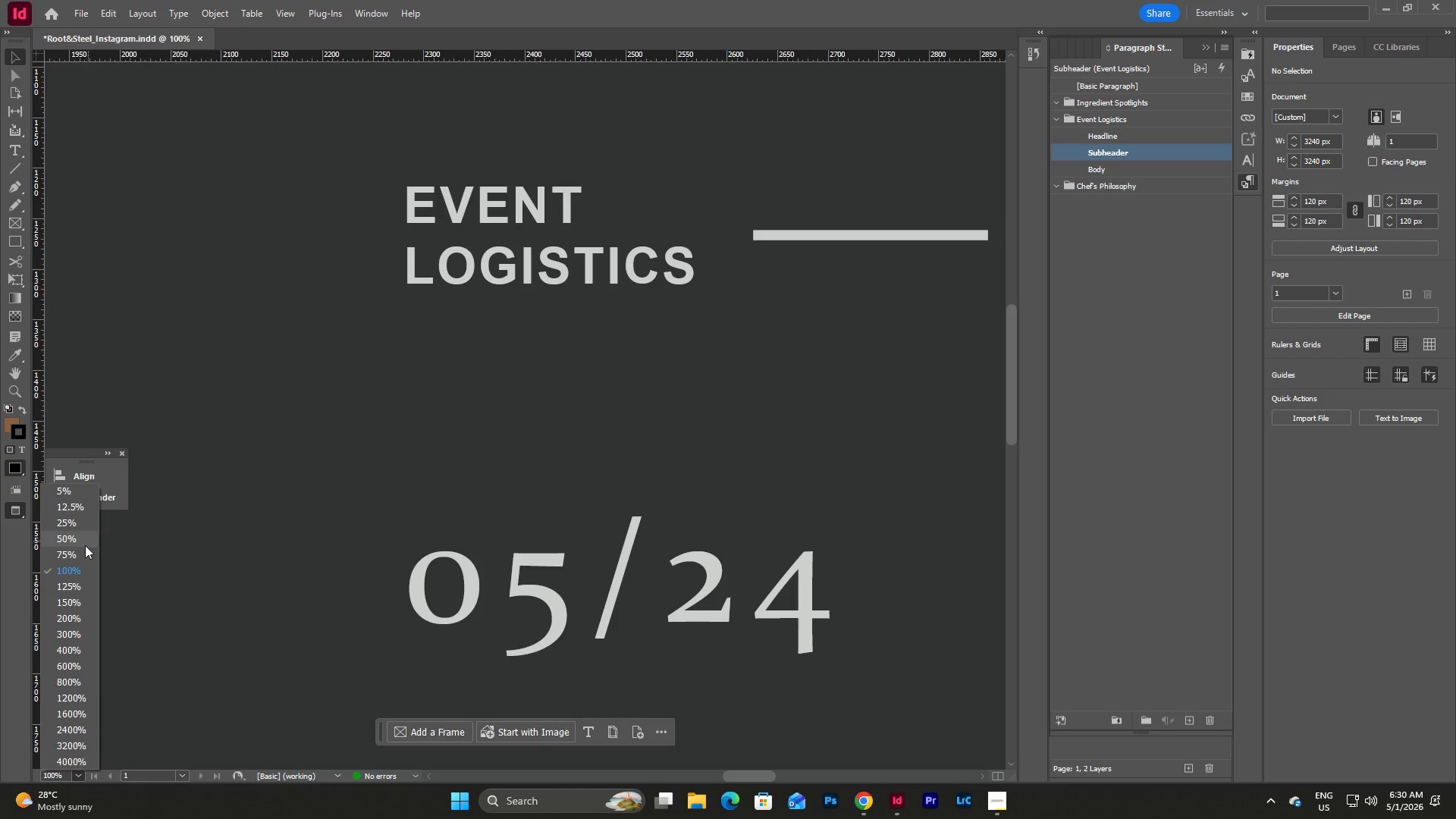 
left_click([83, 549])
 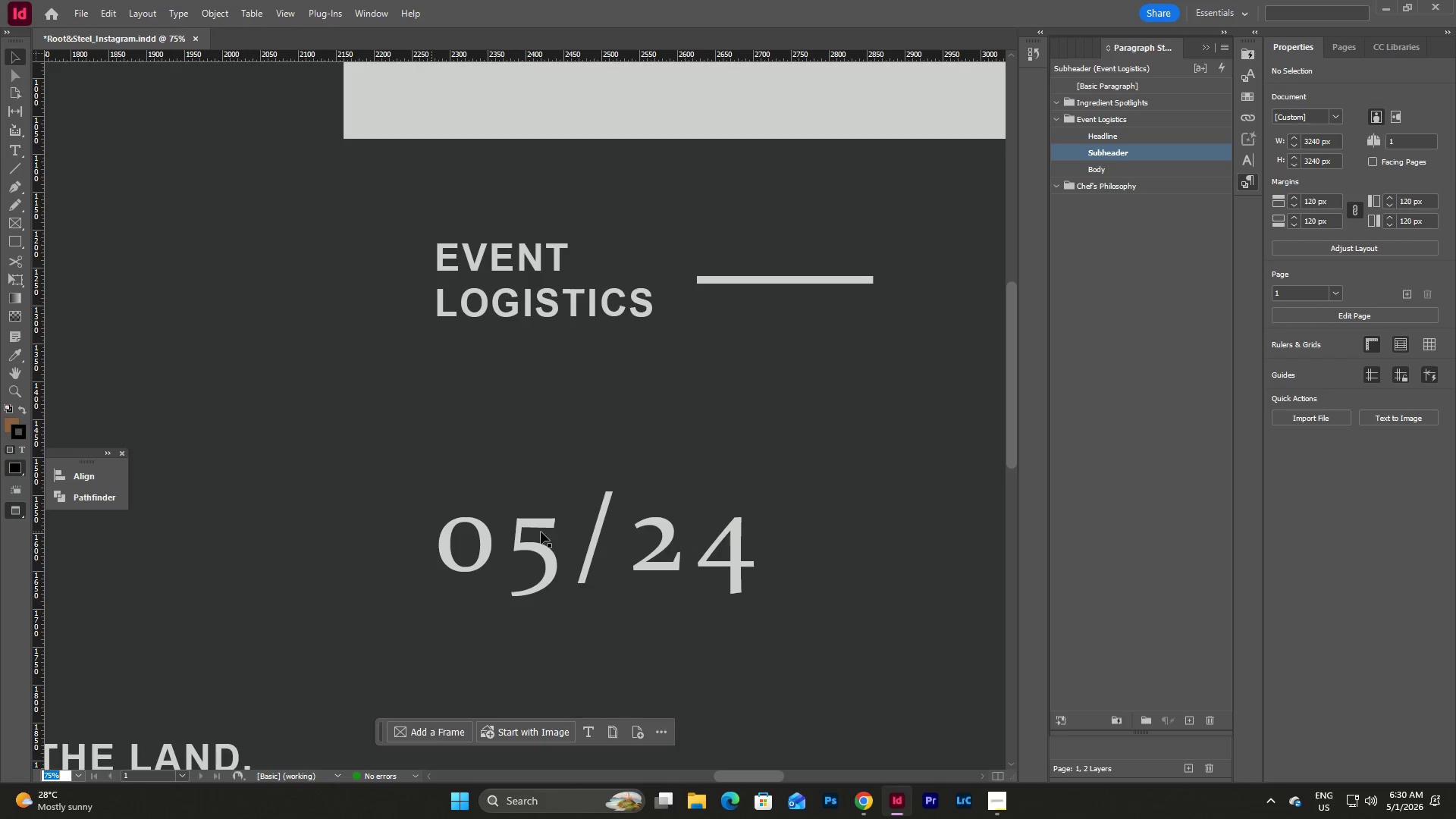 
scroll: coordinate [607, 532], scroll_direction: down, amount: 1.0
 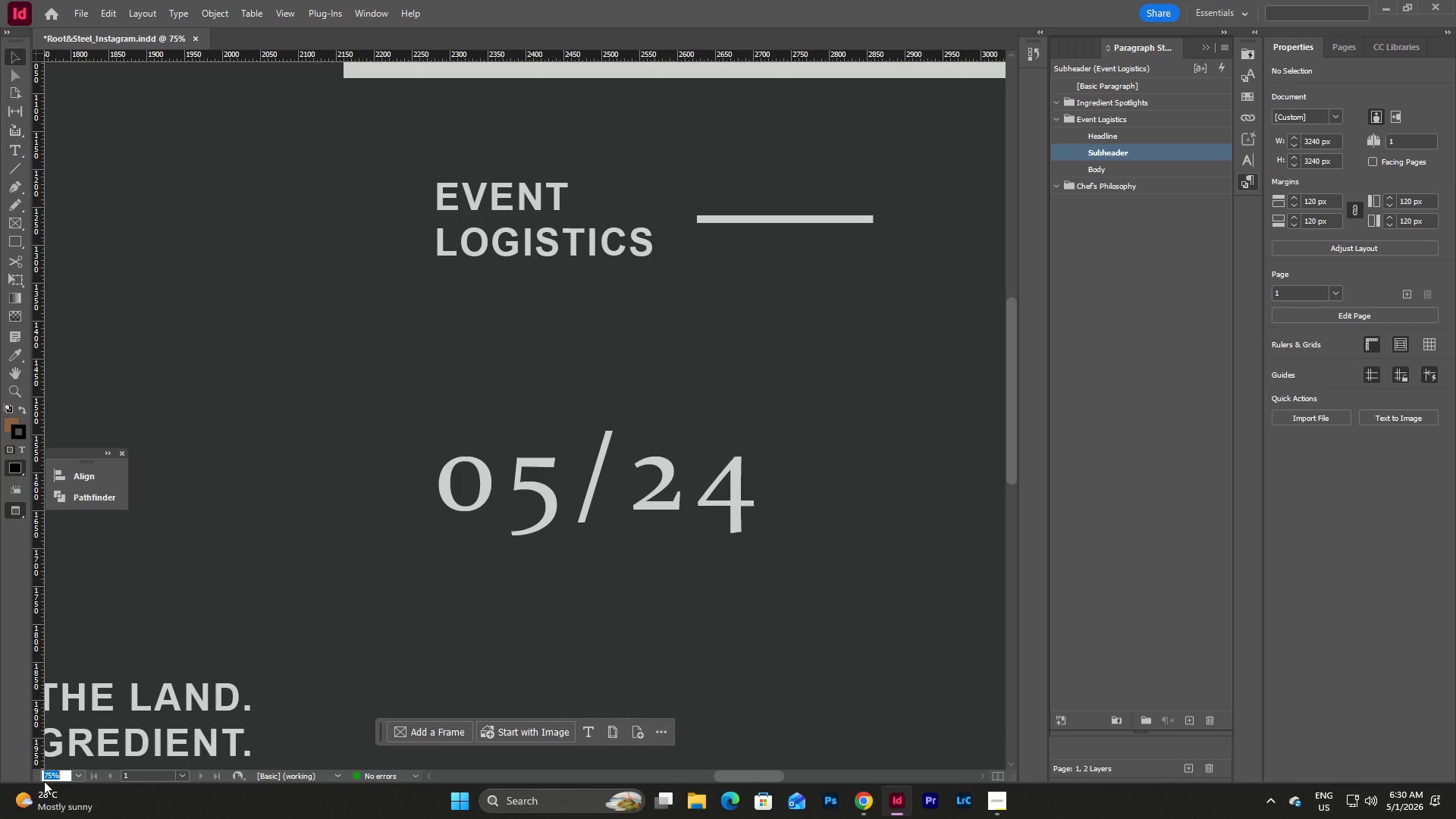 
left_click([77, 775])
 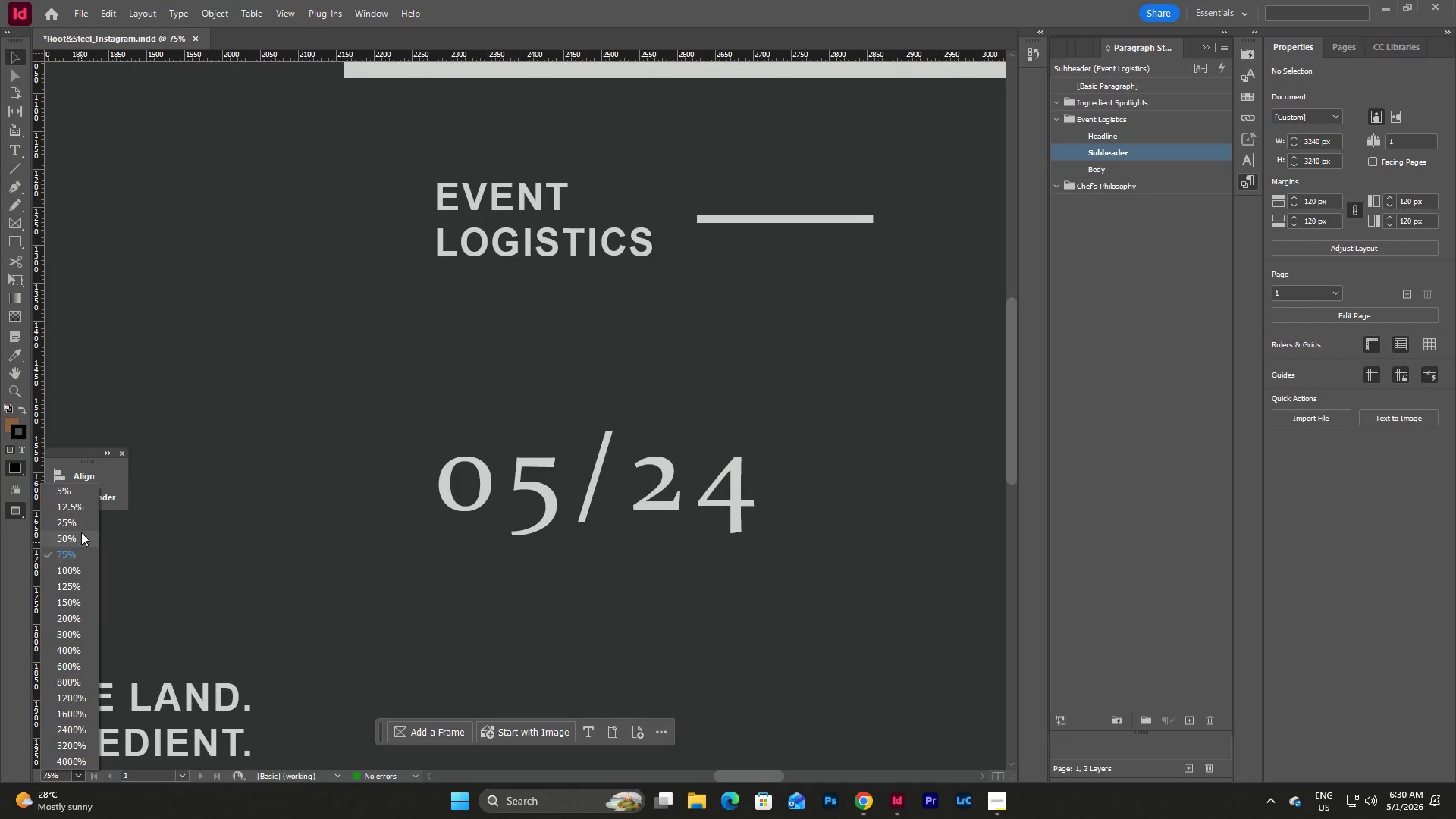 
left_click([80, 532])
 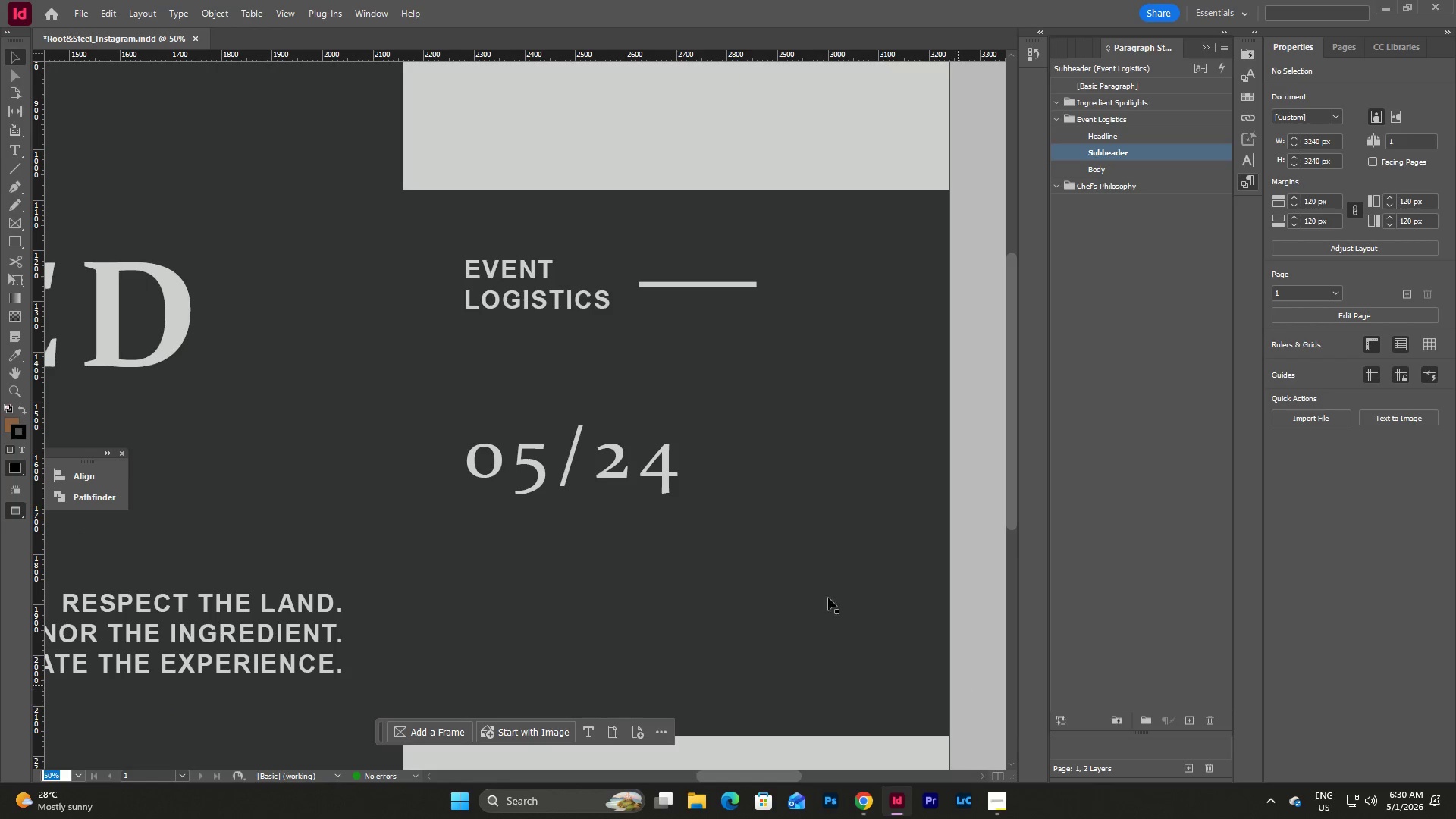 
scroll: coordinate [737, 557], scroll_direction: down, amount: 2.0
 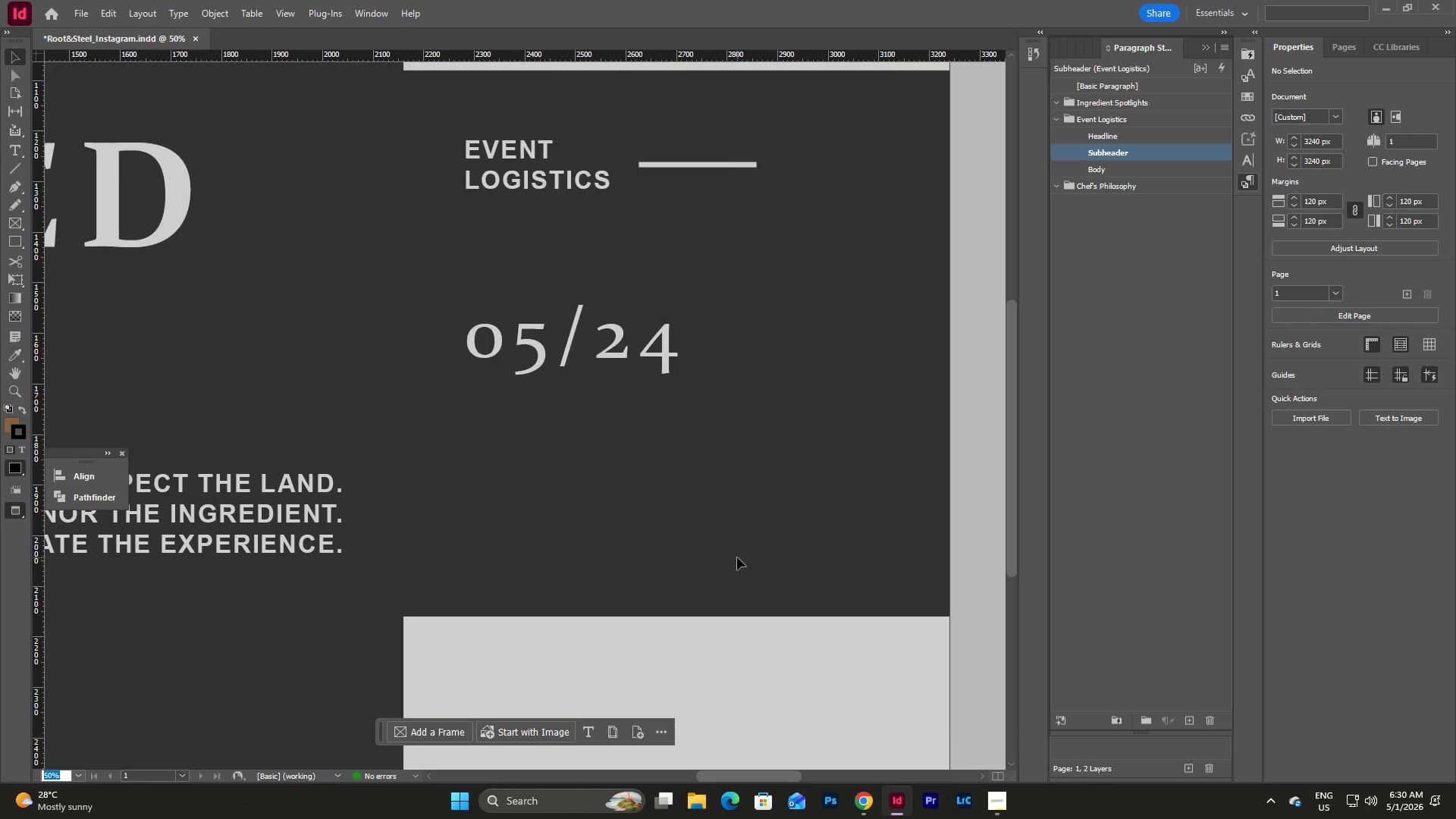 
scroll: coordinate [737, 557], scroll_direction: up, amount: 1.0
 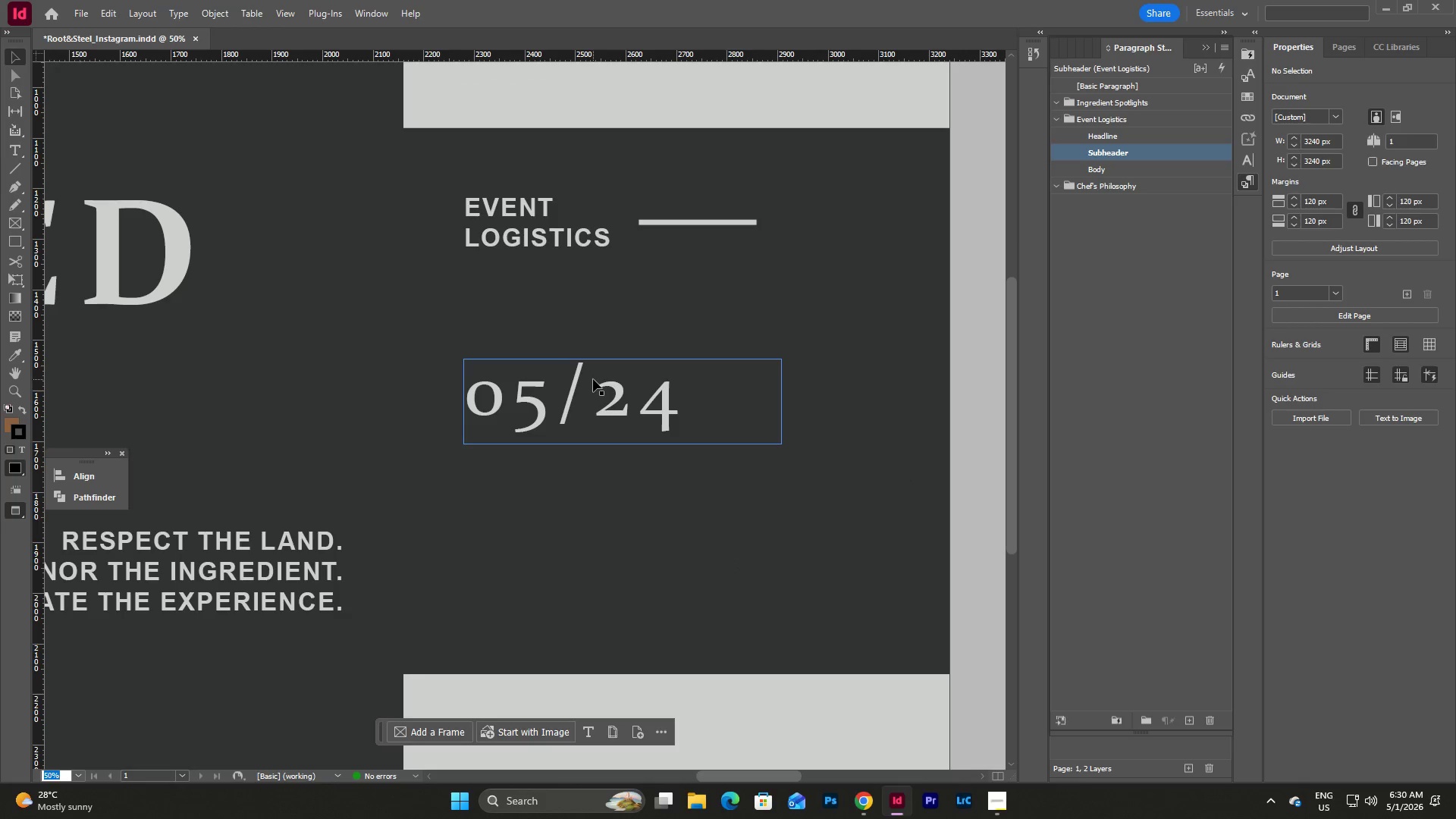 
left_click([593, 379])
 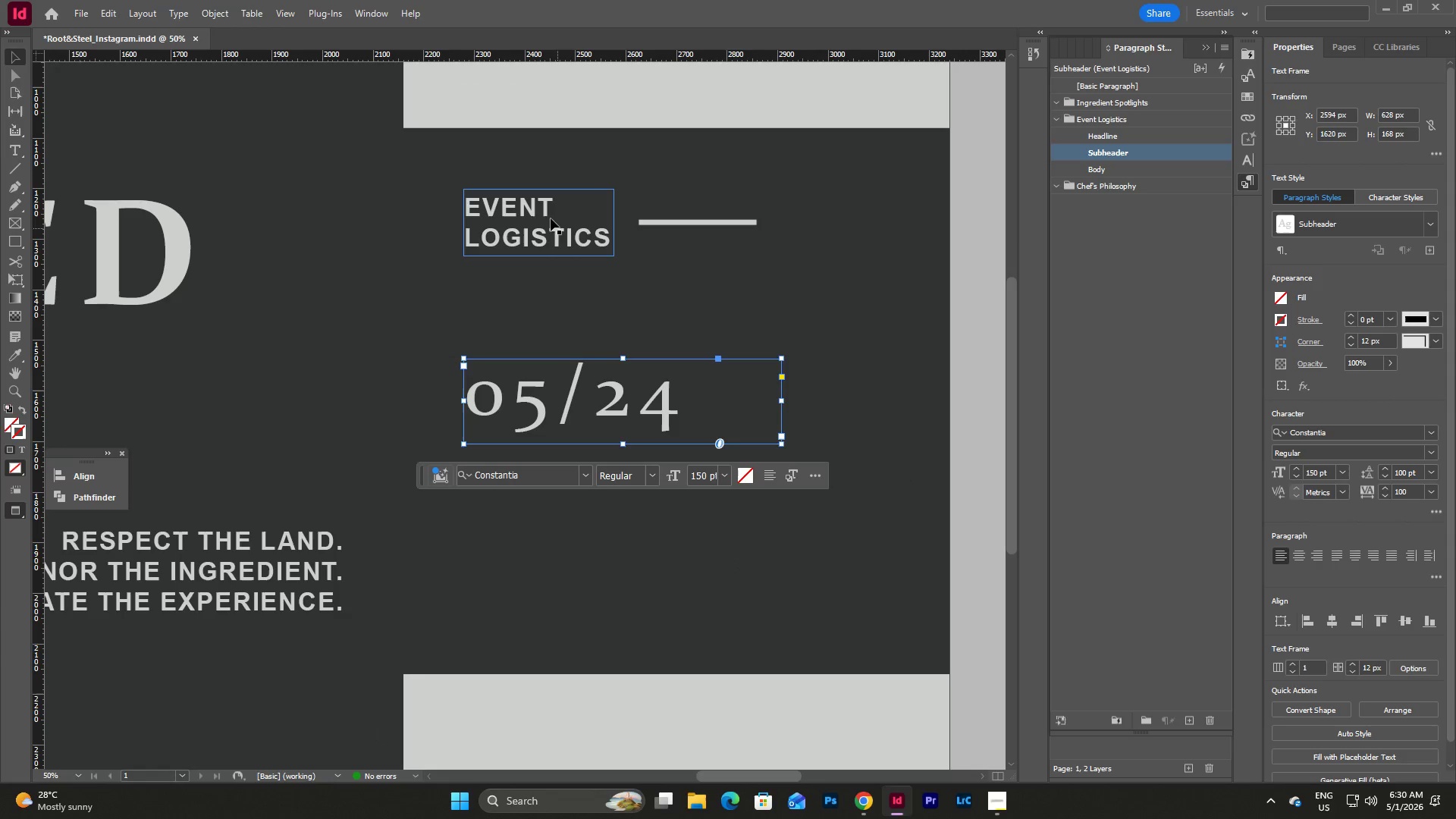 
left_click([548, 216])
 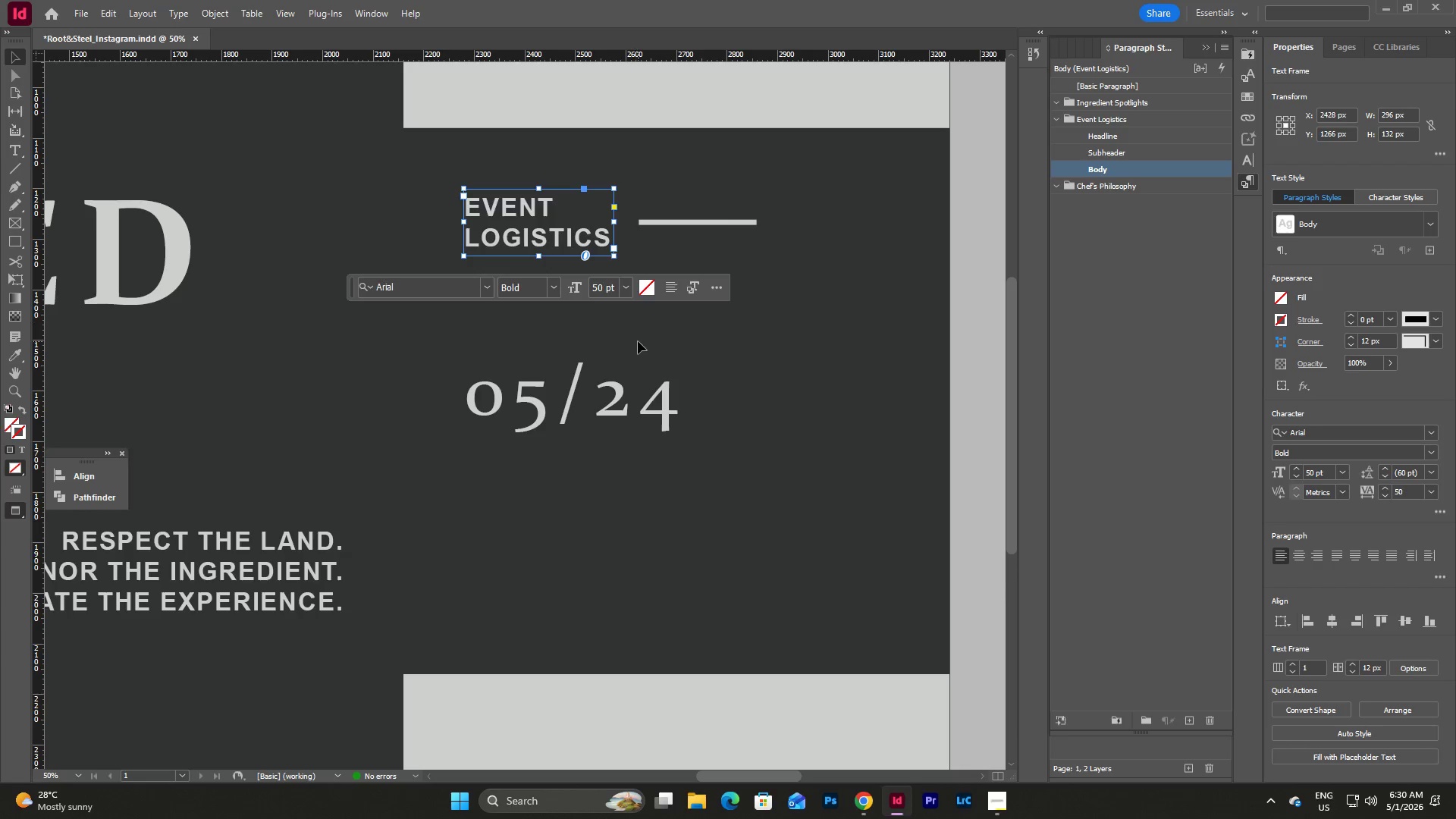 
double_click([546, 222])
 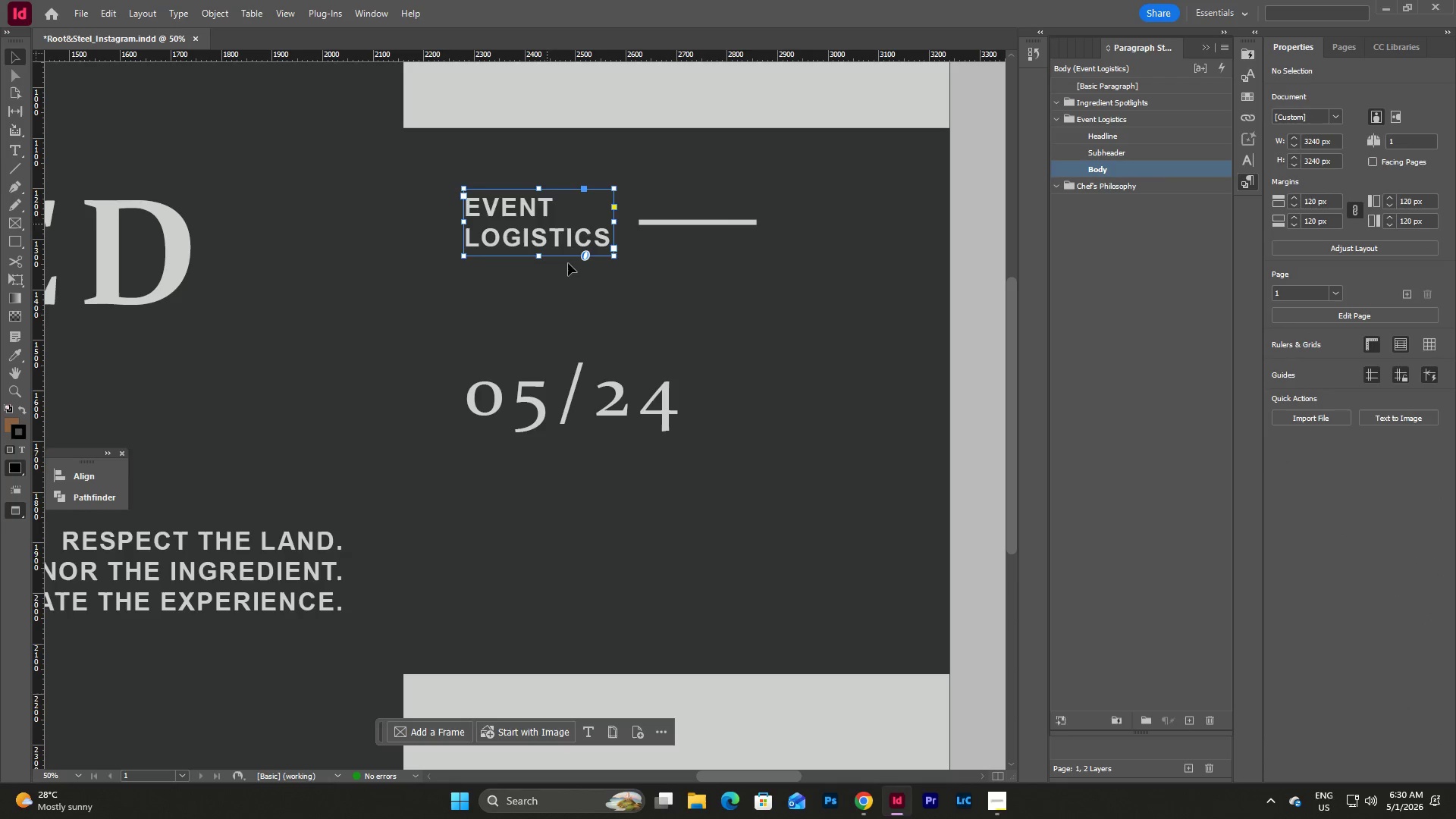 
key(Control+C)
 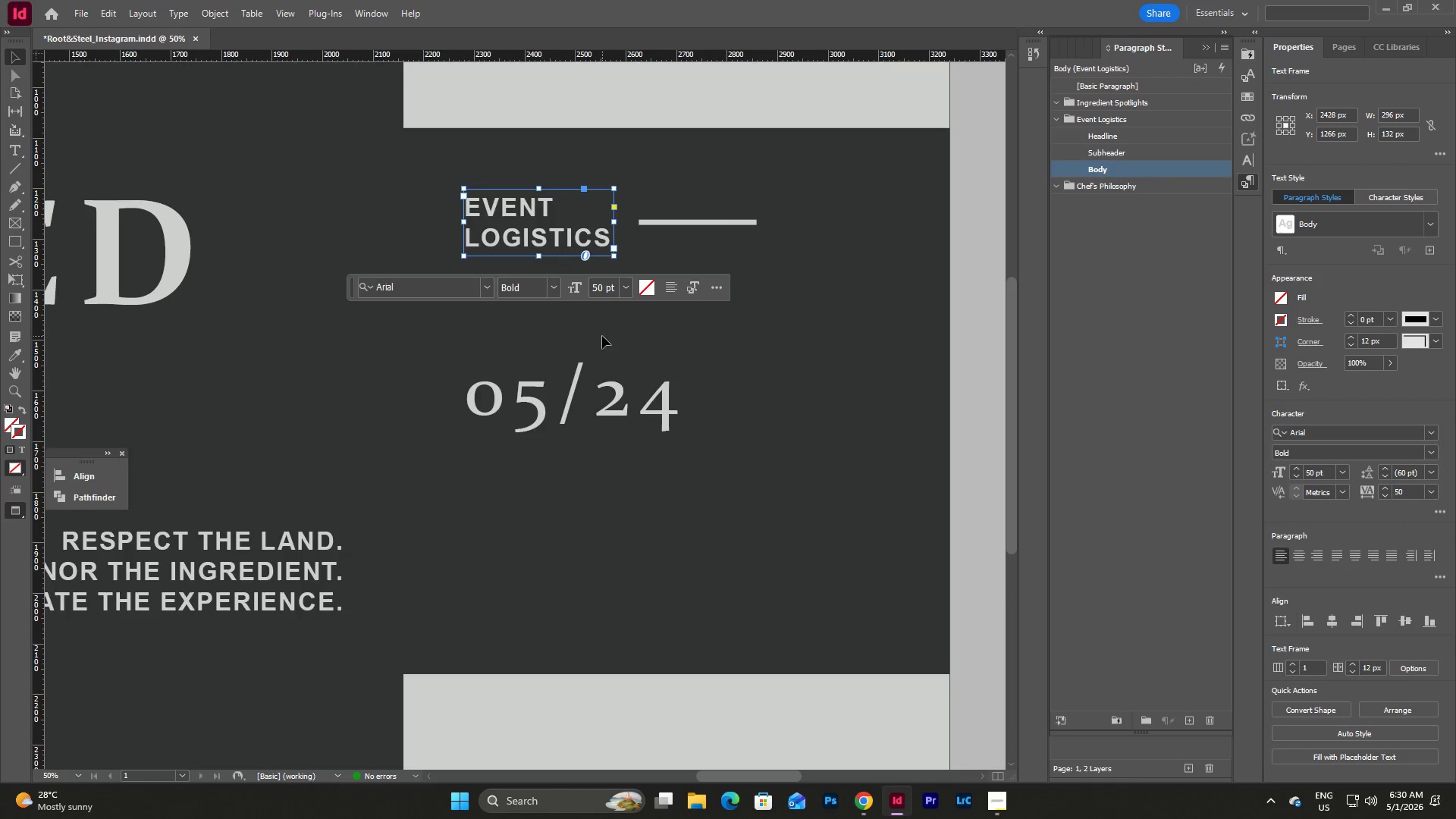 
left_click([602, 336])
 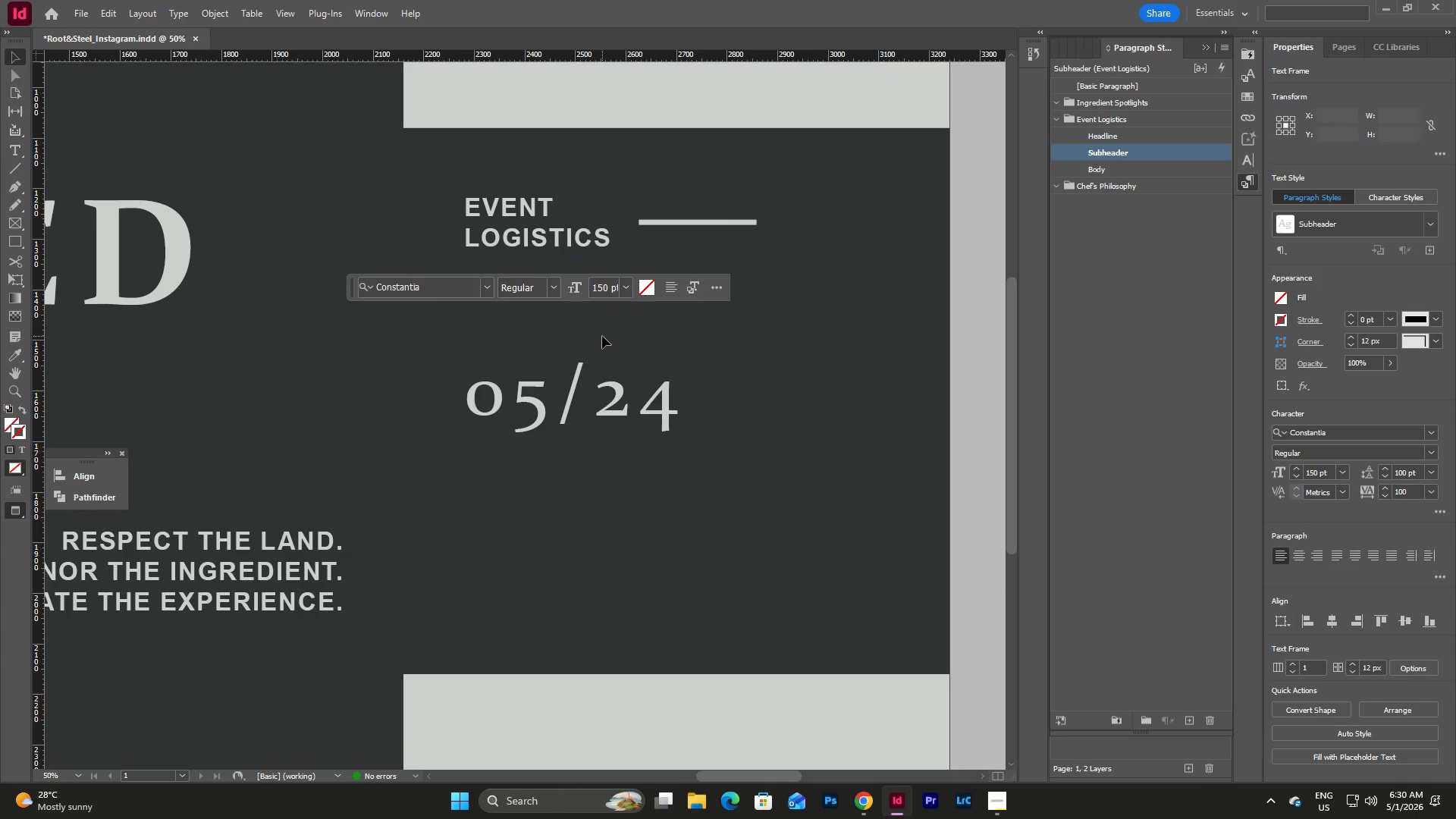 
key(Control+V)
 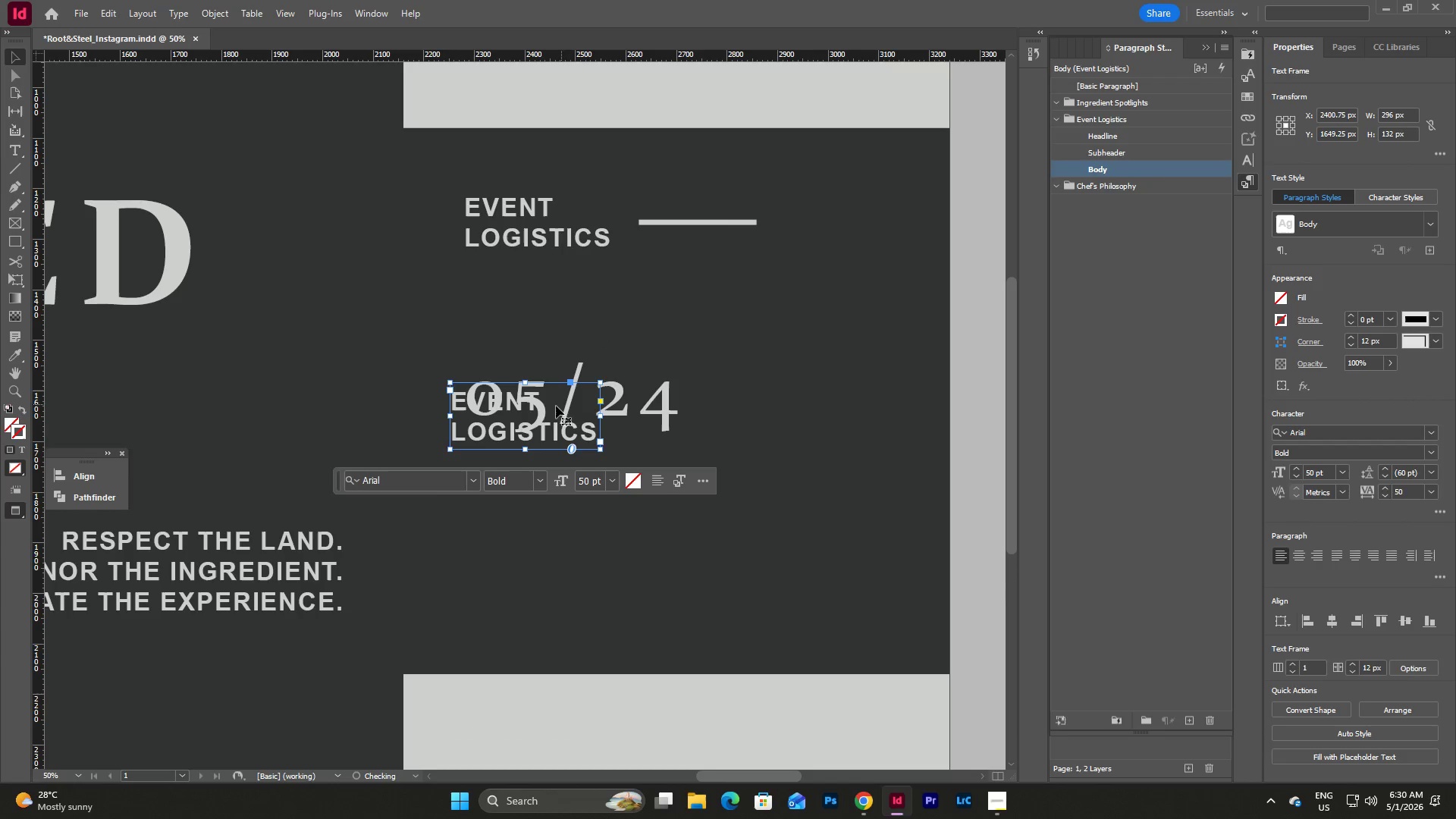 
left_click_drag(start_coordinate=[538, 418], to_coordinate=[610, 583])
 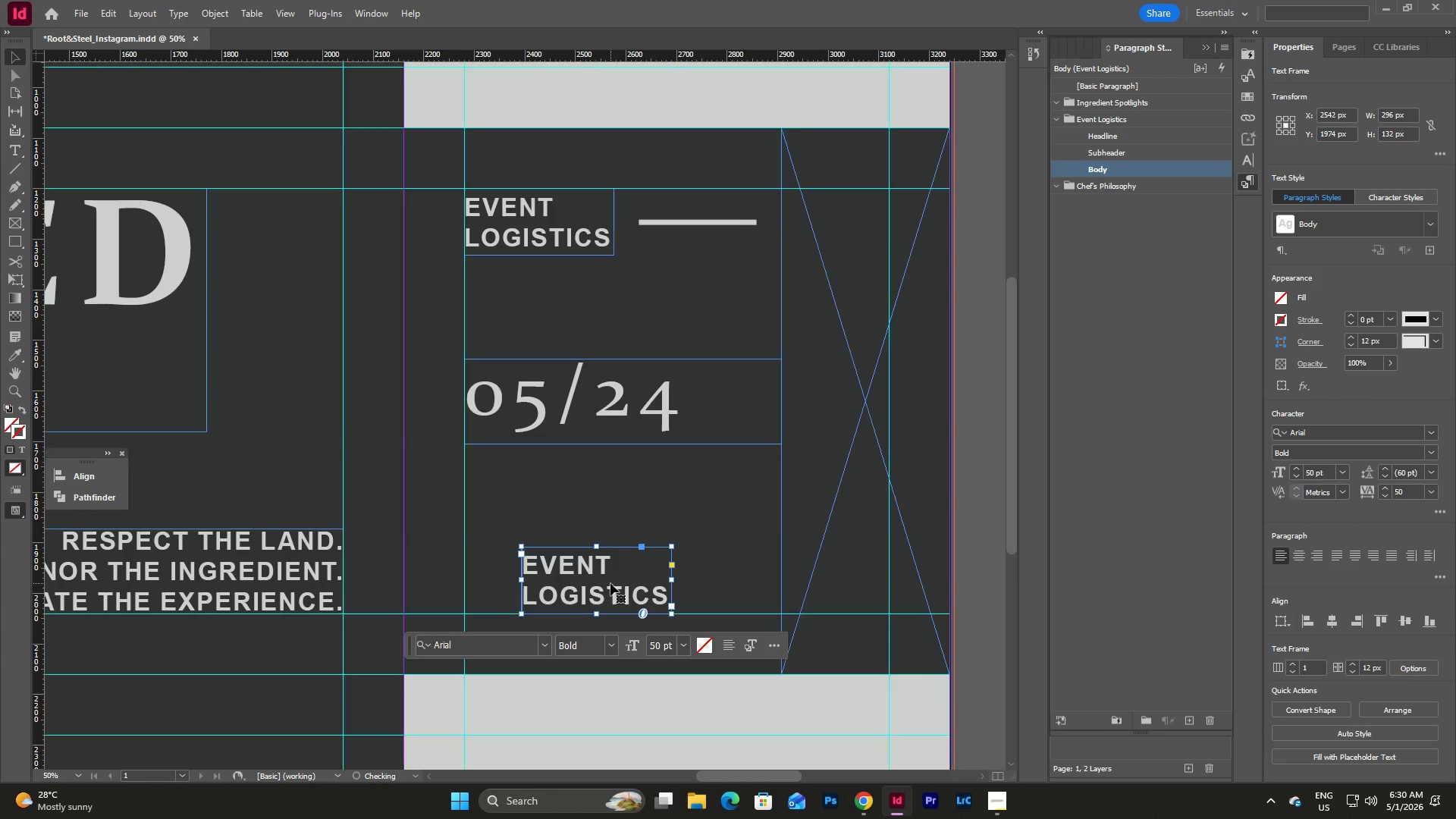 
key(W)
 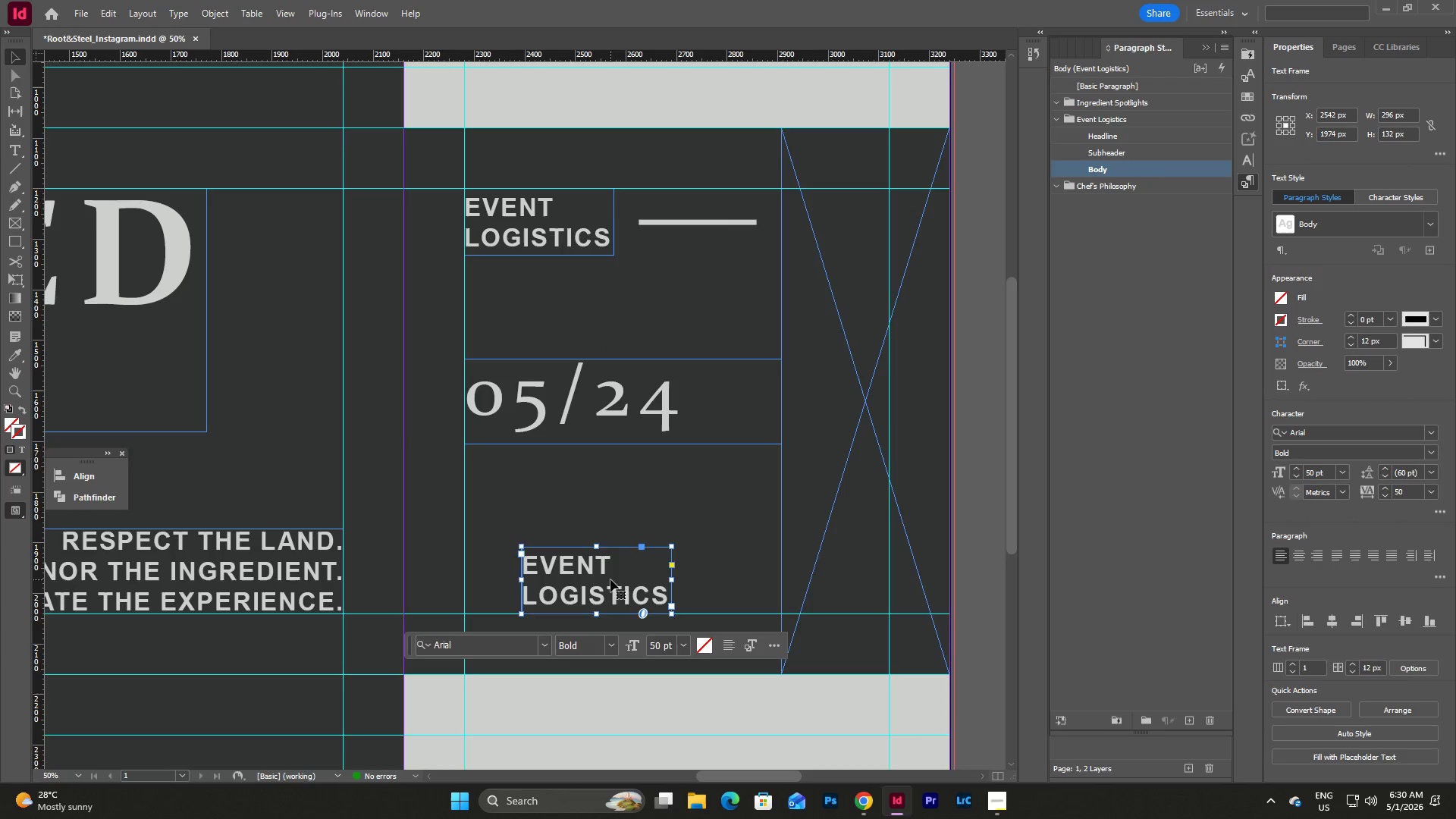 
left_click_drag(start_coordinate=[610, 579], to_coordinate=[555, 317])
 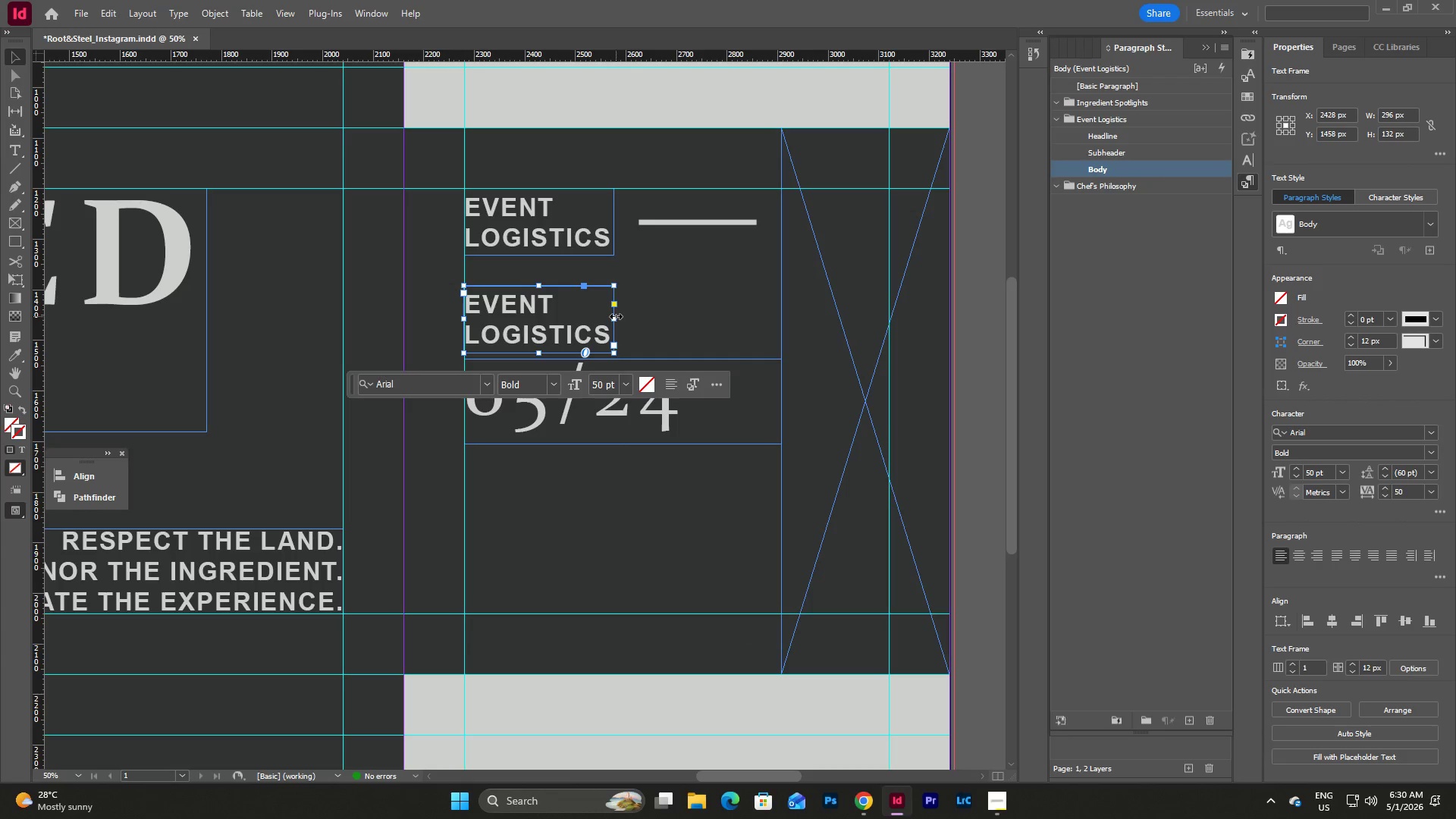 
left_click_drag(start_coordinate=[616, 316], to_coordinate=[780, 322])
 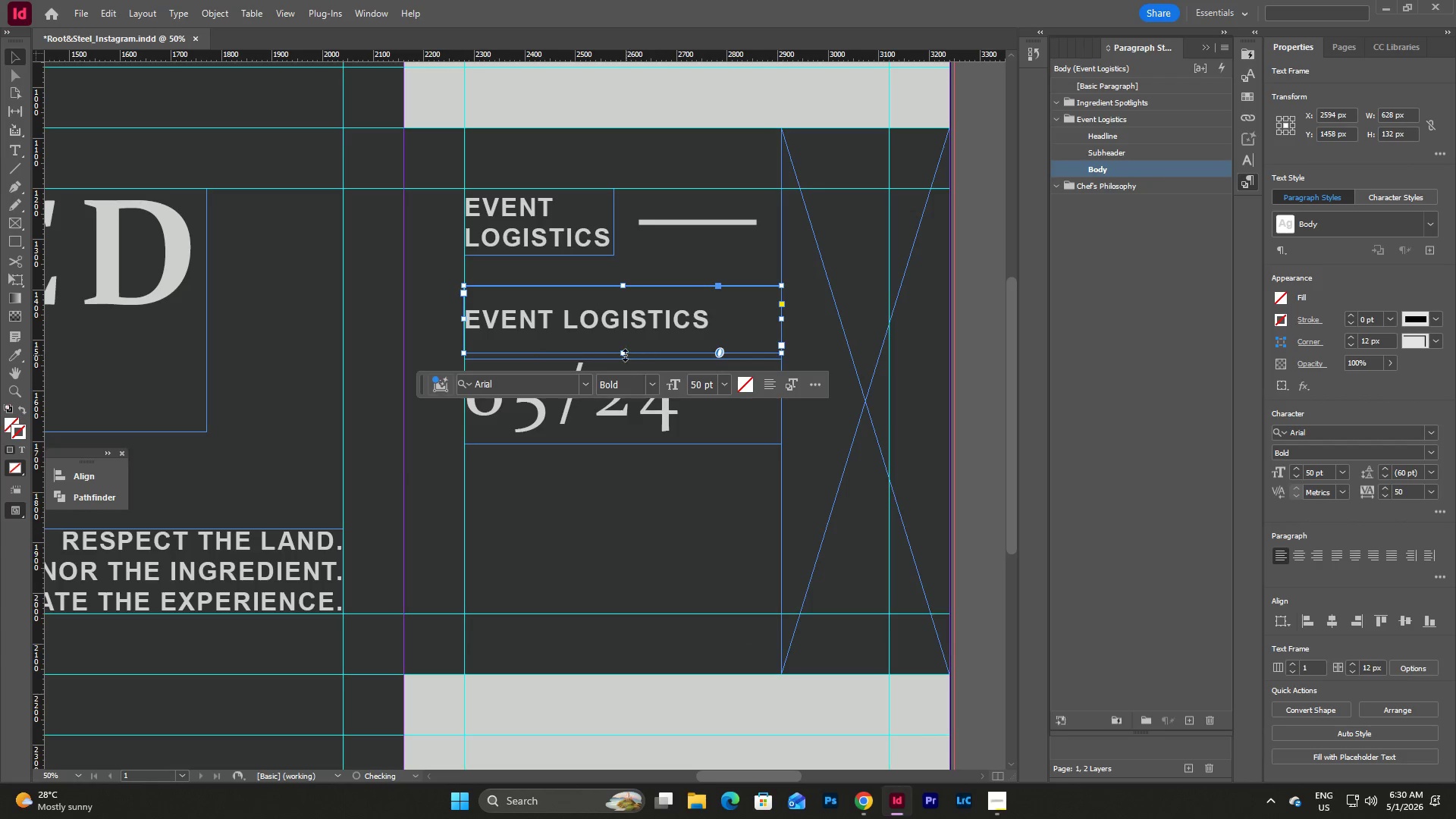 
left_click_drag(start_coordinate=[624, 354], to_coordinate=[625, 358])
 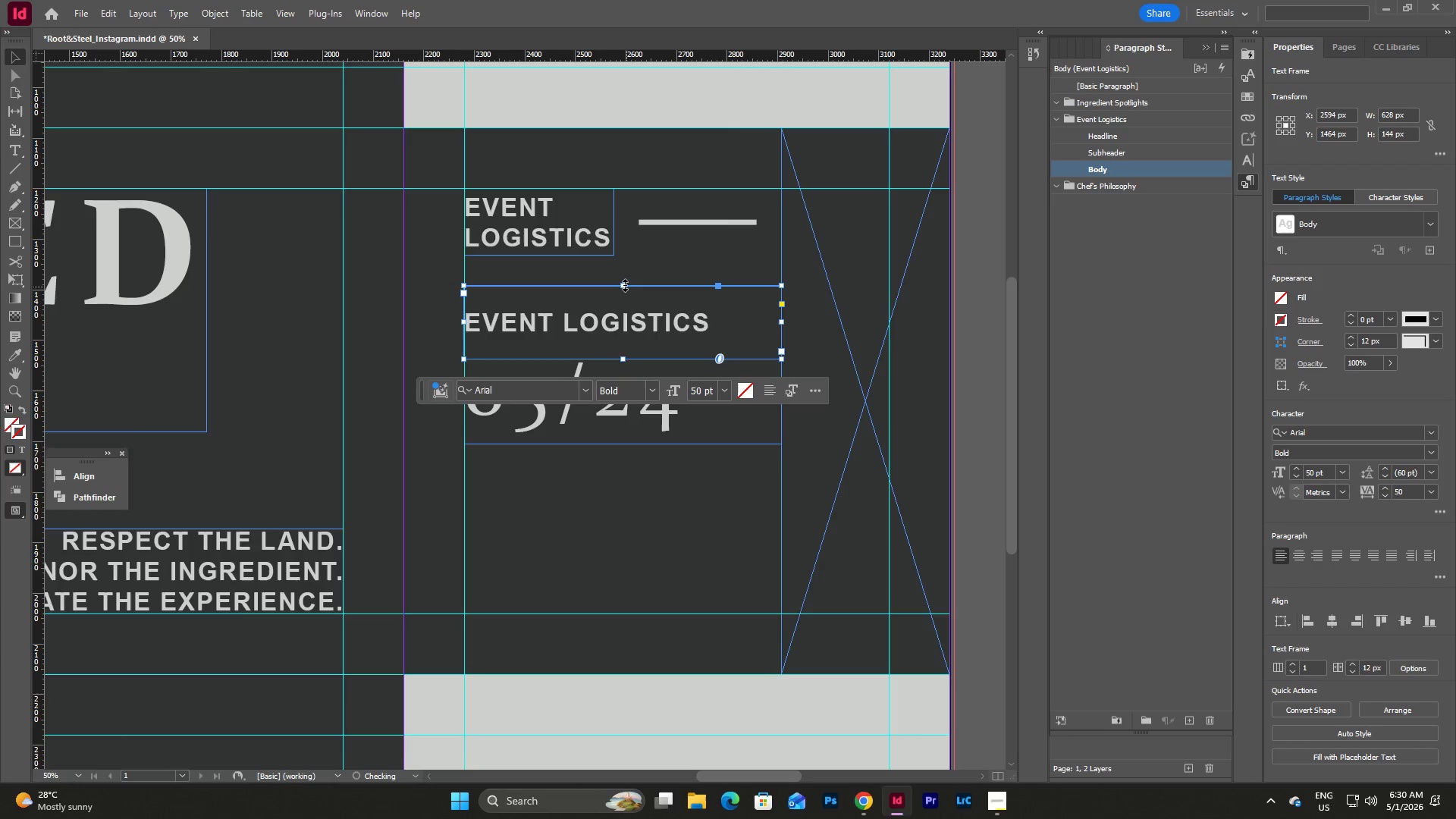 
left_click_drag(start_coordinate=[623, 284], to_coordinate=[624, 325])
 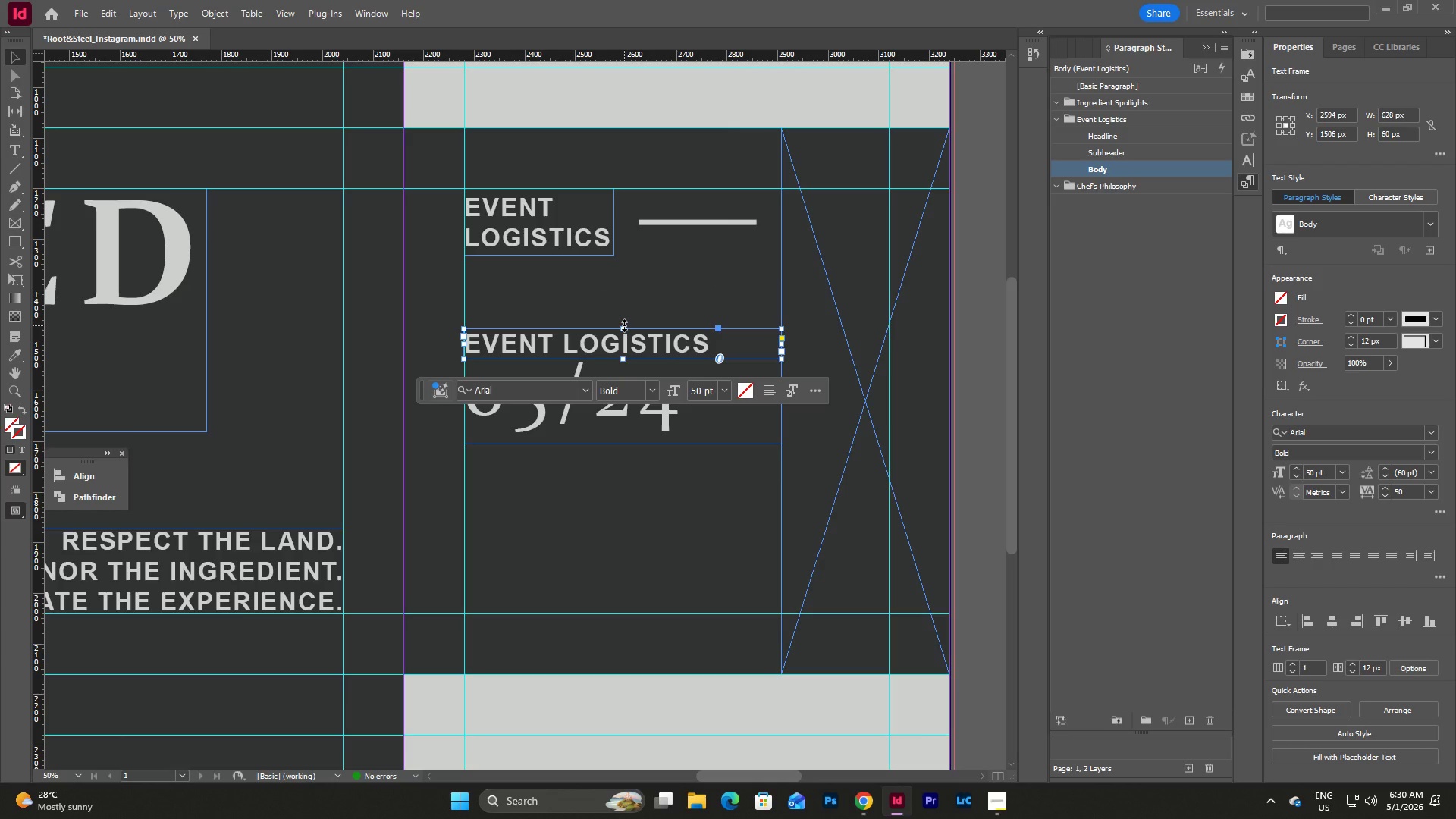 
left_click_drag(start_coordinate=[624, 325], to_coordinate=[625, 337])
 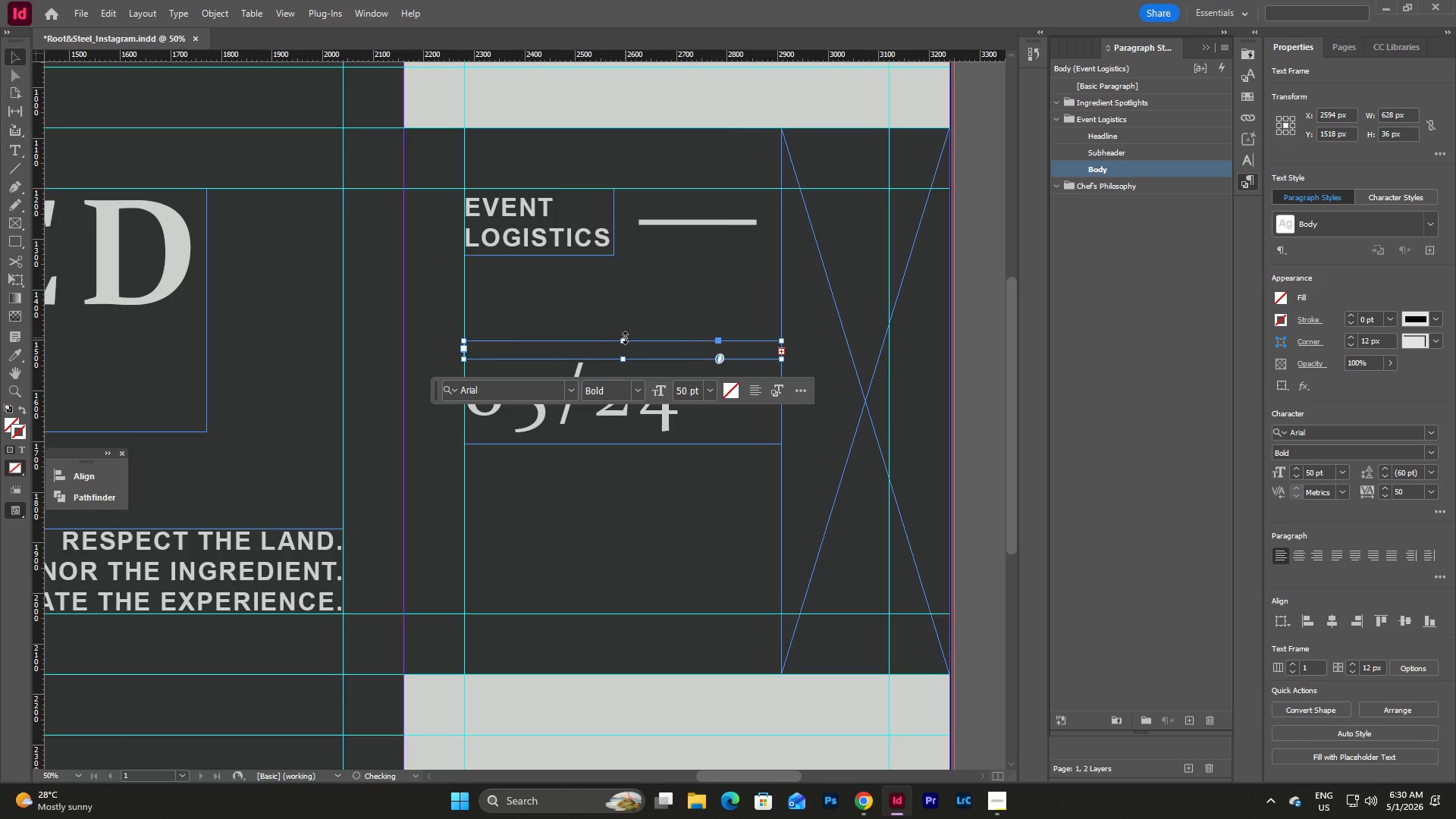 
left_click_drag(start_coordinate=[625, 337], to_coordinate=[625, 332])
 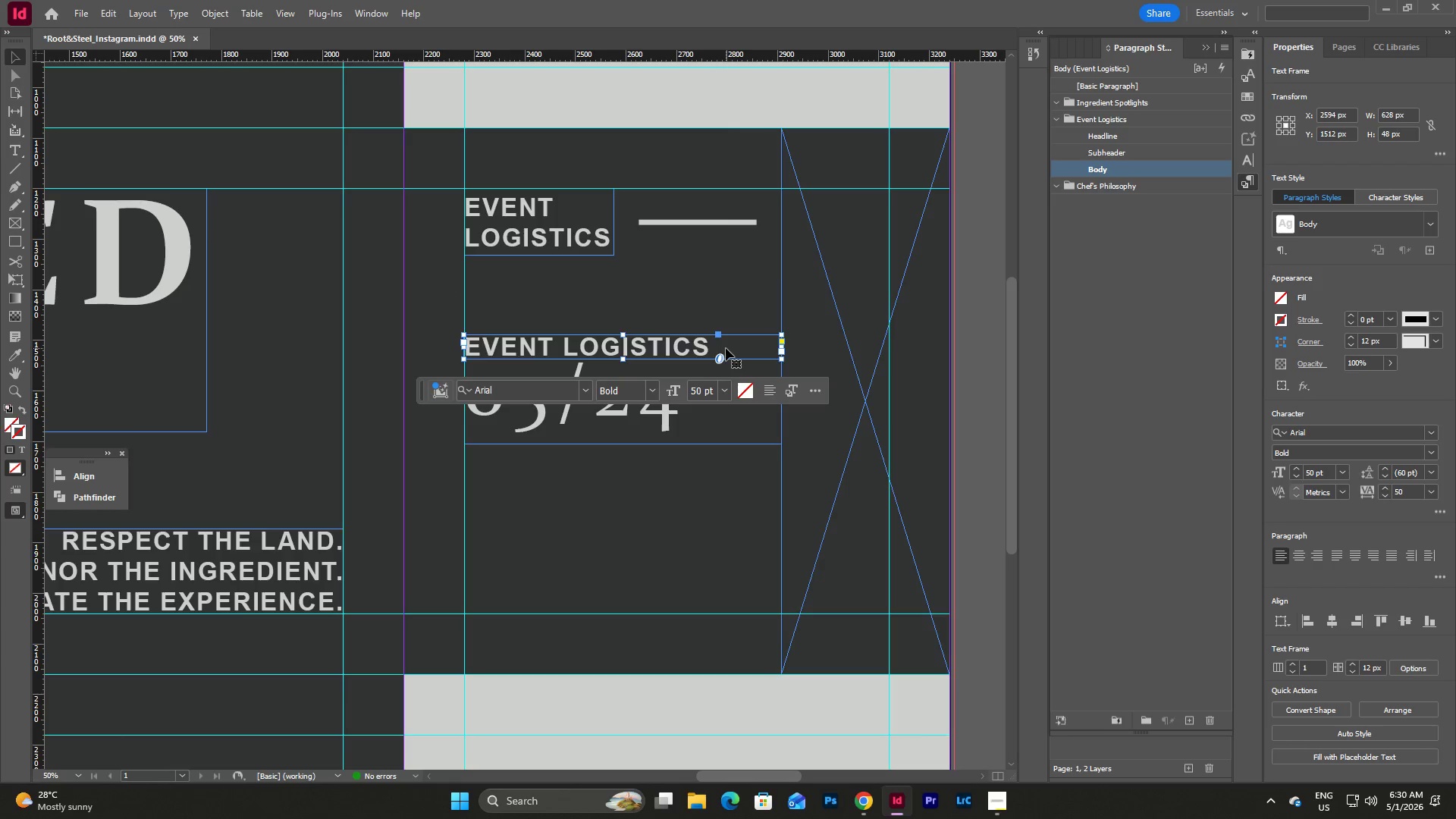 
double_click([726, 348])
 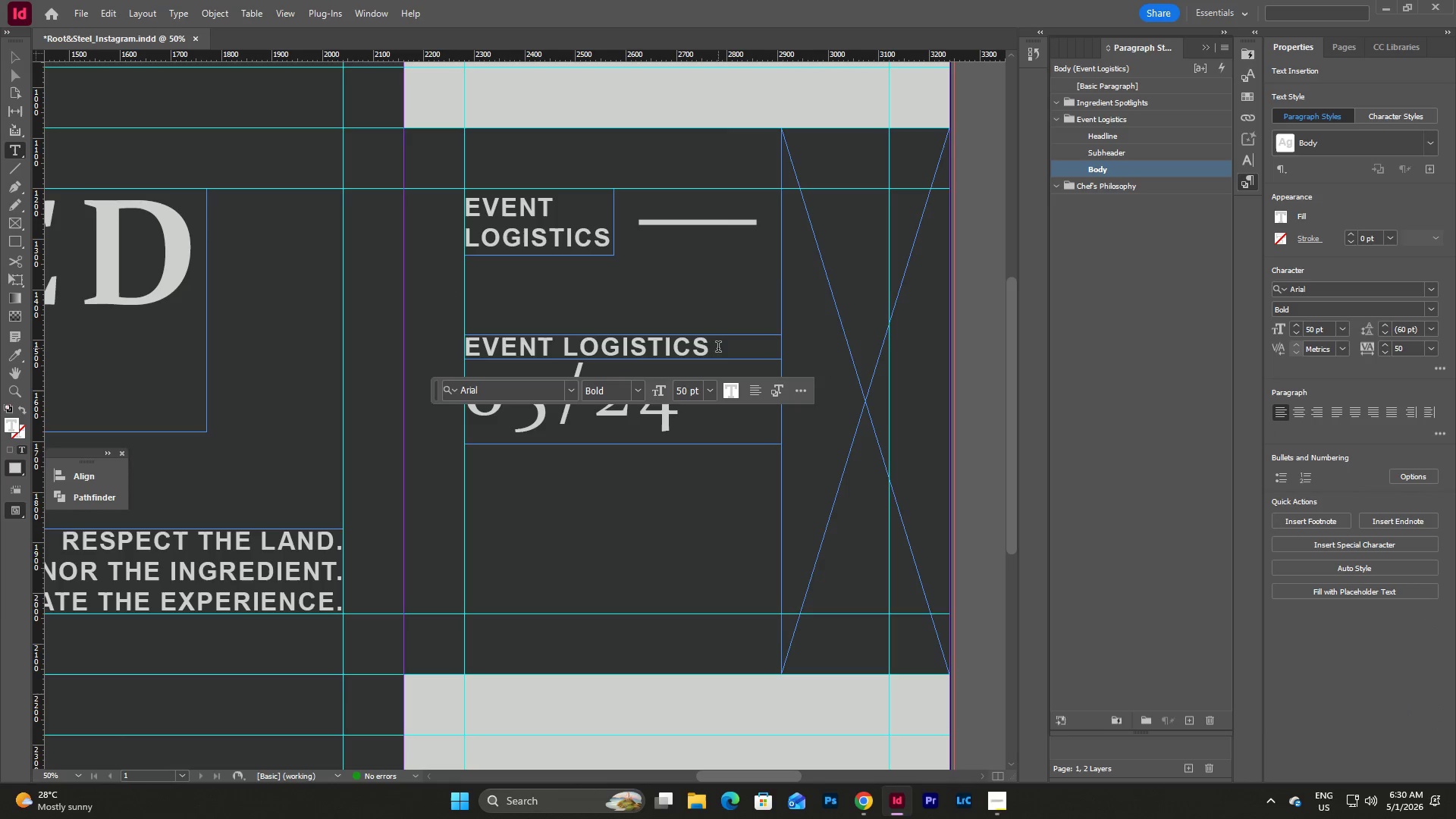 
left_click_drag(start_coordinate=[717, 348], to_coordinate=[421, 351])
 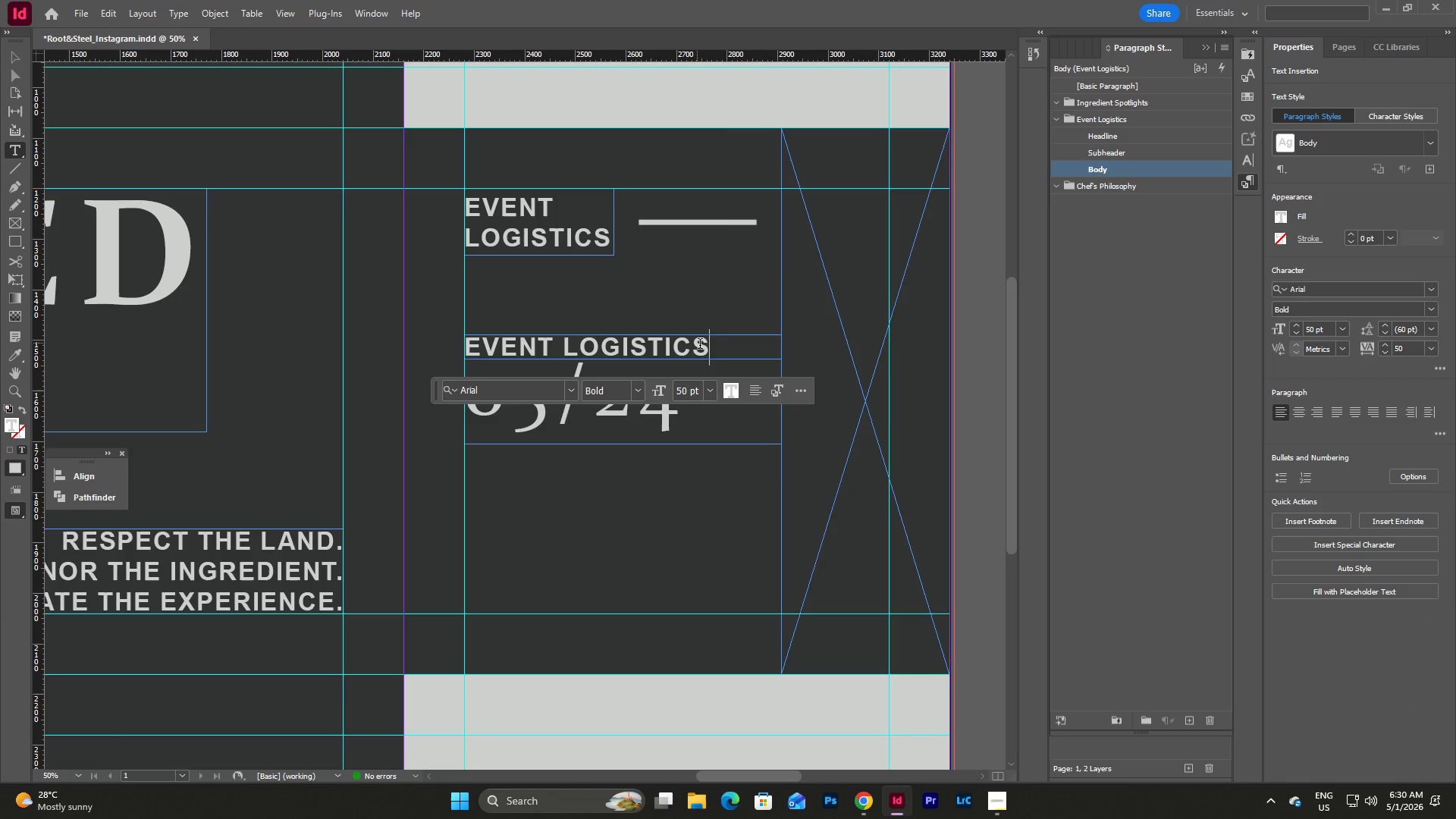 
left_click_drag(start_coordinate=[706, 347], to_coordinate=[462, 357])
 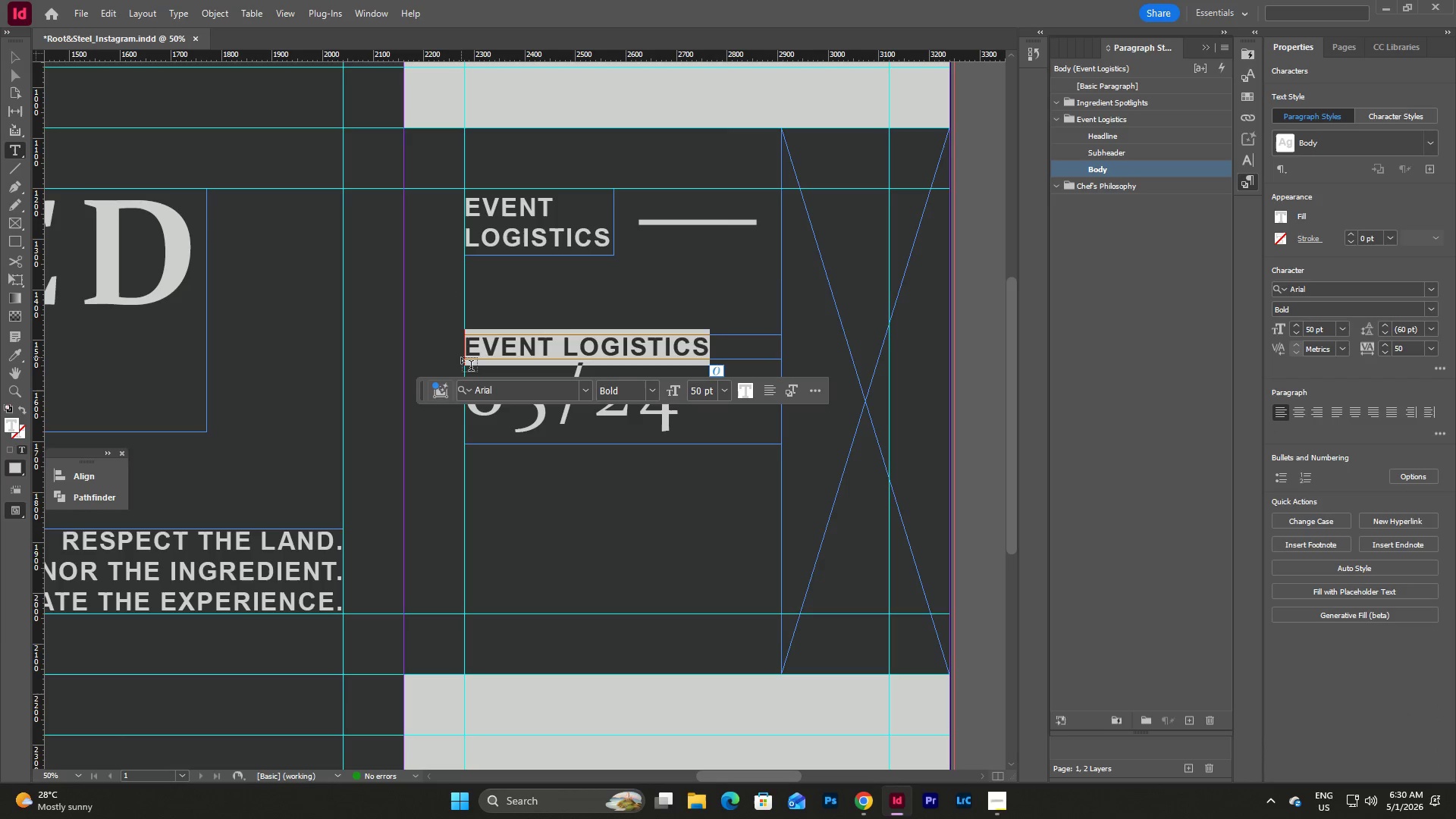 
type(NEXT EVENT)
key(Escape)
 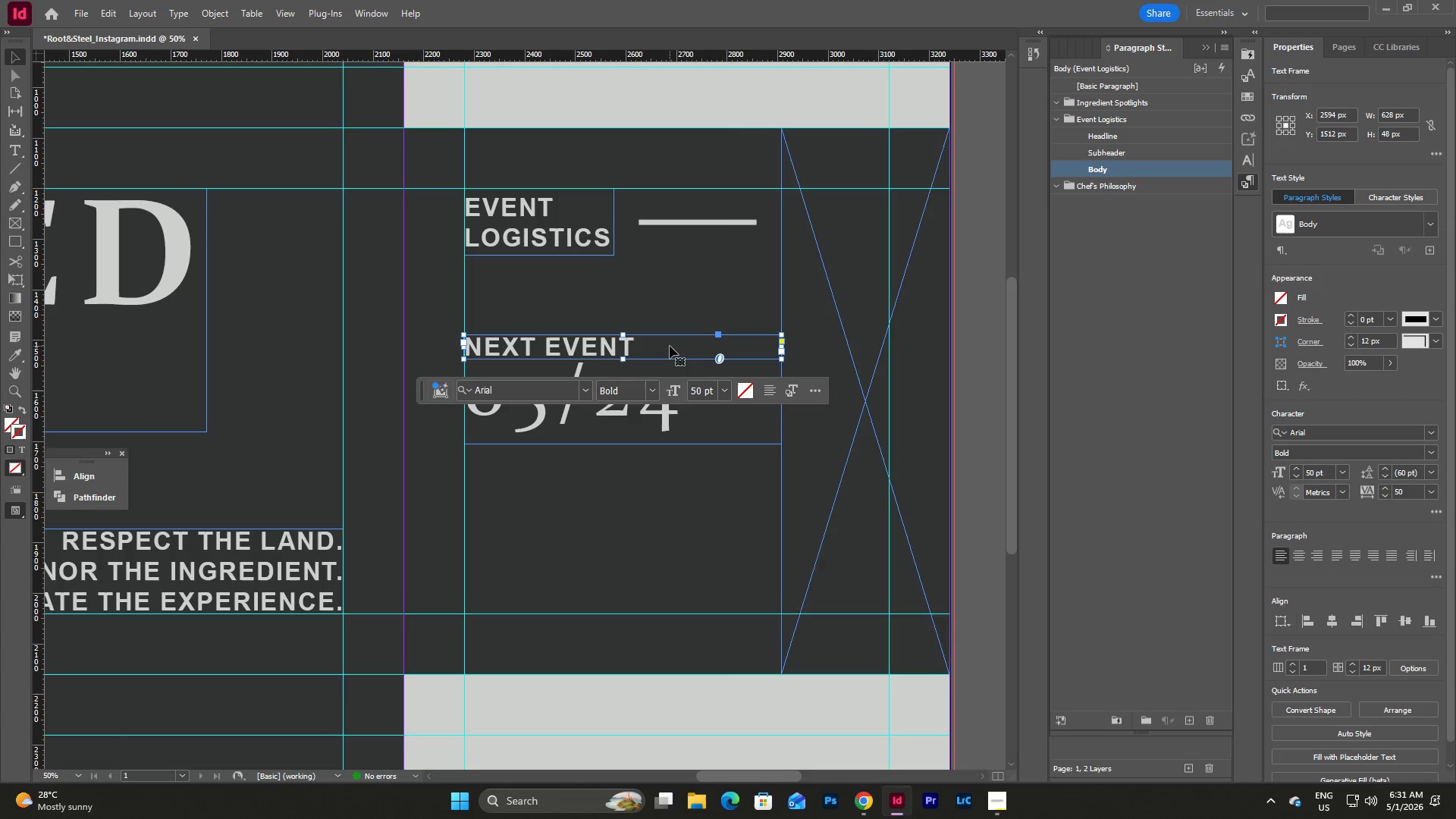 
hold_key(key=ControlLeft, duration=0.31)
 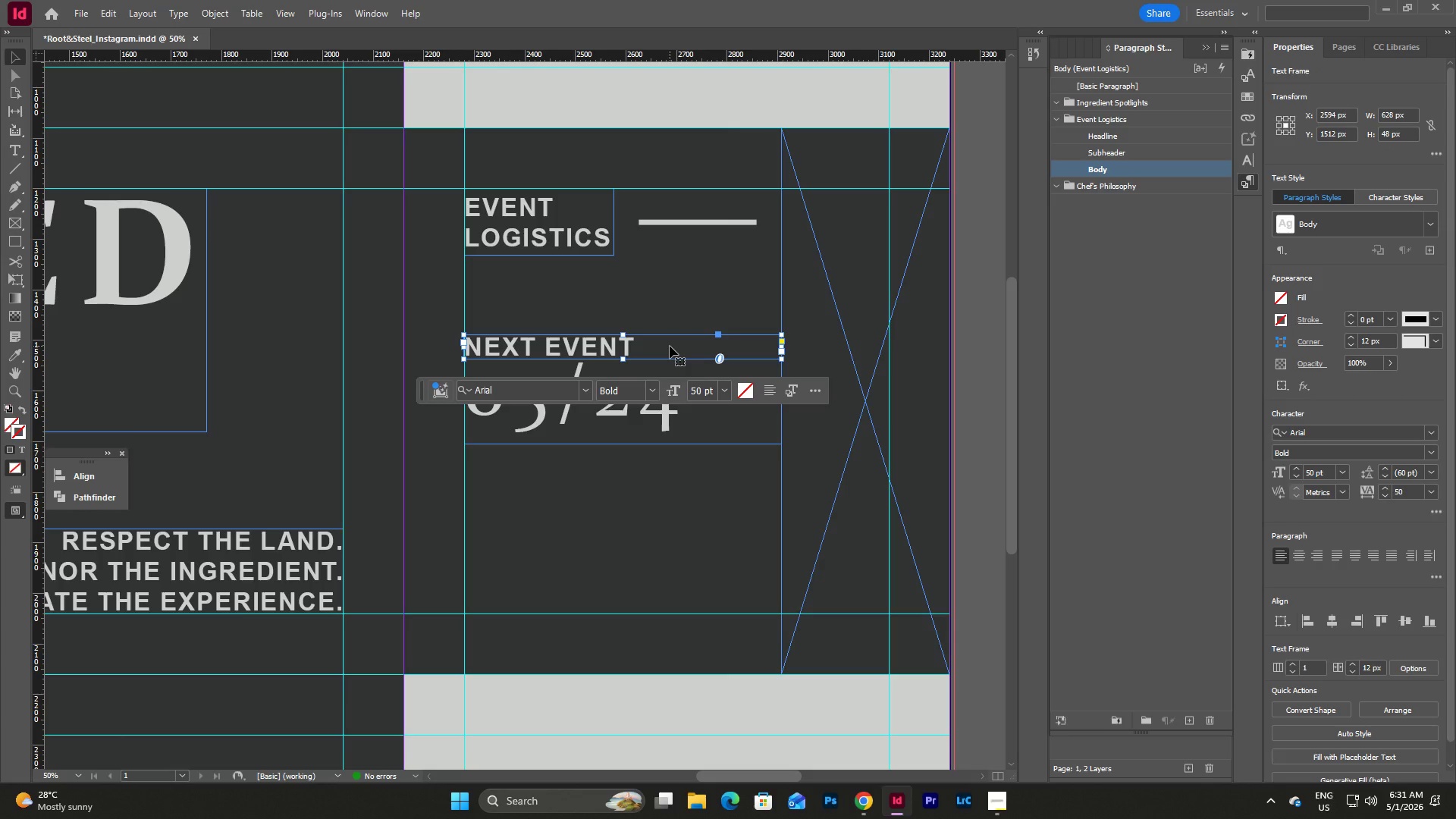 
left_click([670, 346])
 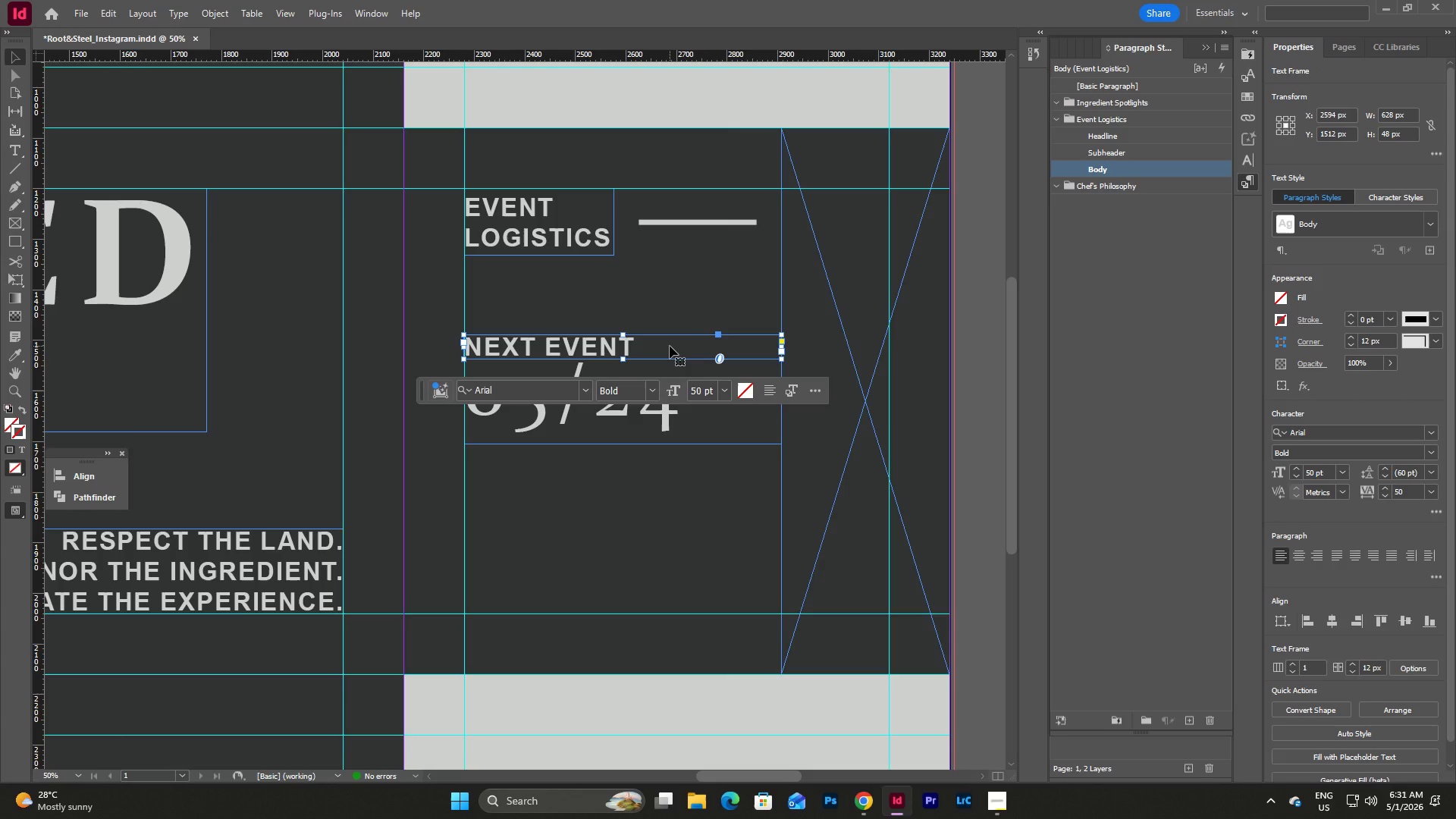 
key(Control+C)
 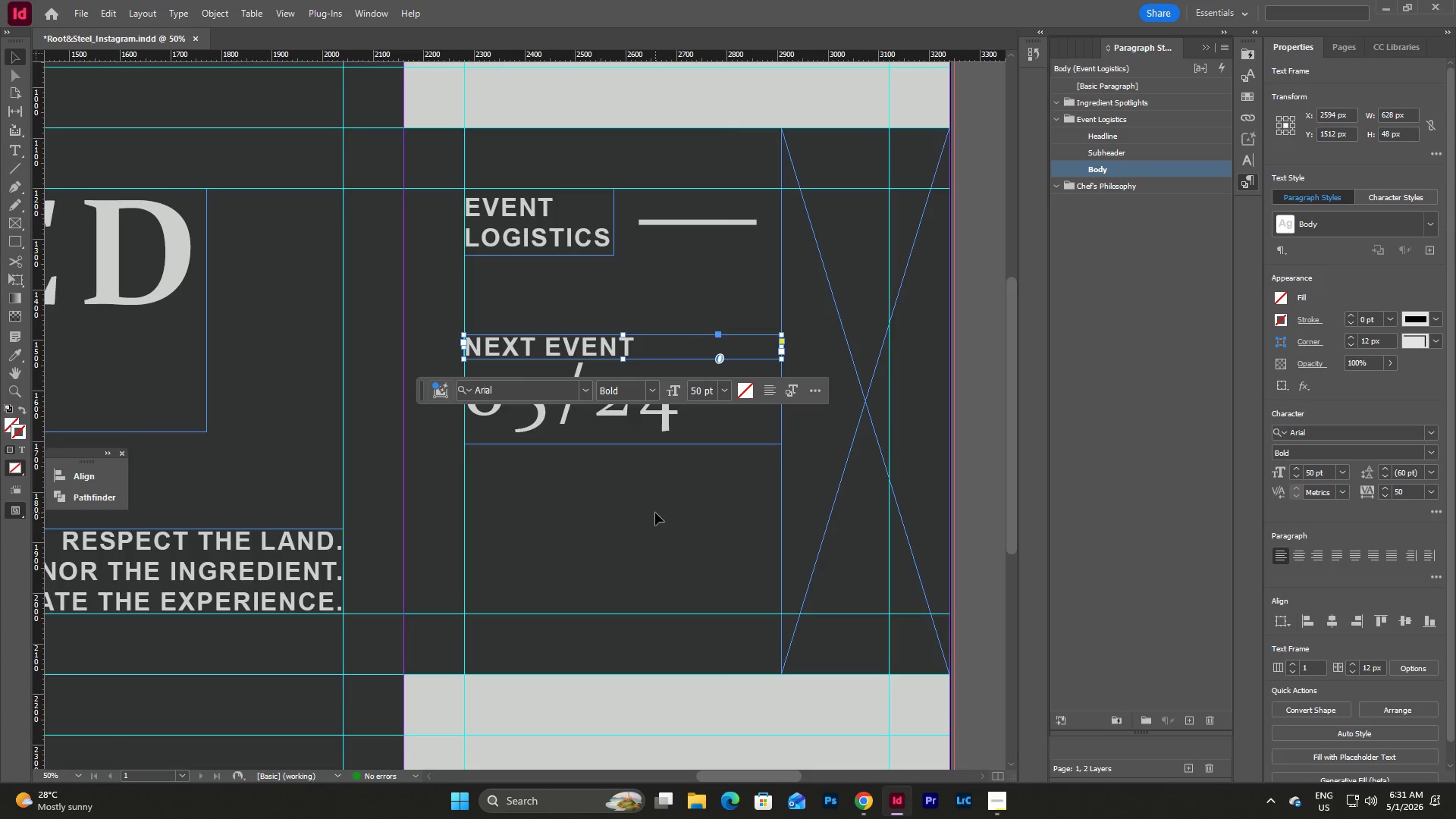 
left_click([655, 513])
 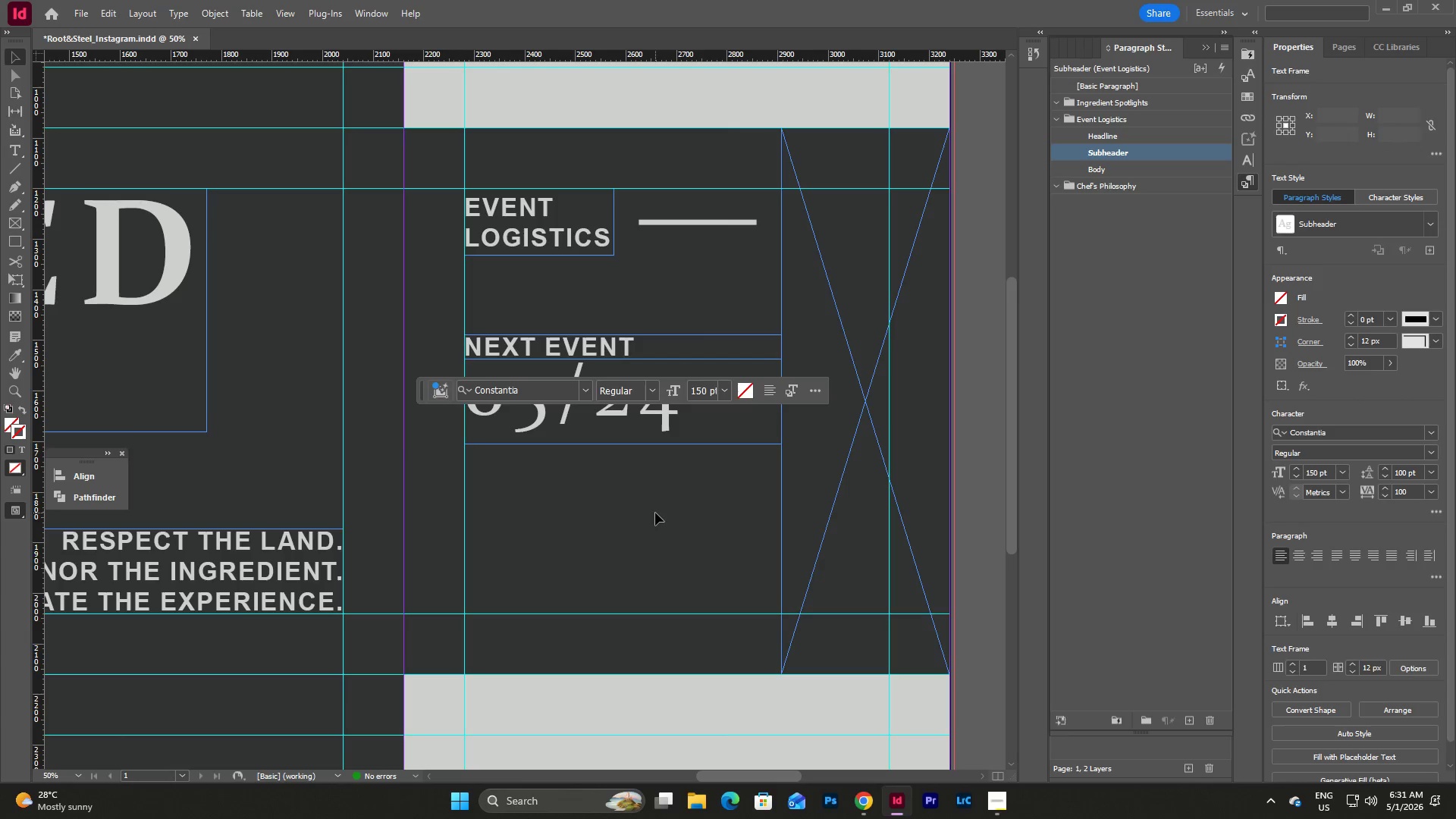 
key(Control+V)
 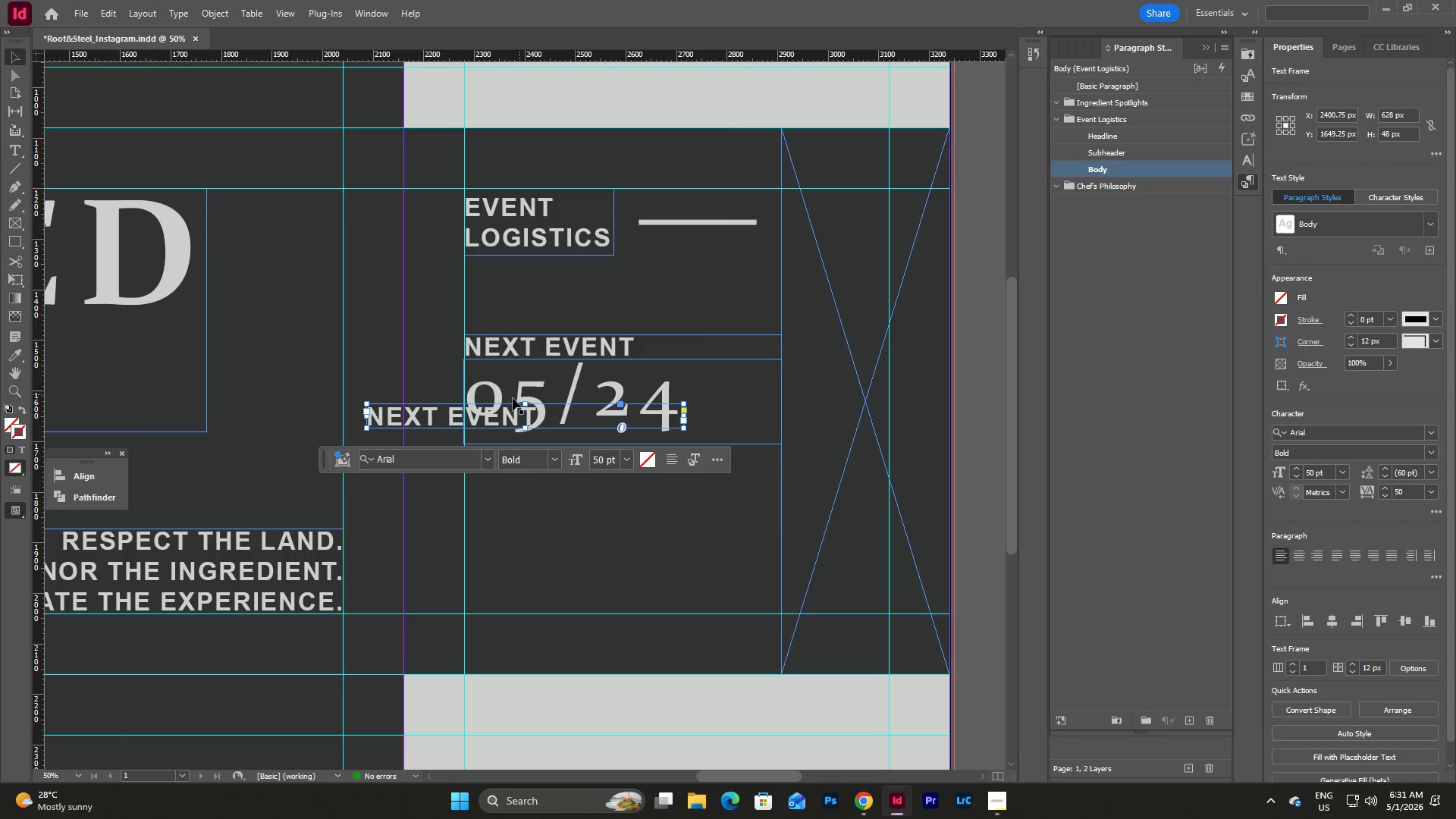 
left_click_drag(start_coordinate=[496, 410], to_coordinate=[674, 551])
 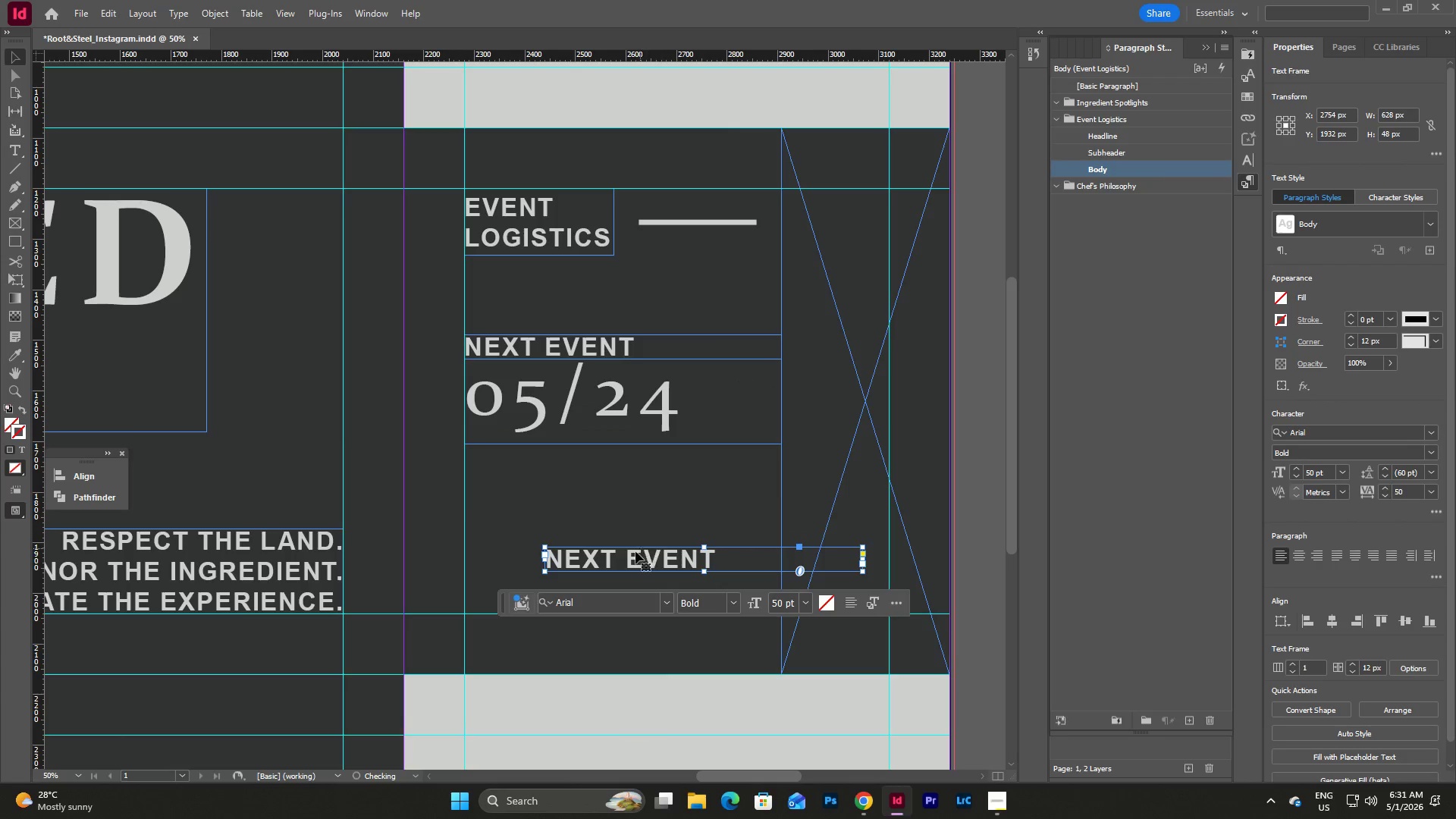 
left_click_drag(start_coordinate=[633, 553], to_coordinate=[556, 450])
 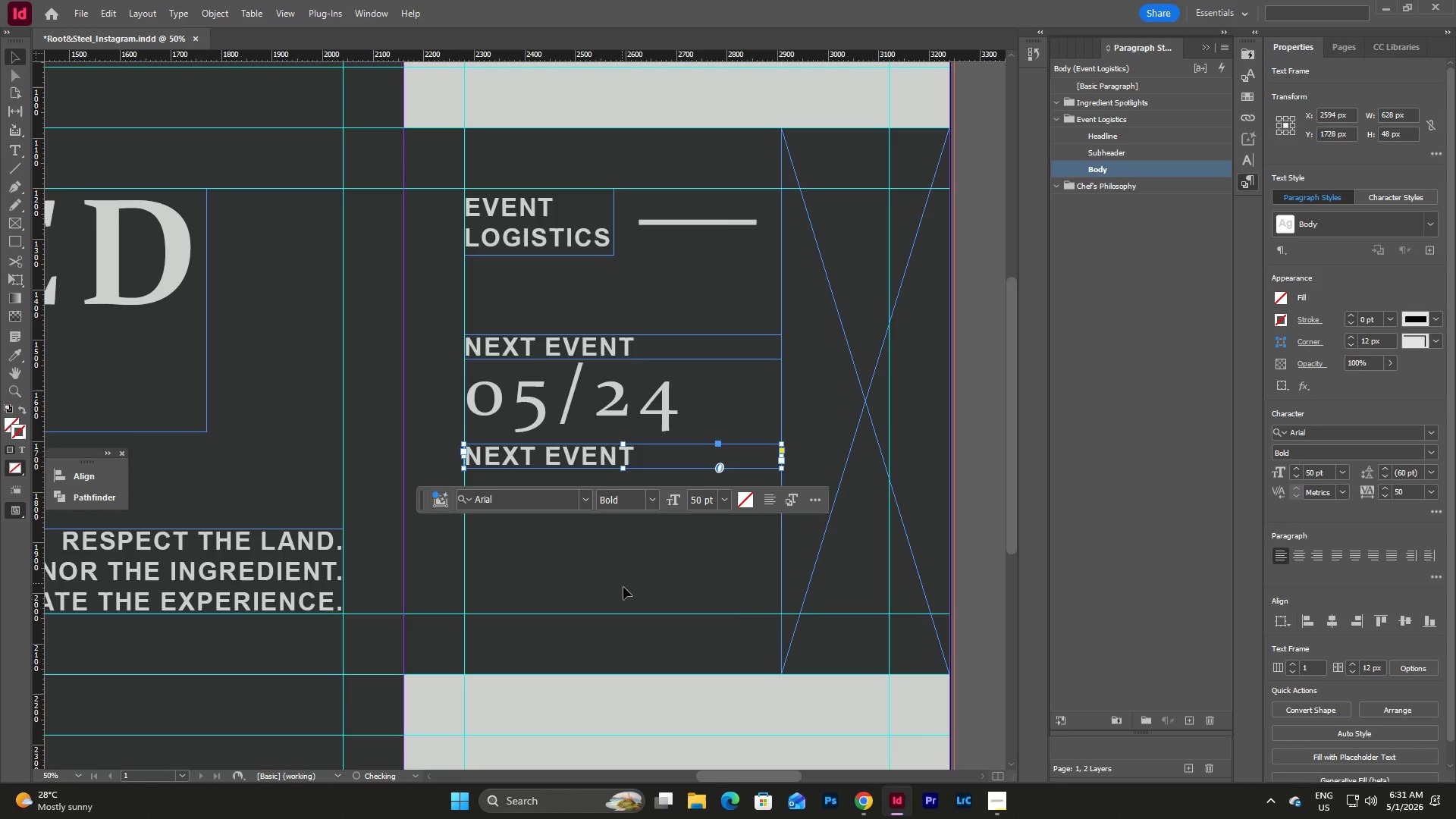 
left_click([623, 587])
 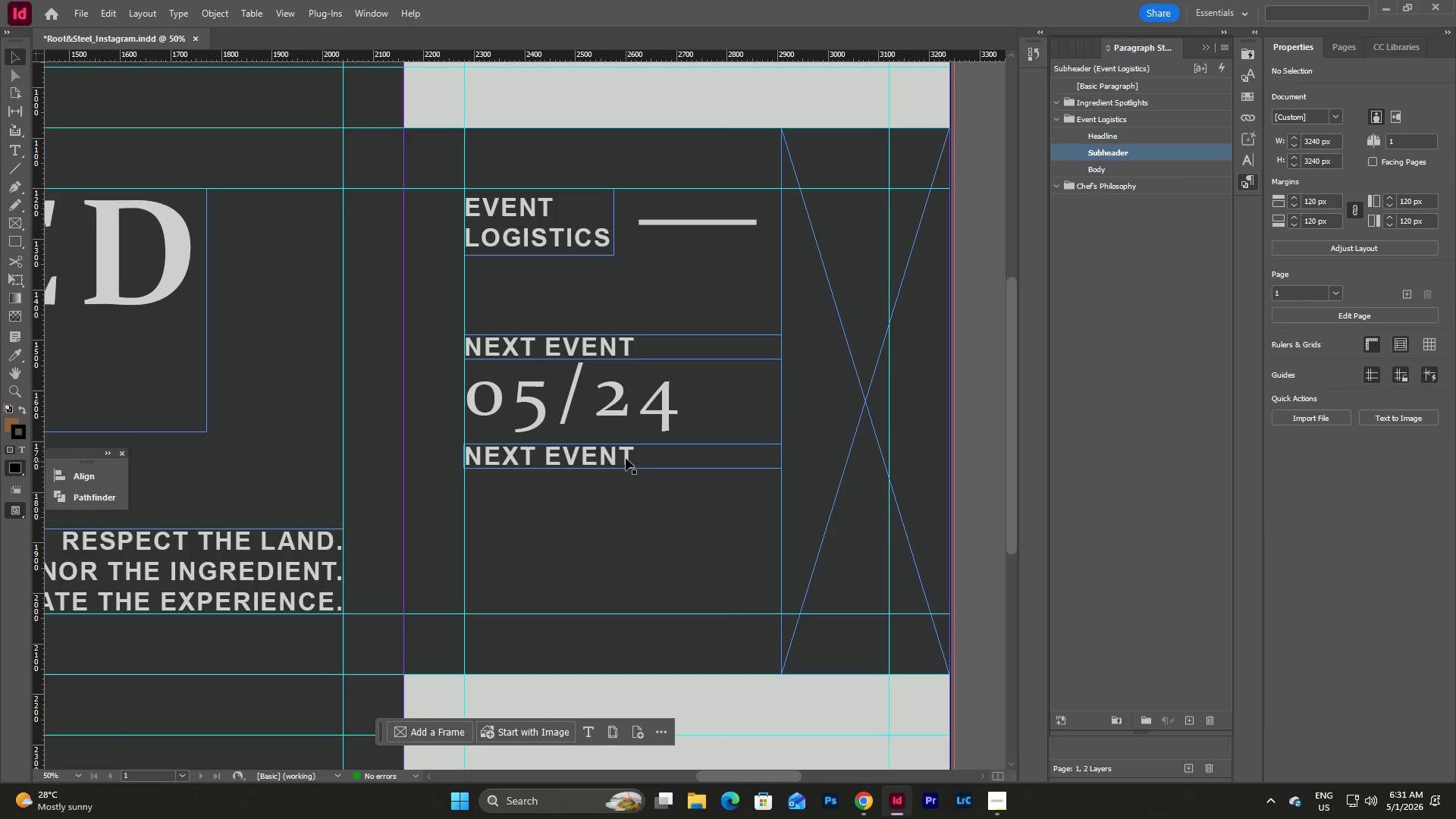 
double_click([626, 458])
 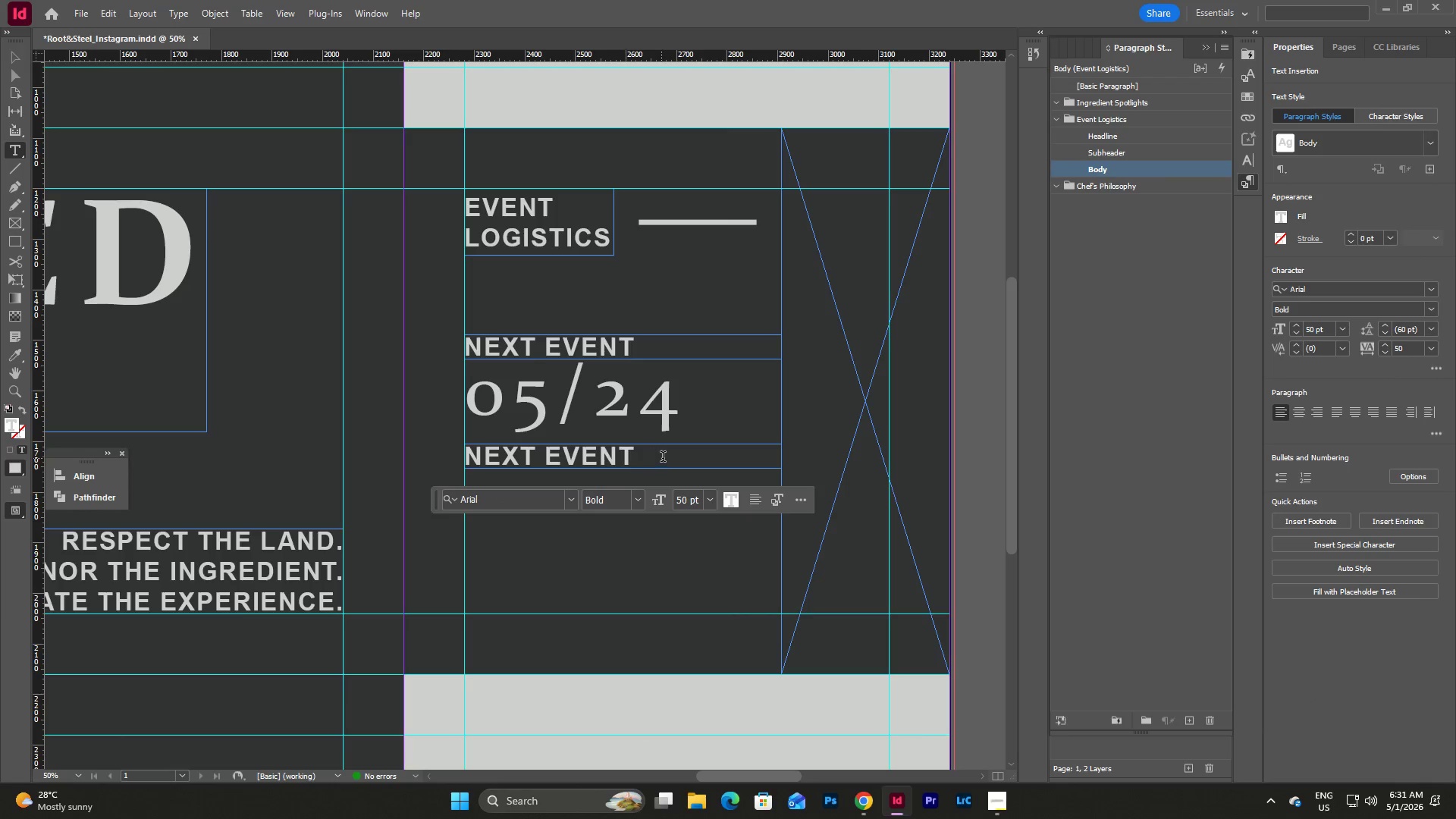 
left_click_drag(start_coordinate=[663, 458], to_coordinate=[466, 457])
 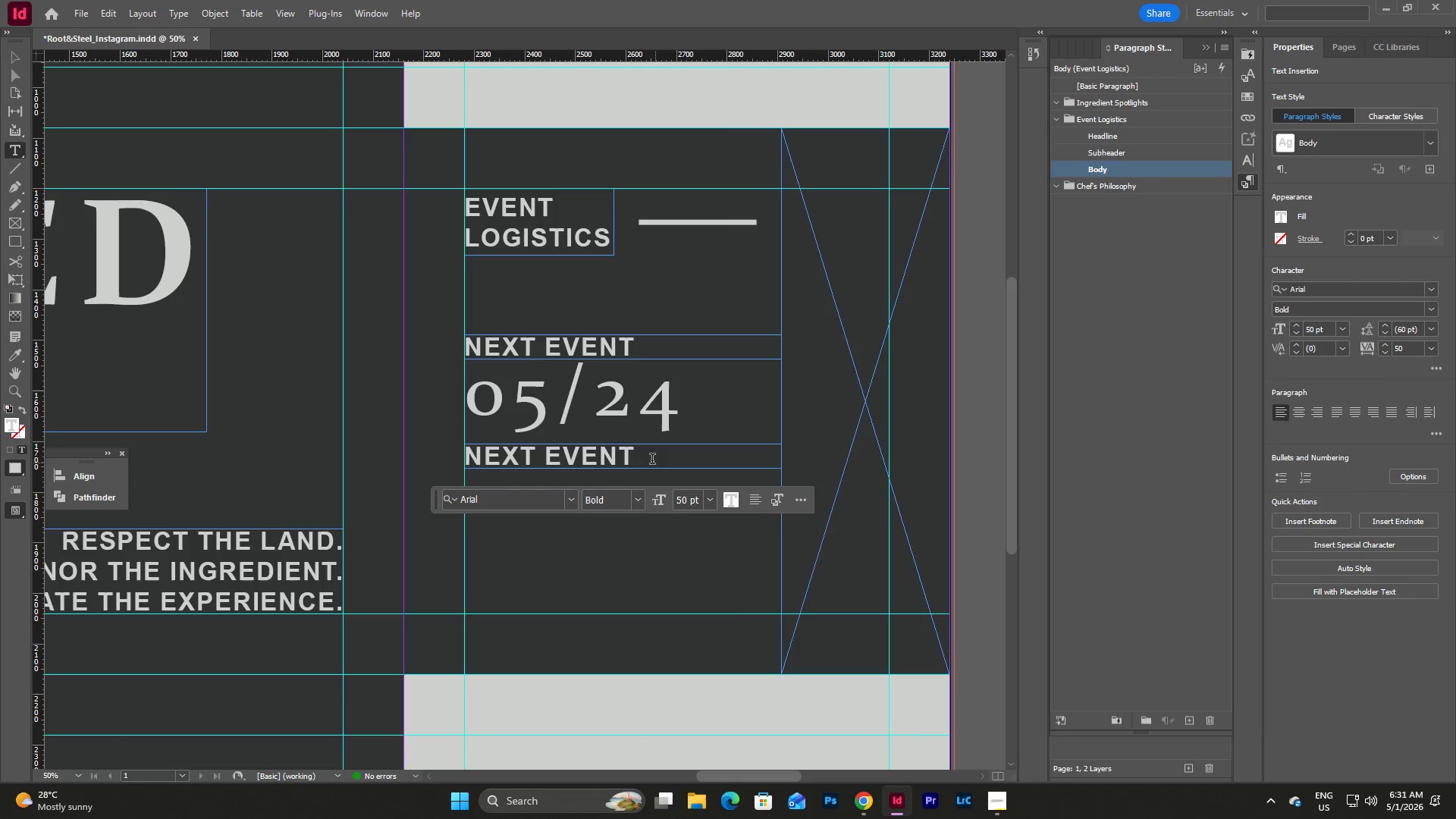 
left_click_drag(start_coordinate=[651, 460], to_coordinate=[446, 456])
 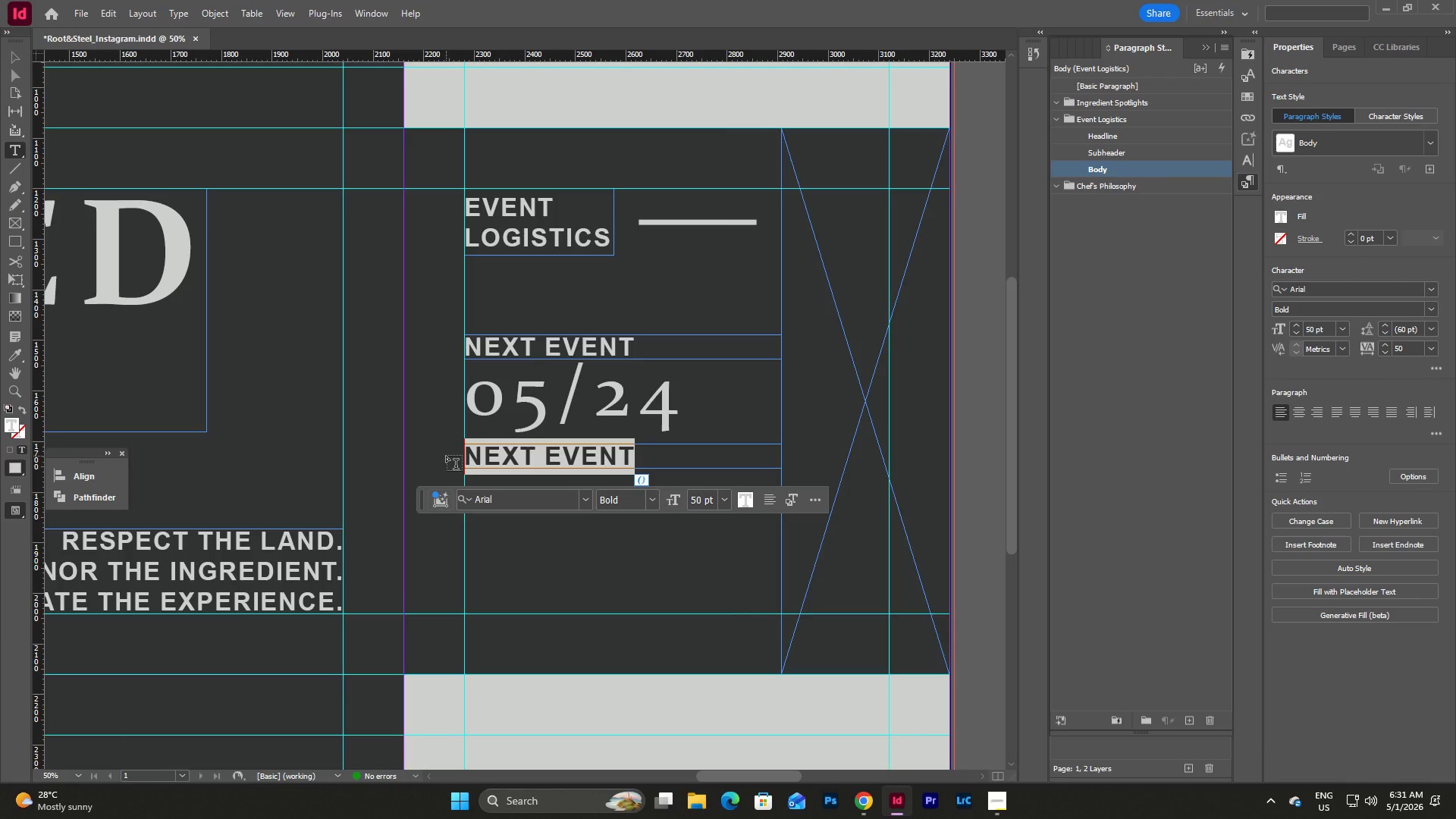 
type(THE IRONWORKS)
key(Escape)
 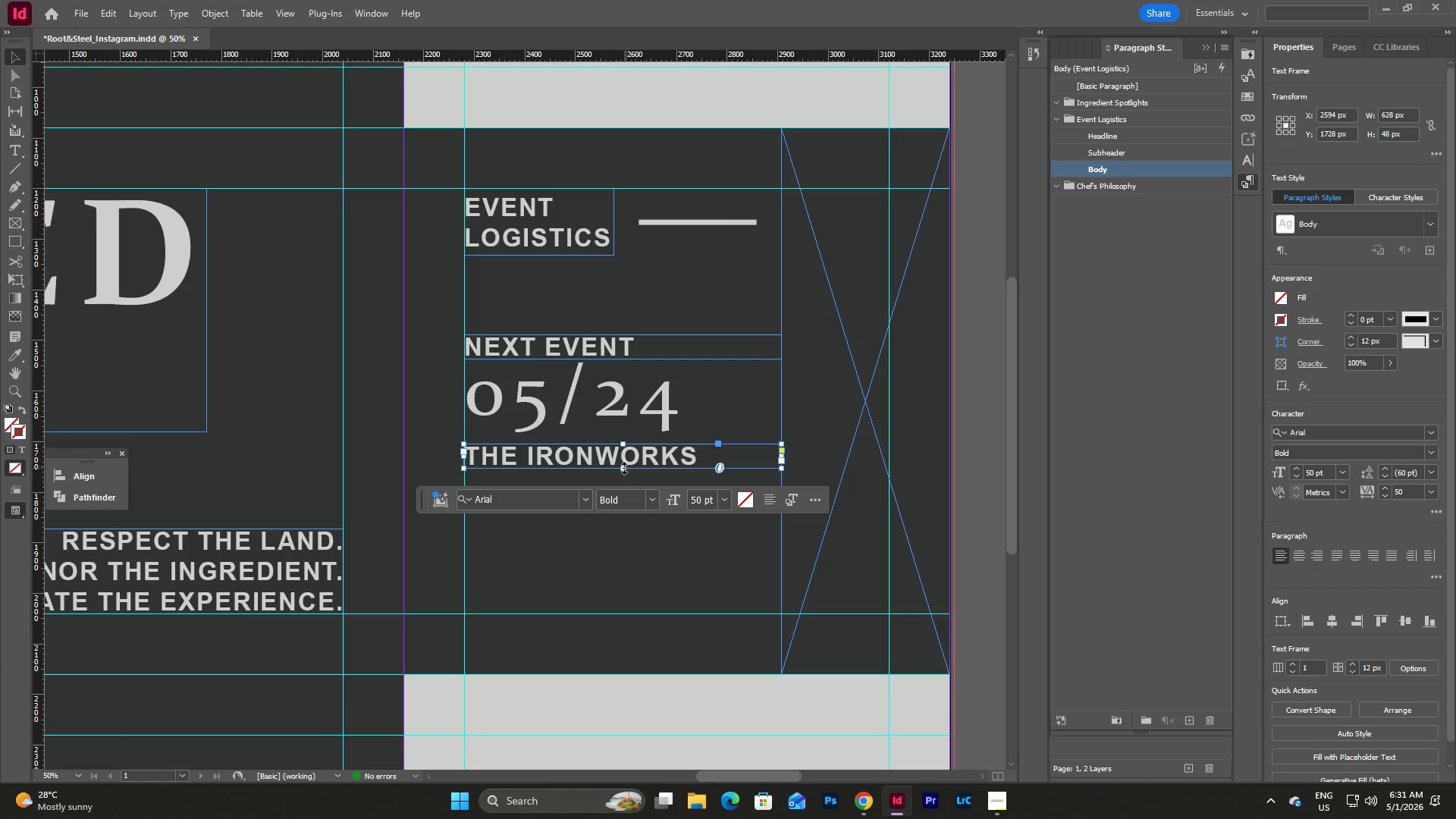 
left_click_drag(start_coordinate=[624, 468], to_coordinate=[623, 538])
 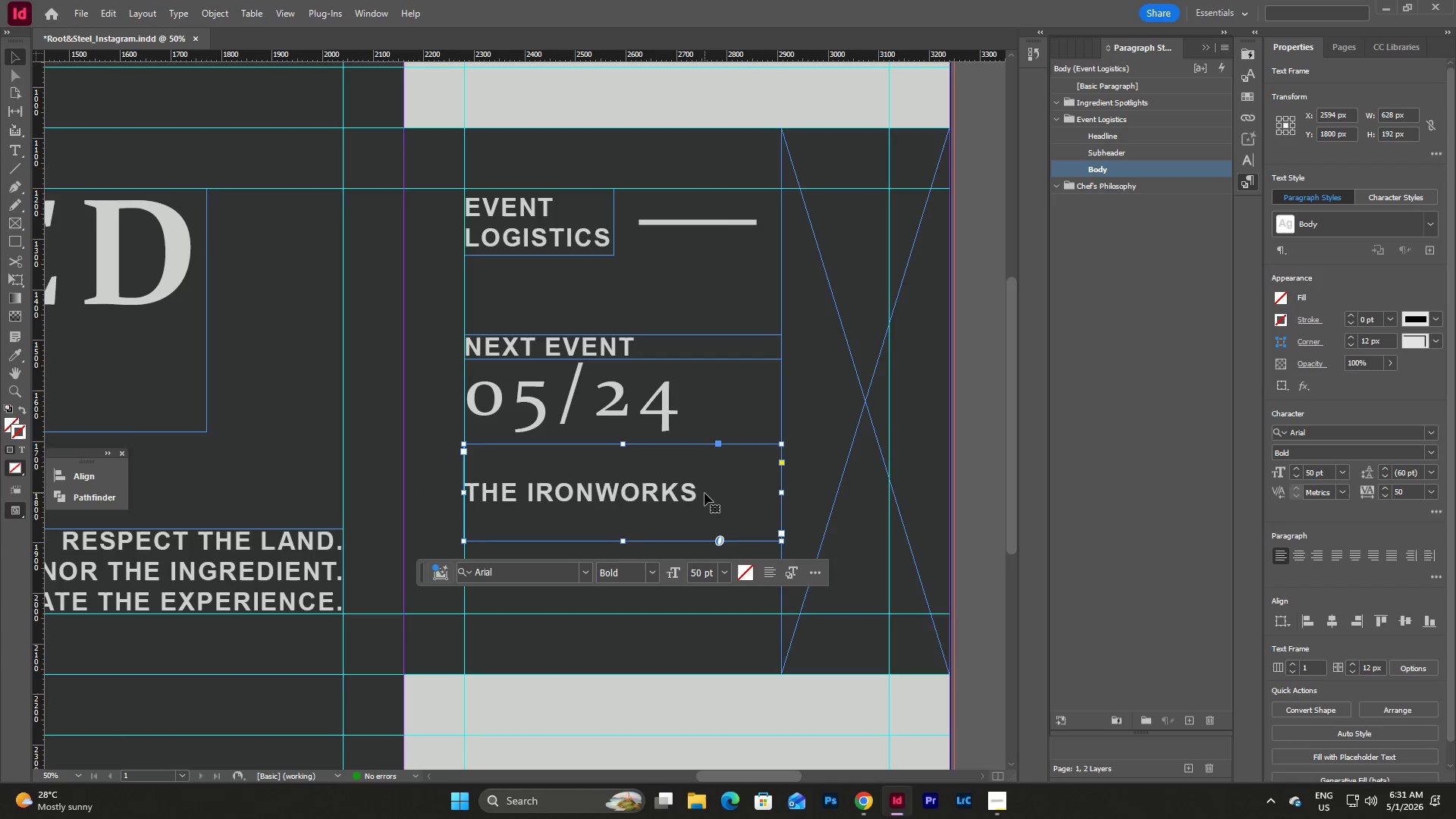 
double_click([704, 493])
 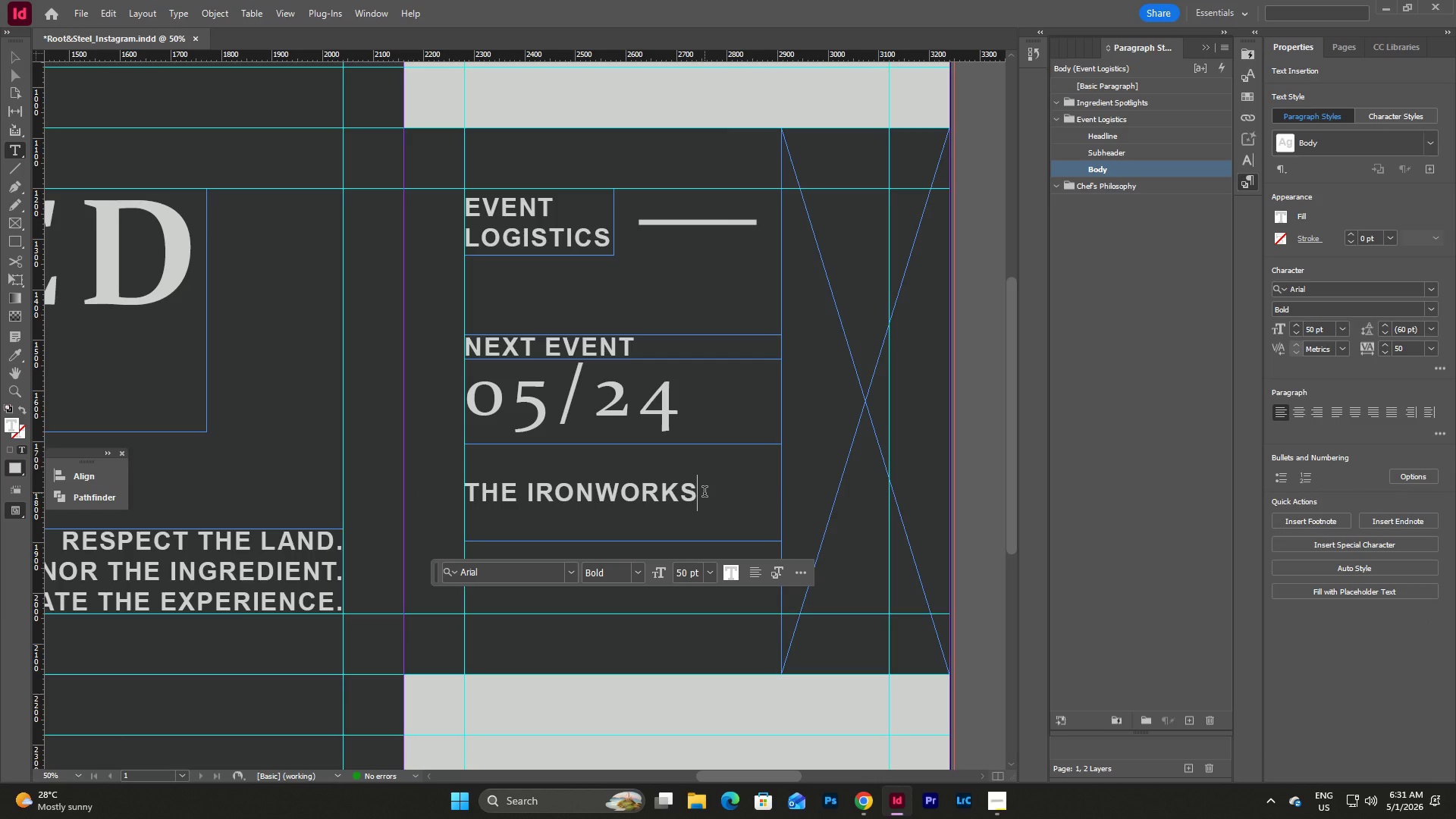 
key(Enter)
 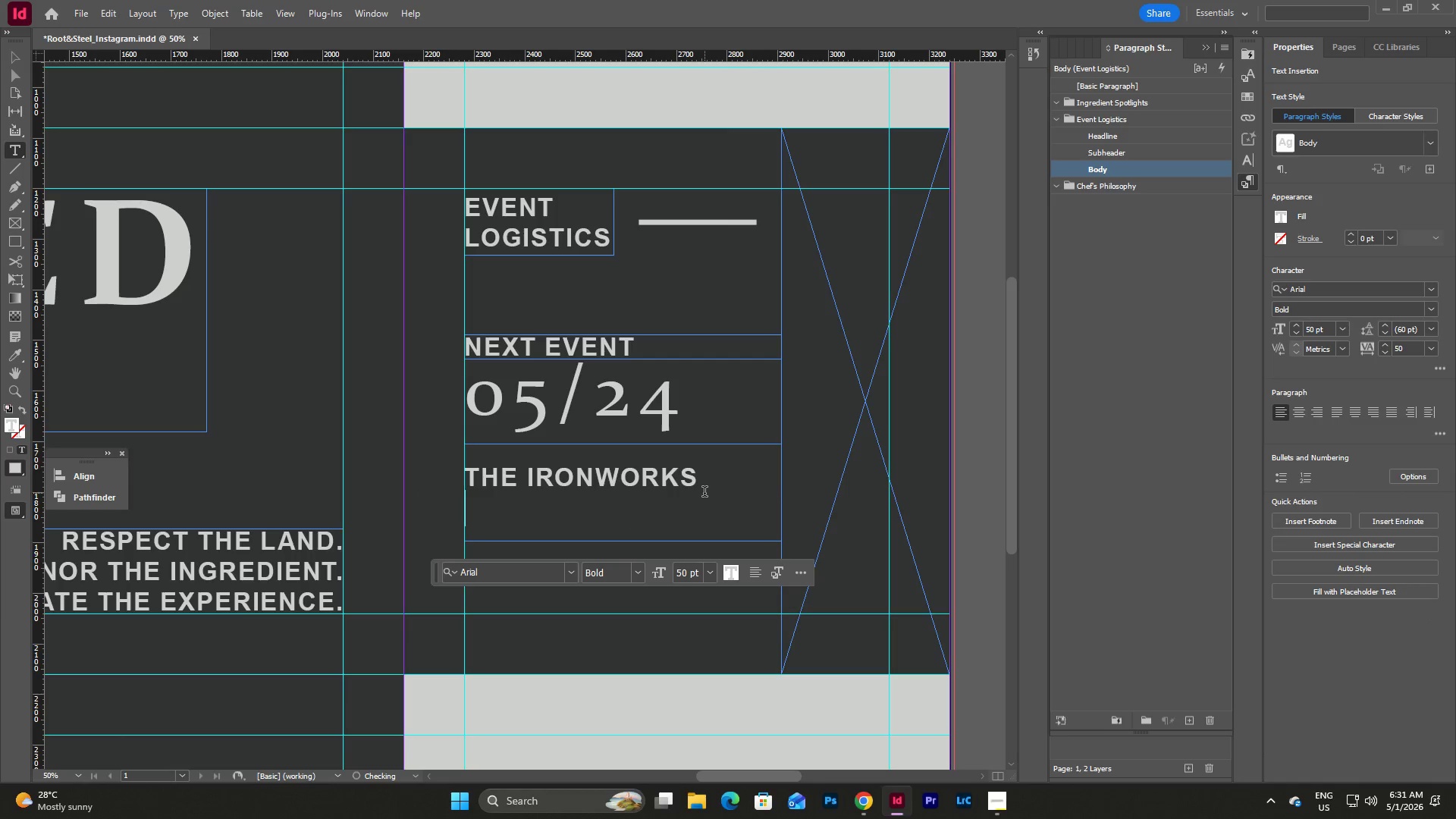 
type(KANSAY)
key(Backspace)
type(S CITY, MO)
key(Escape)
 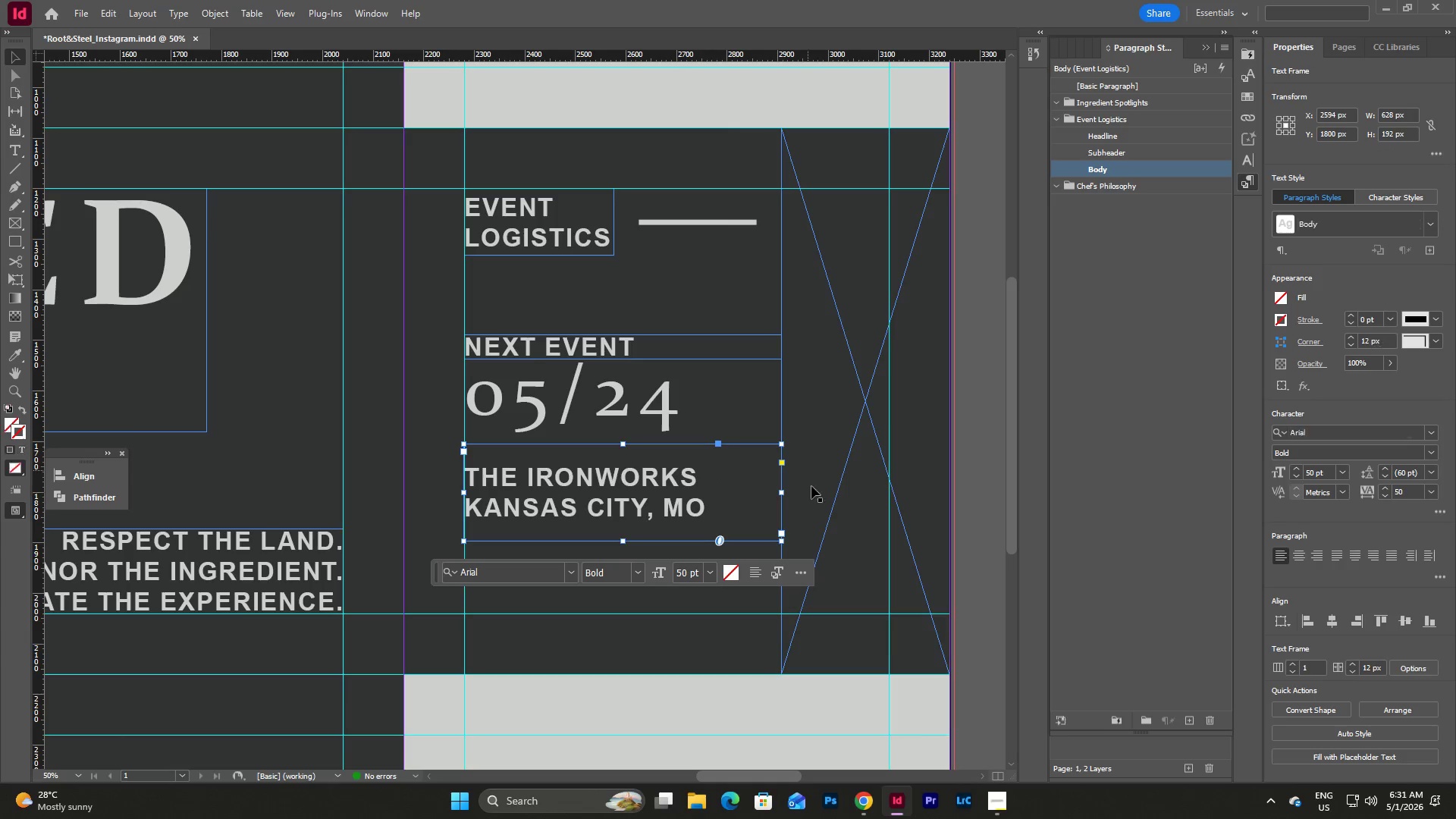 
left_click([733, 611])
 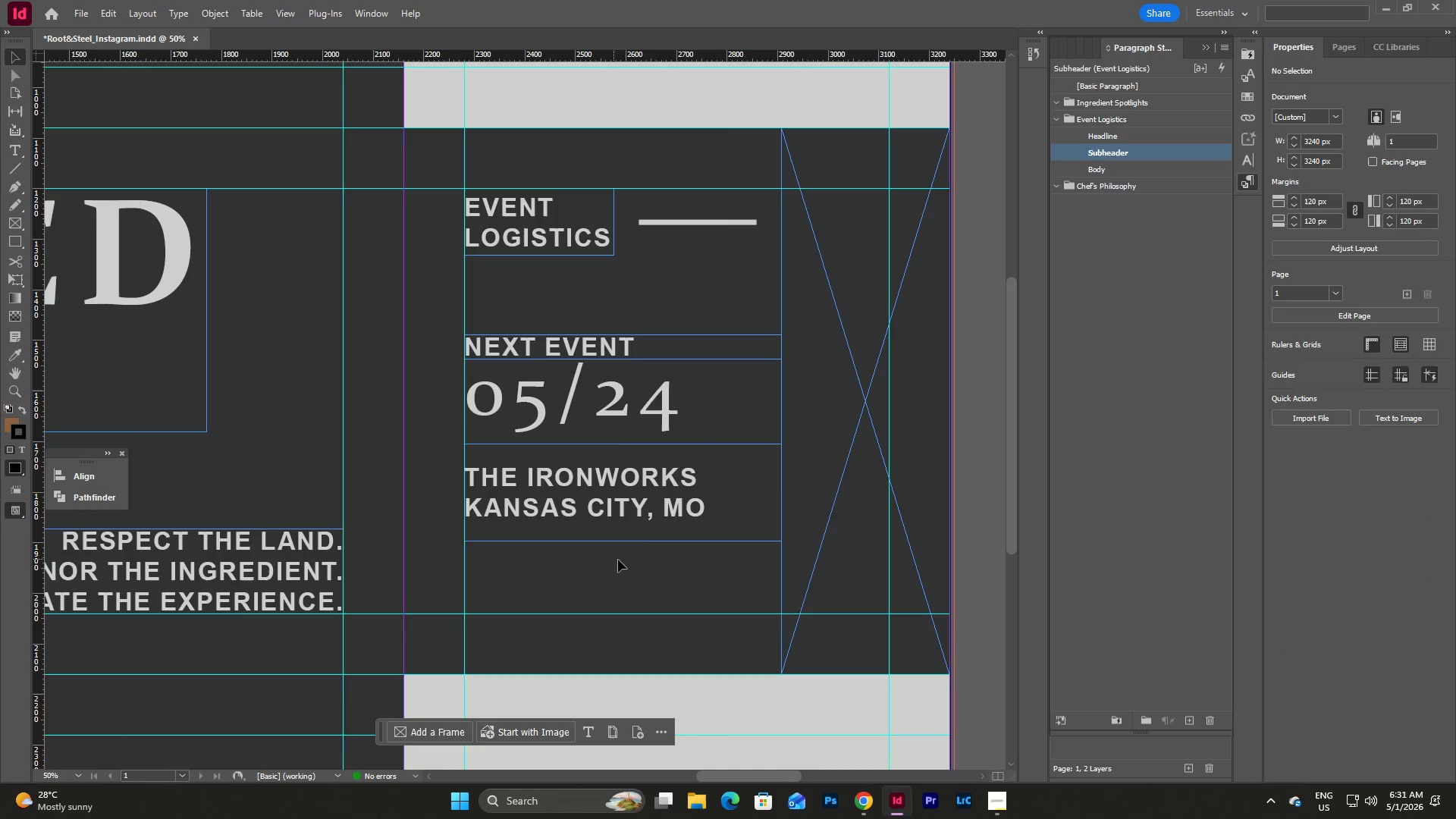 
left_click([637, 528])
 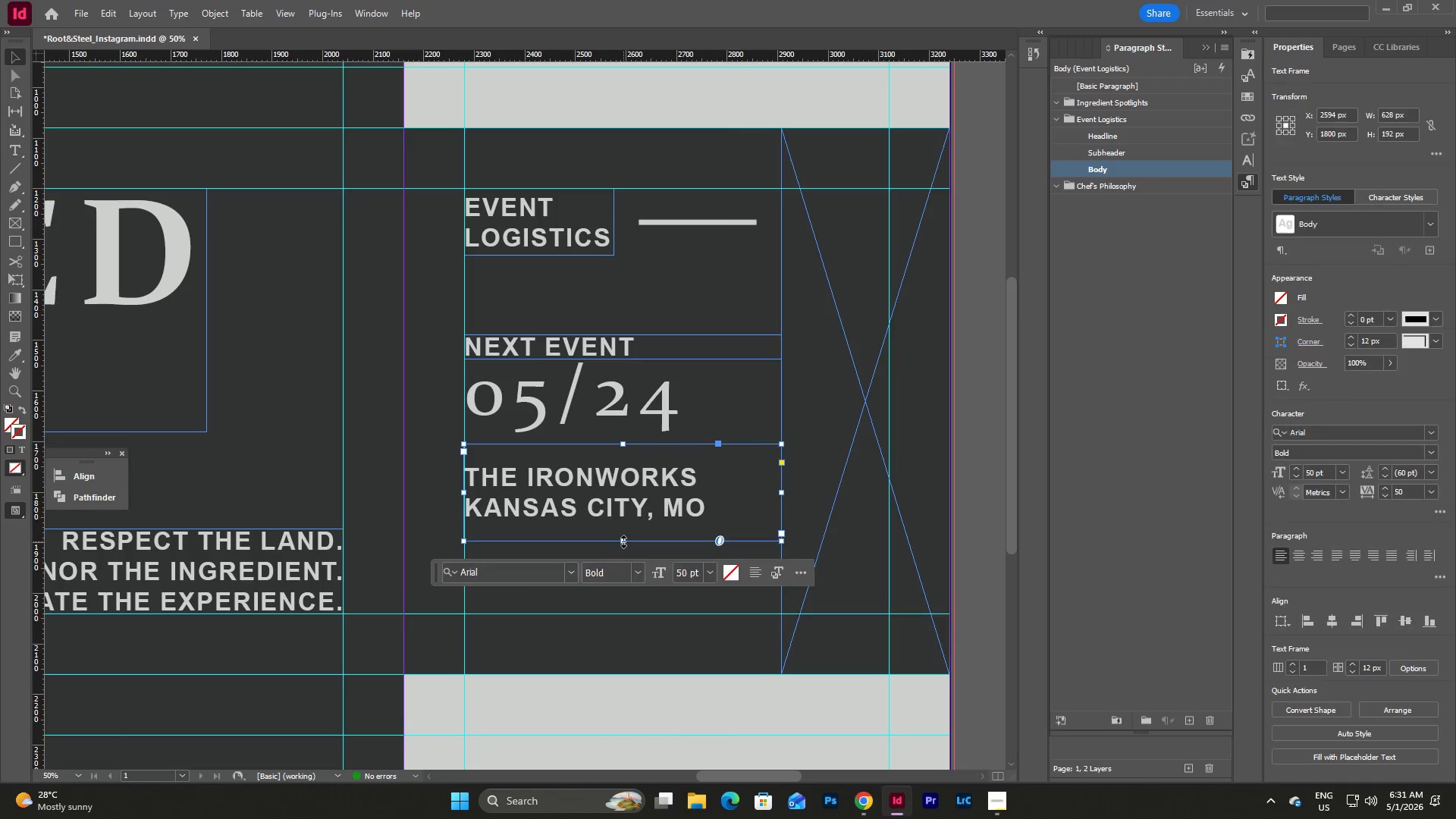 
left_click_drag(start_coordinate=[623, 541], to_coordinate=[623, 507])
 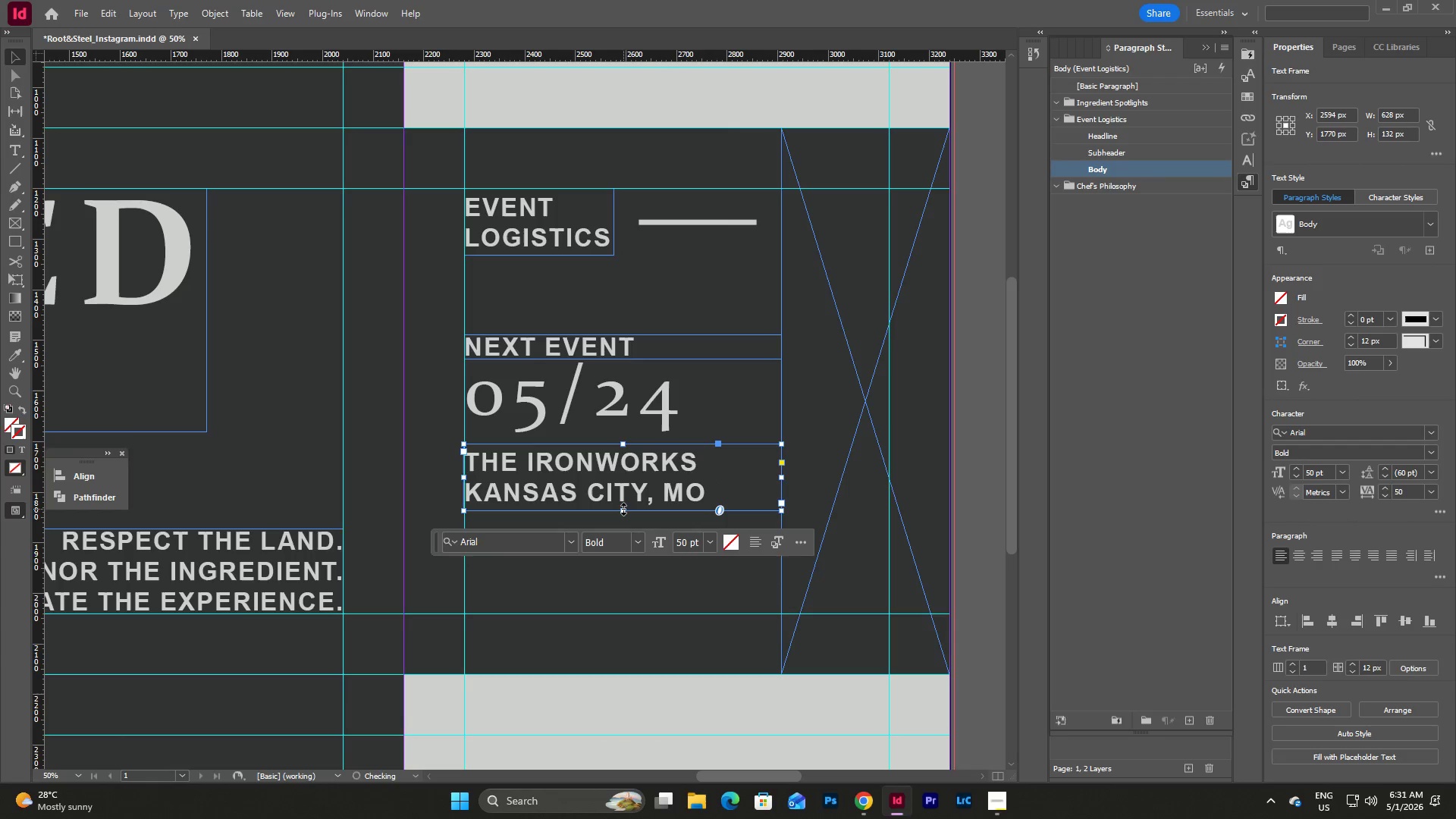 
left_click_drag(start_coordinate=[623, 509], to_coordinate=[625, 499])
 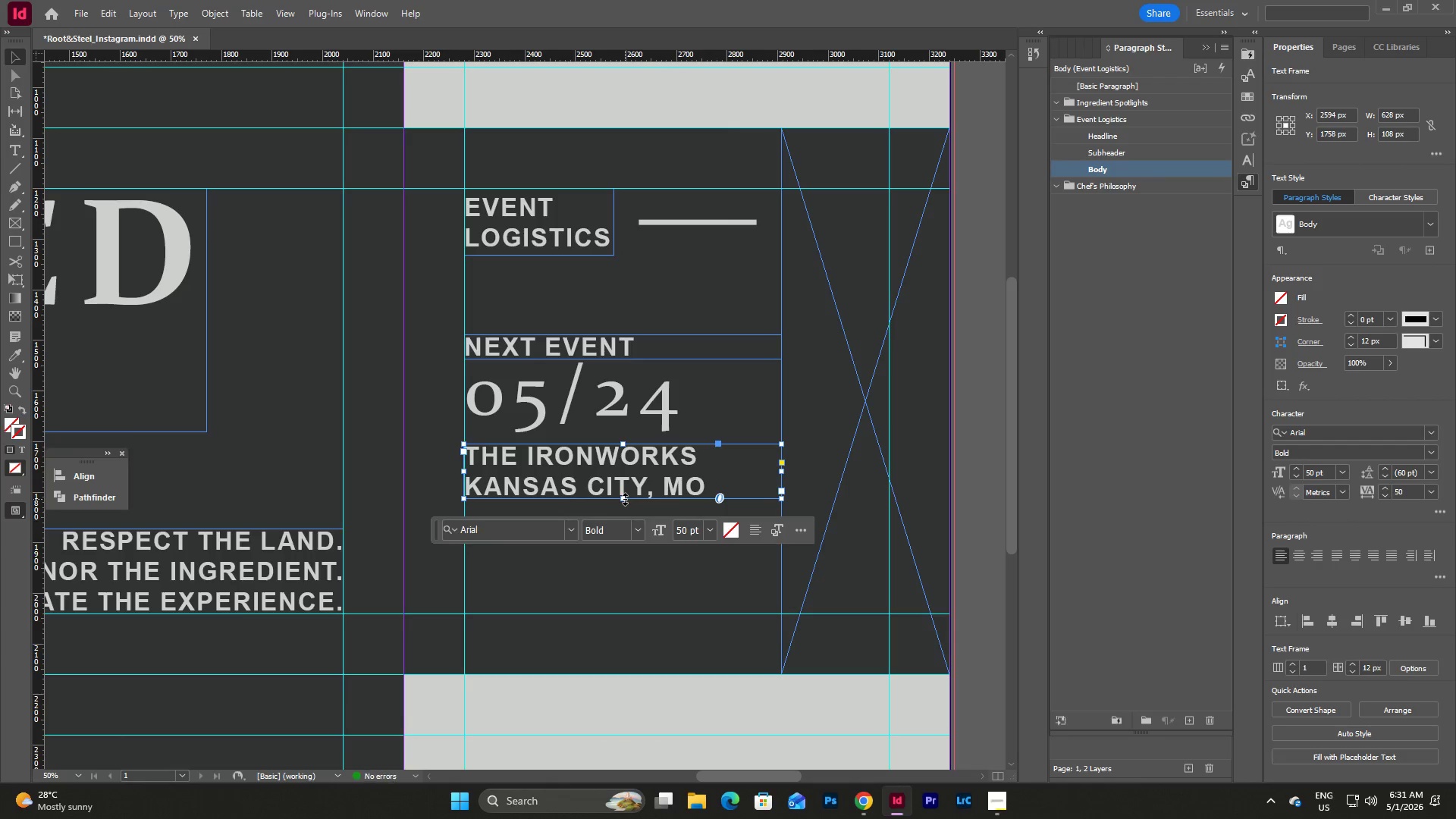 
left_click_drag(start_coordinate=[625, 499], to_coordinate=[625, 494])
 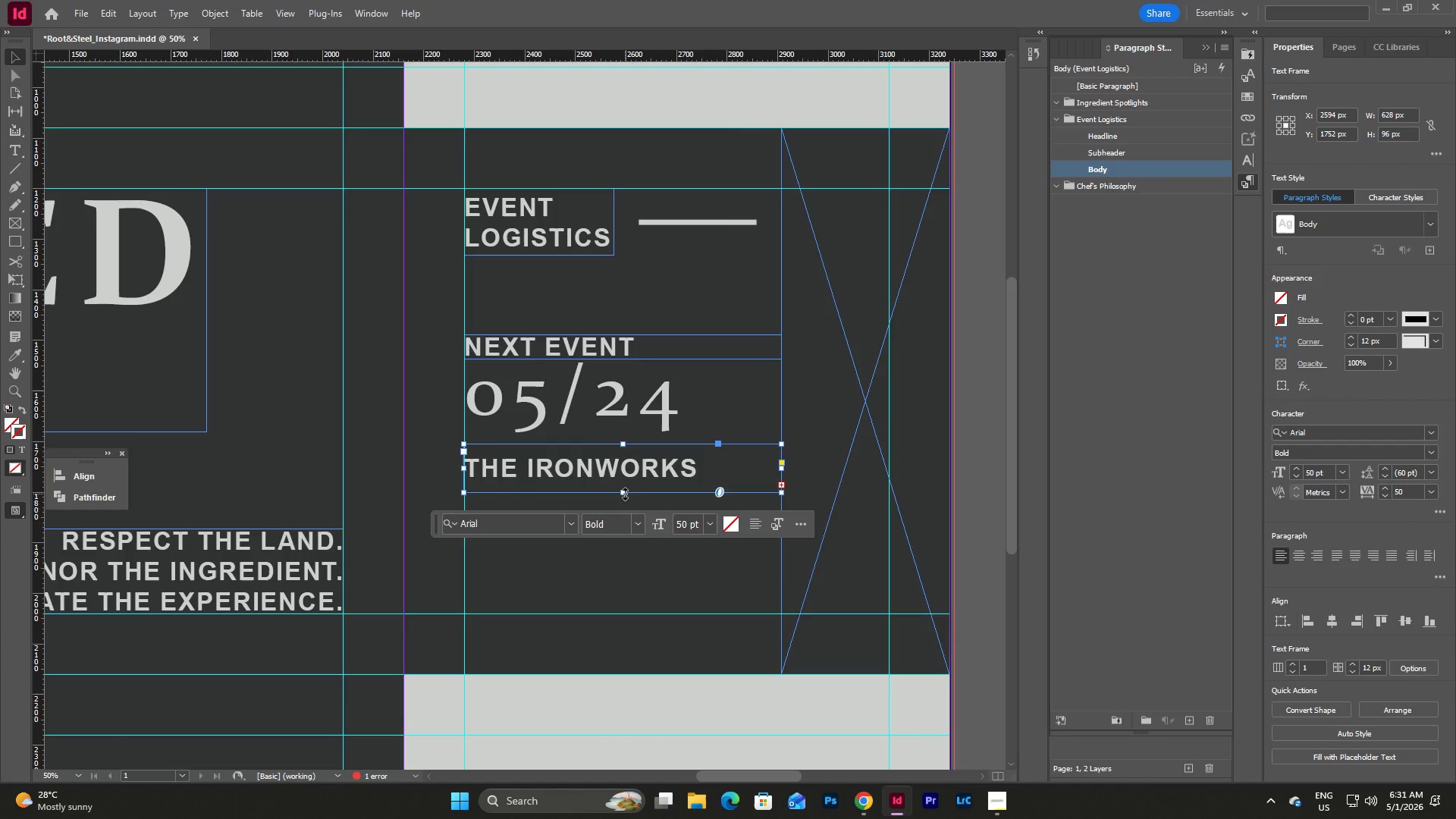 
left_click_drag(start_coordinate=[625, 494], to_coordinate=[625, 497])
 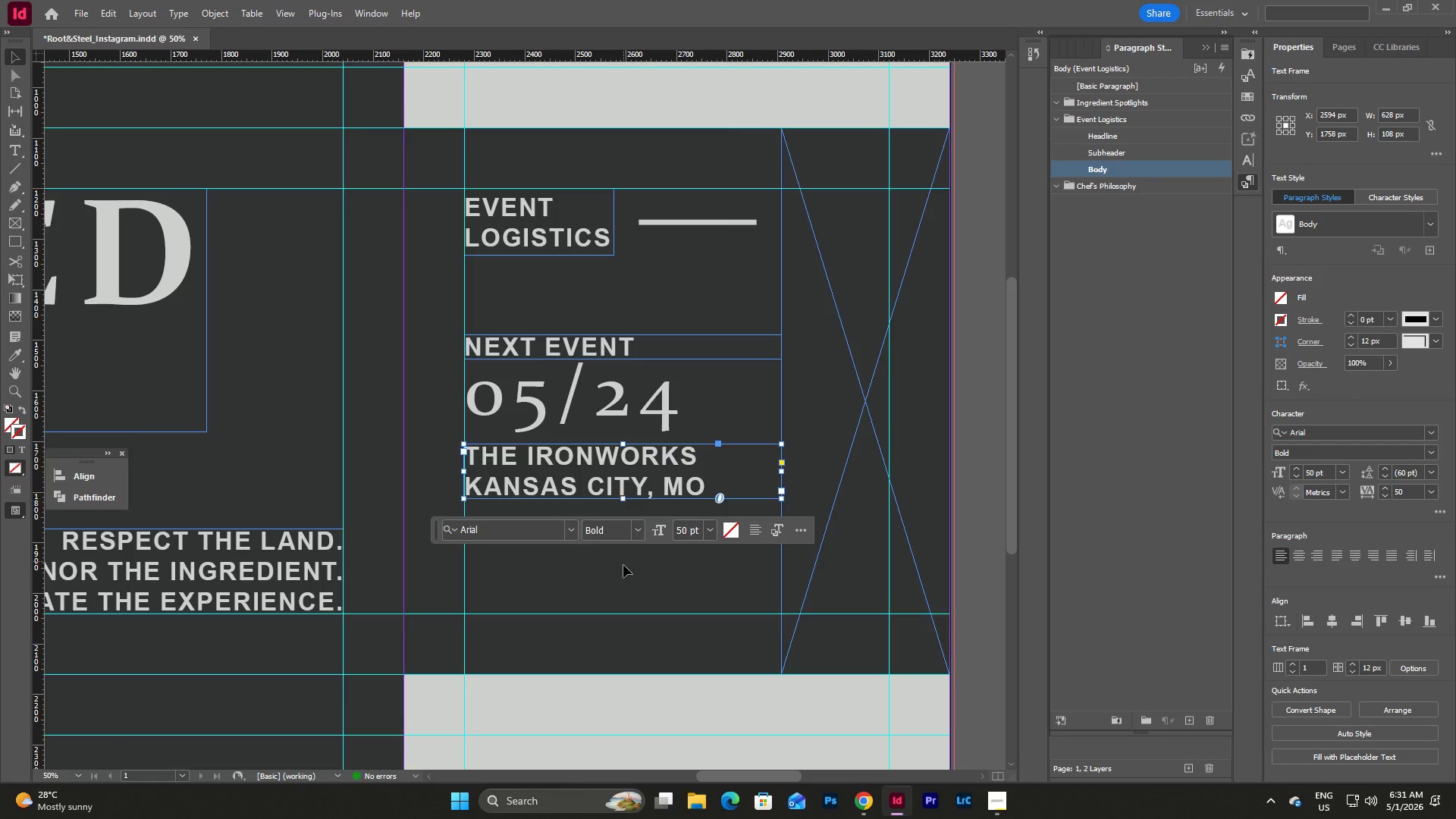 
left_click([623, 576])
 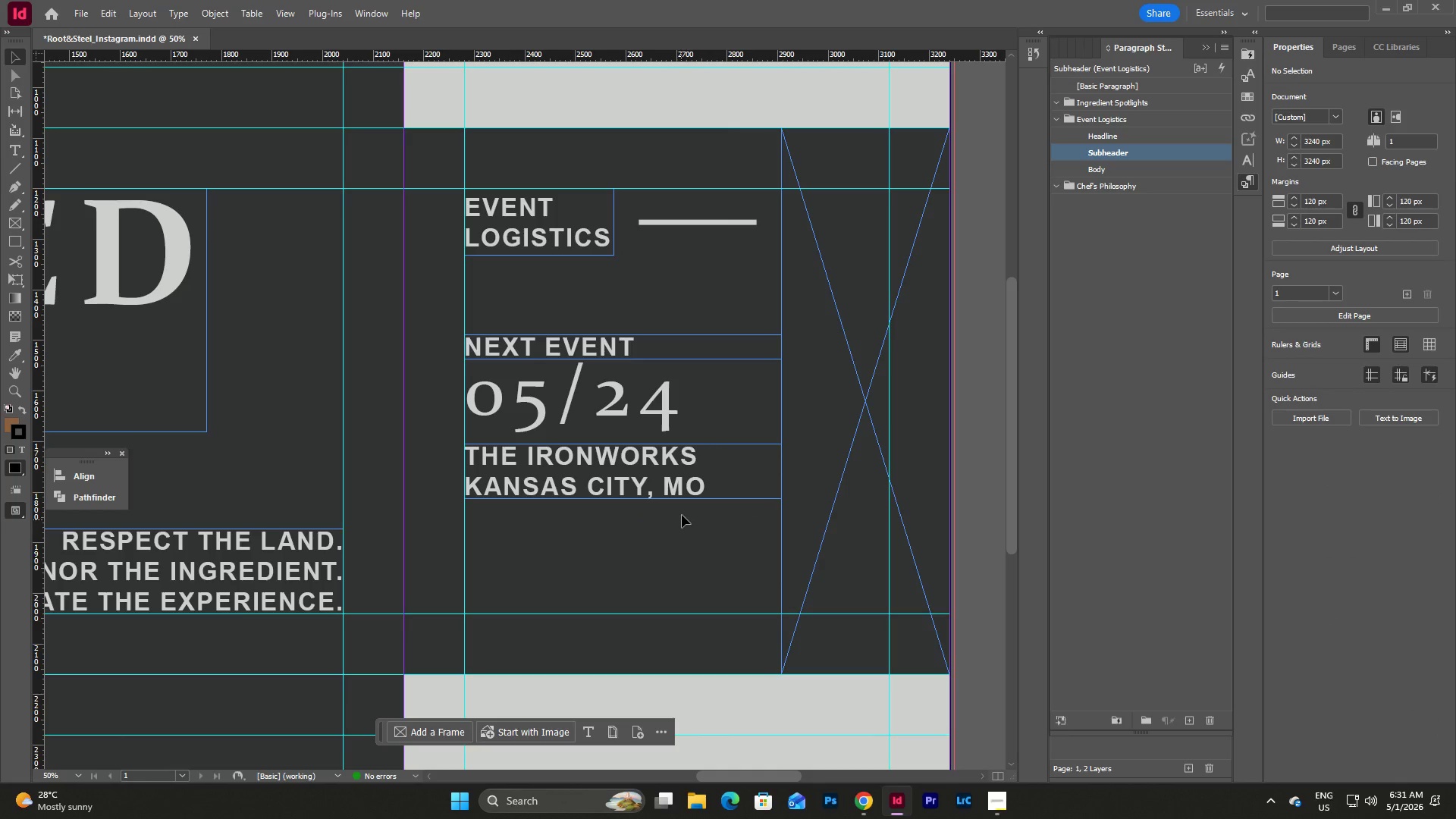 
left_click([622, 463])
 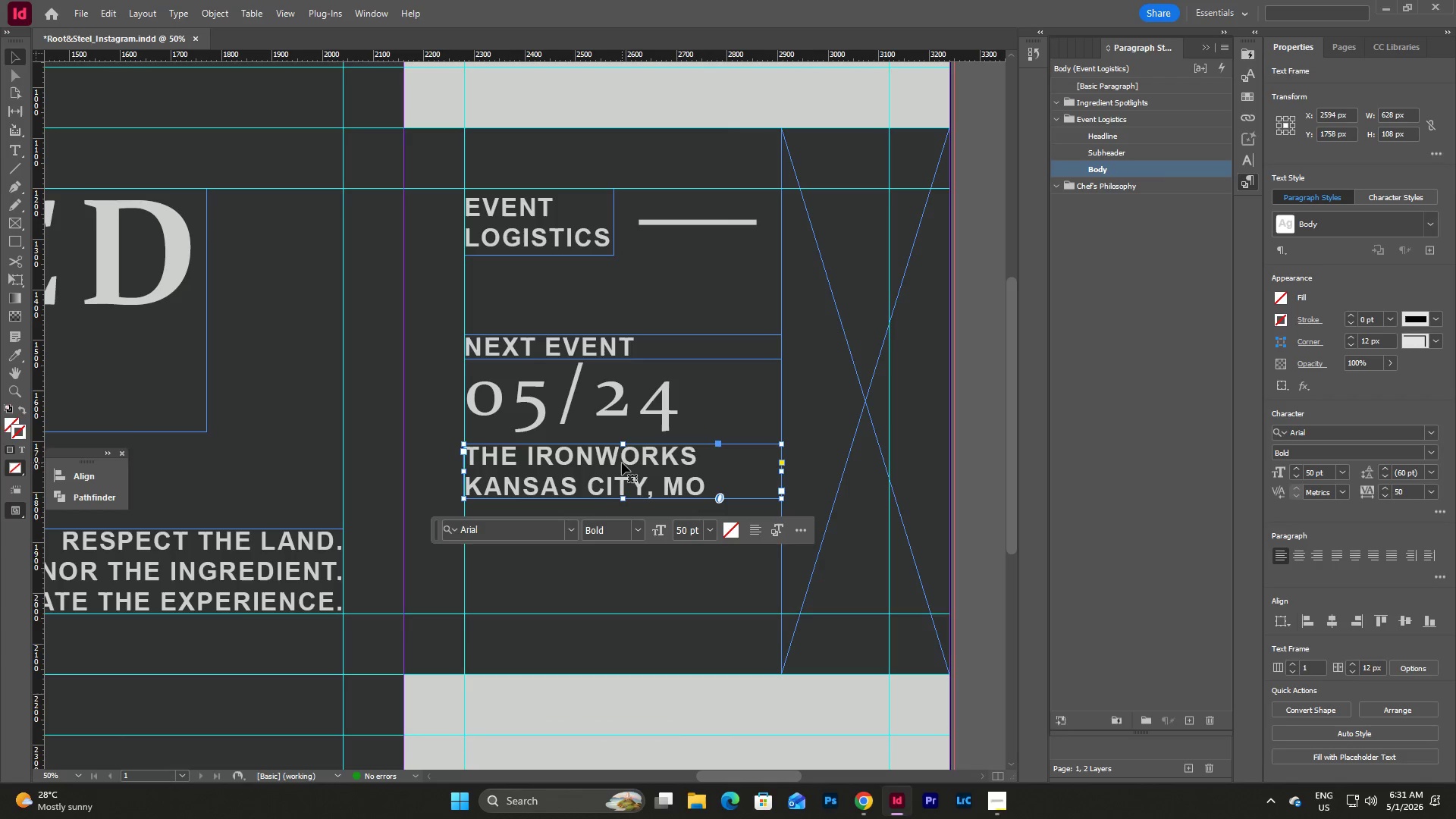 
key(Control+C)
 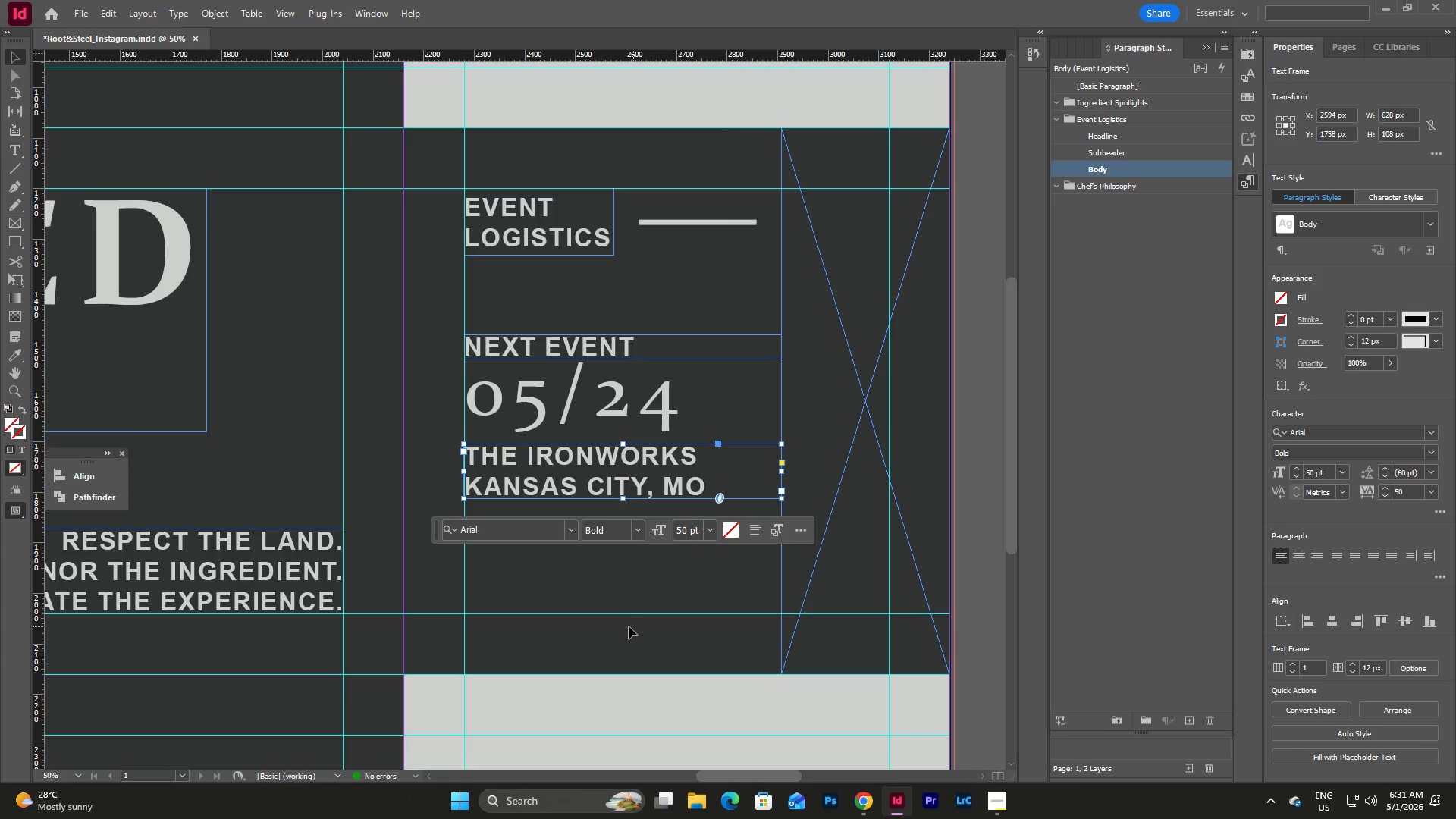 
left_click([614, 590])
 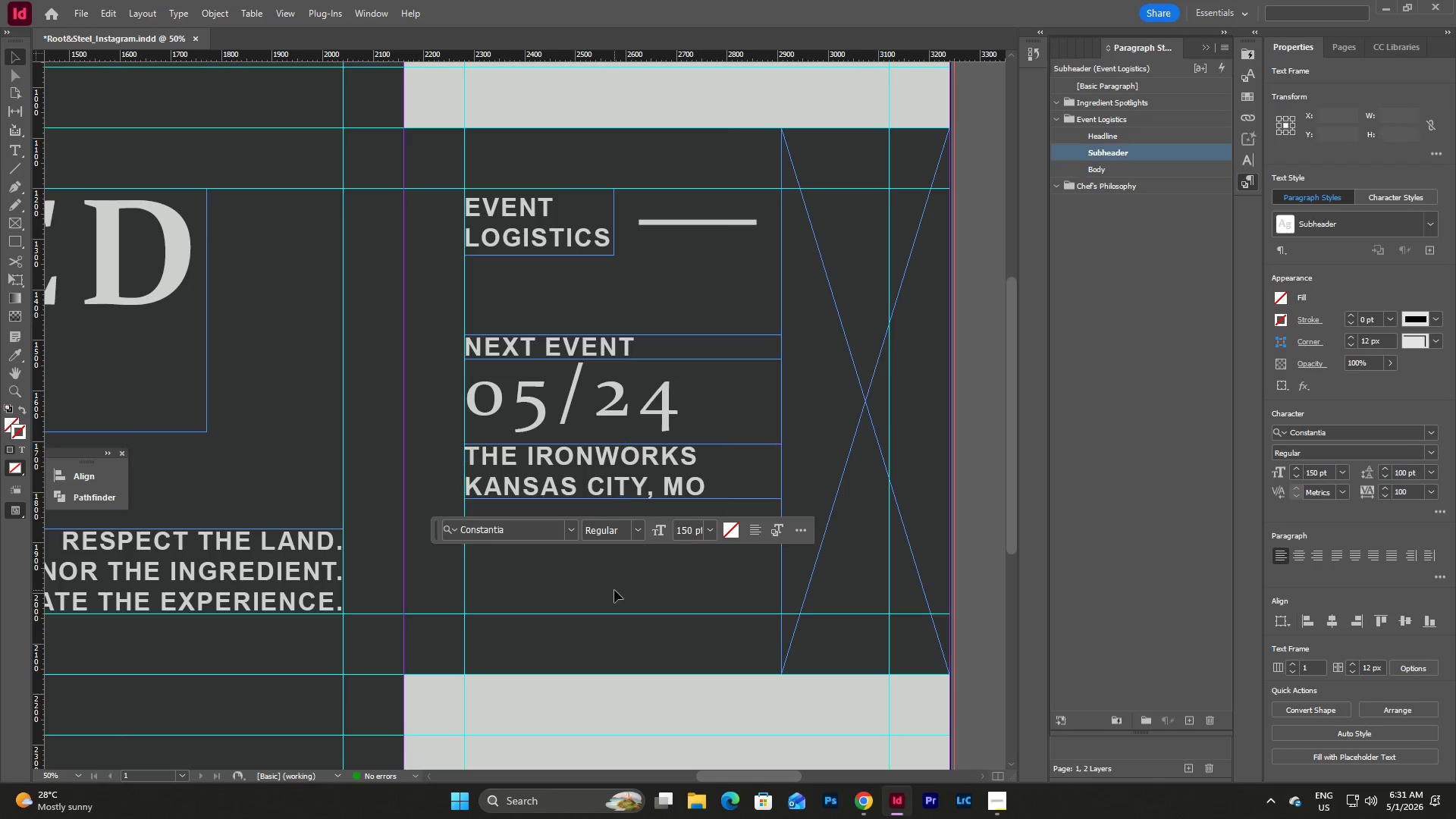 
key(Control+V)
 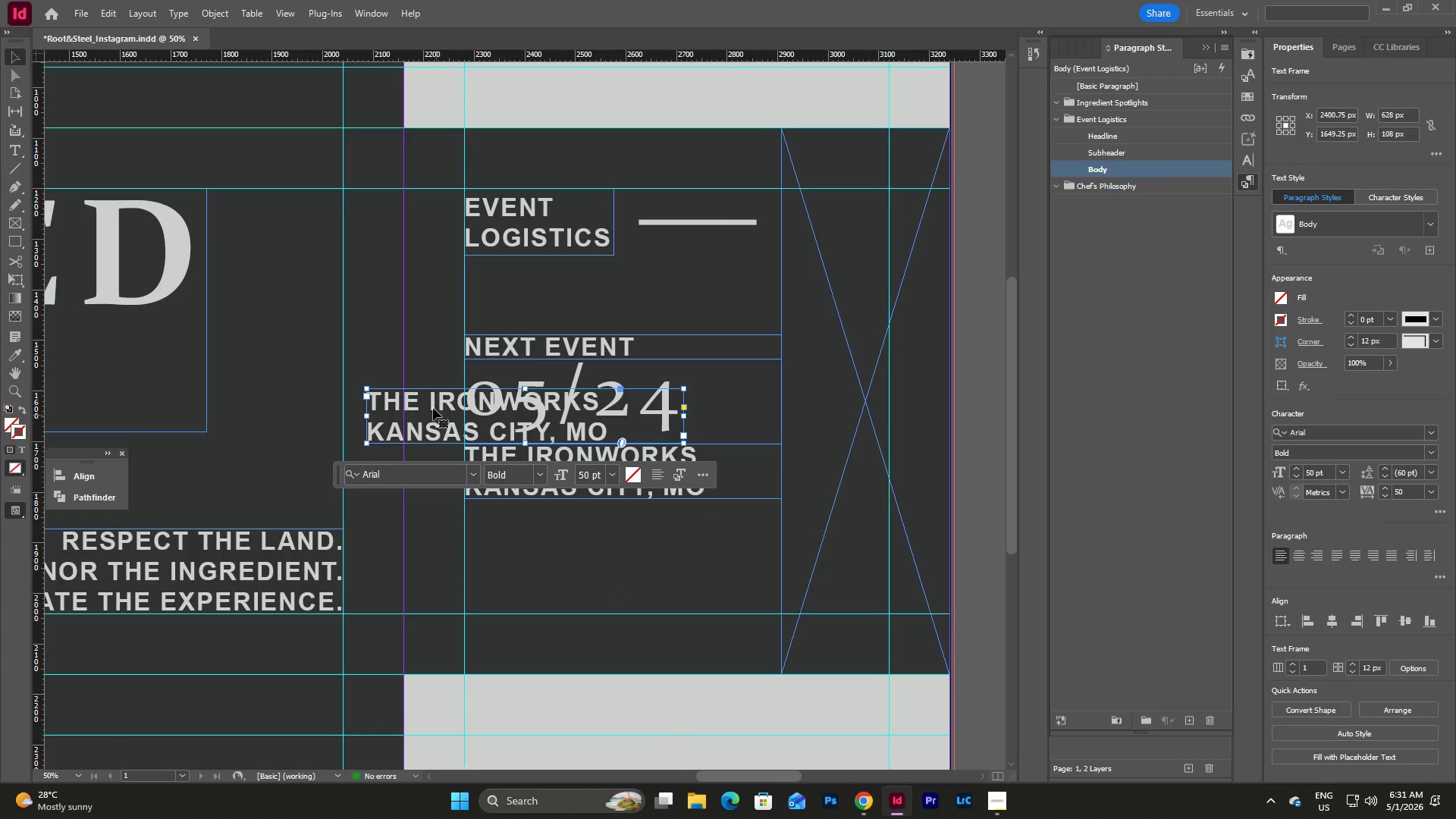 
left_click_drag(start_coordinate=[433, 403], to_coordinate=[532, 570])
 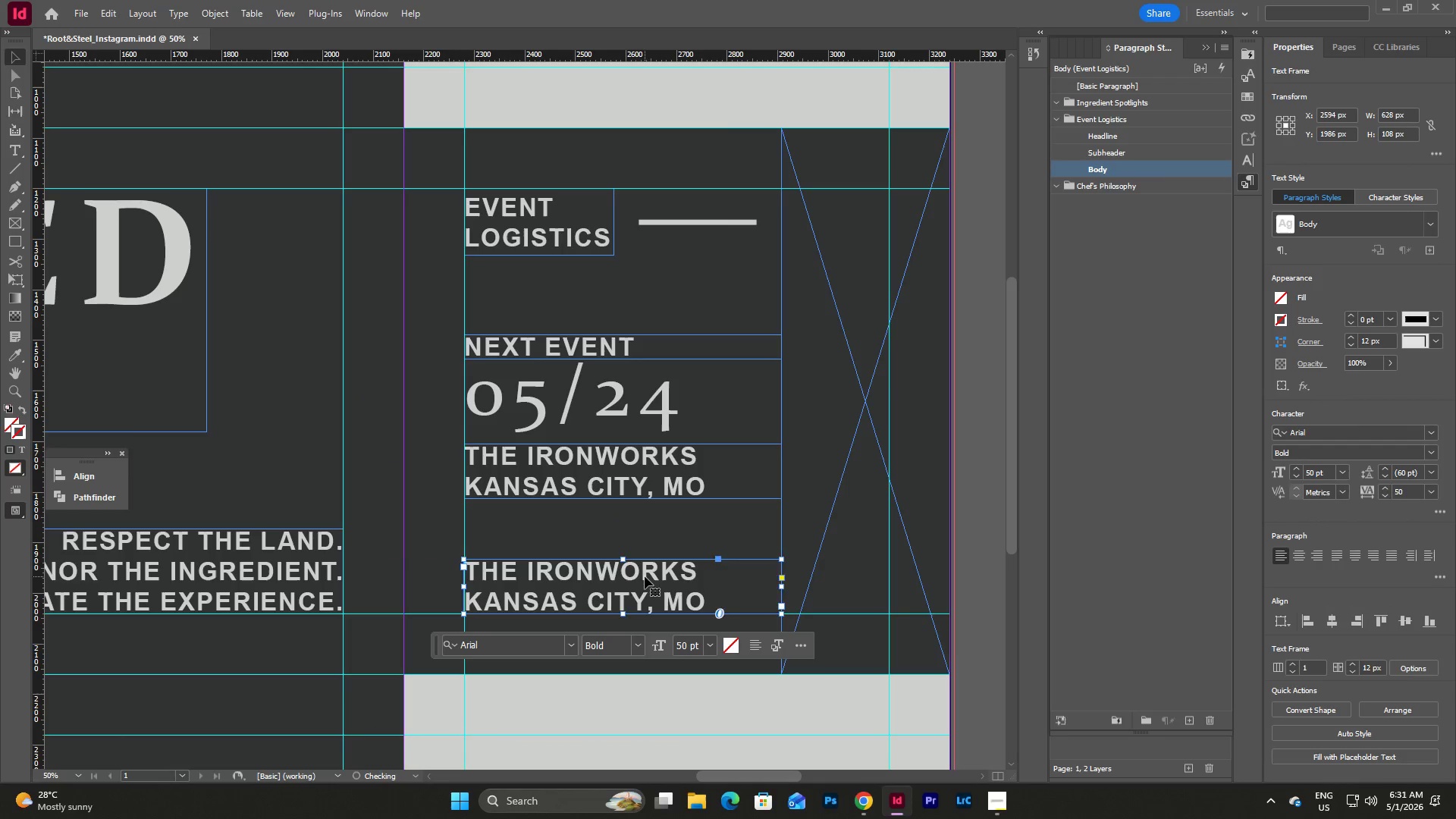 
double_click([645, 576])
 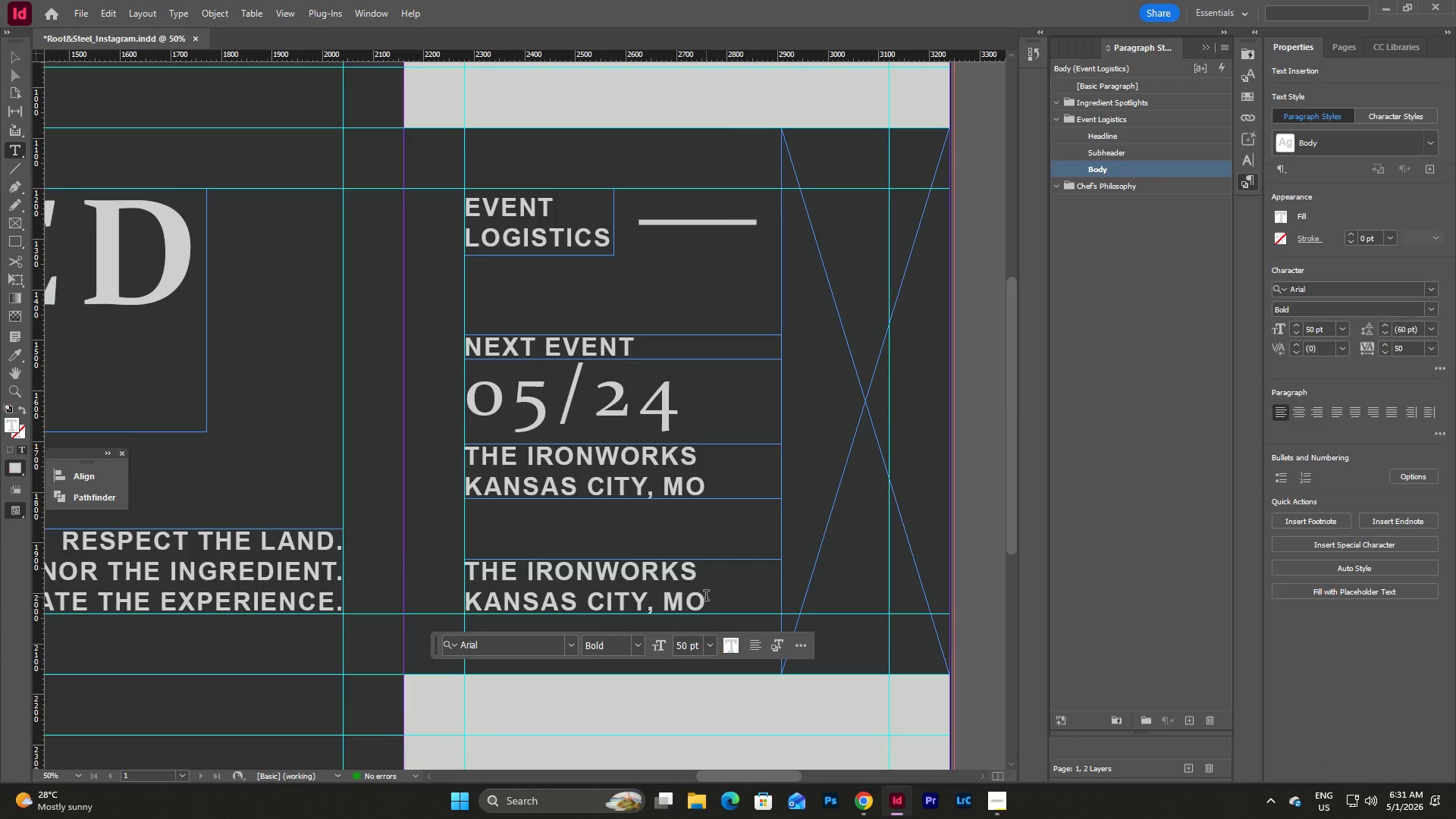 
triple_click([706, 597])
 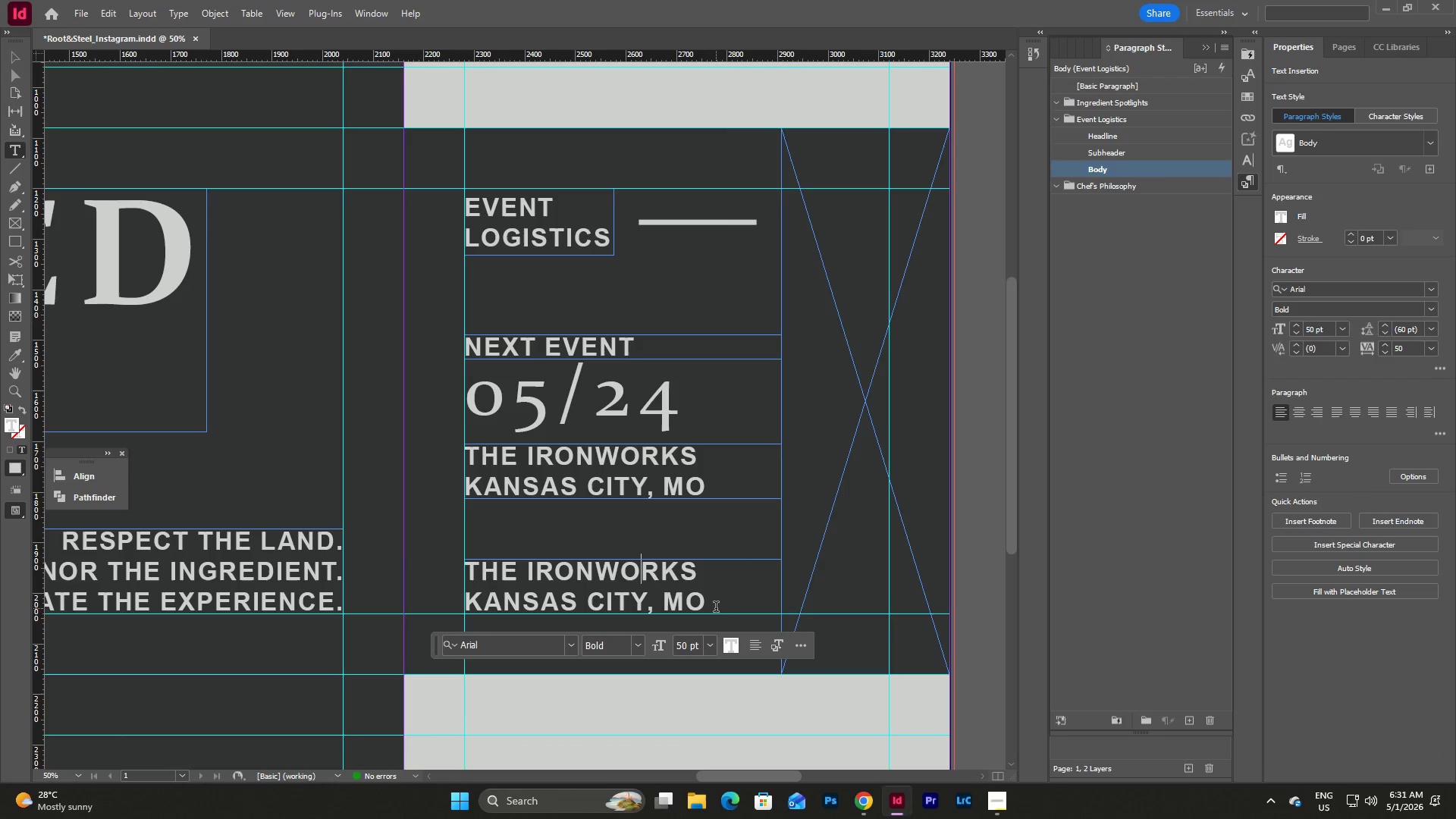 
left_click_drag(start_coordinate=[716, 608], to_coordinate=[421, 548])
 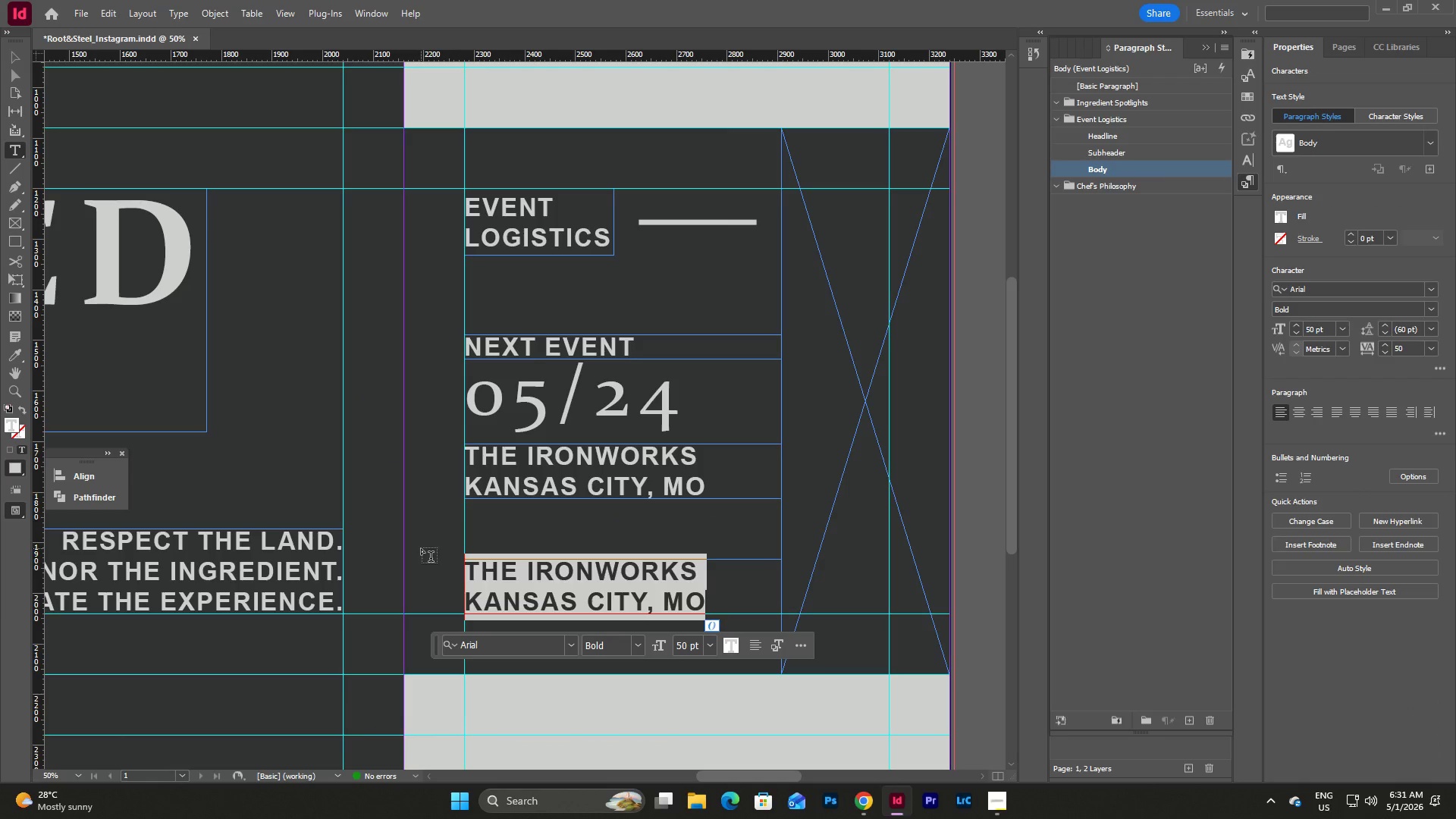 
type(TICKETS *)
key(Backspace)
type(& INFO)
 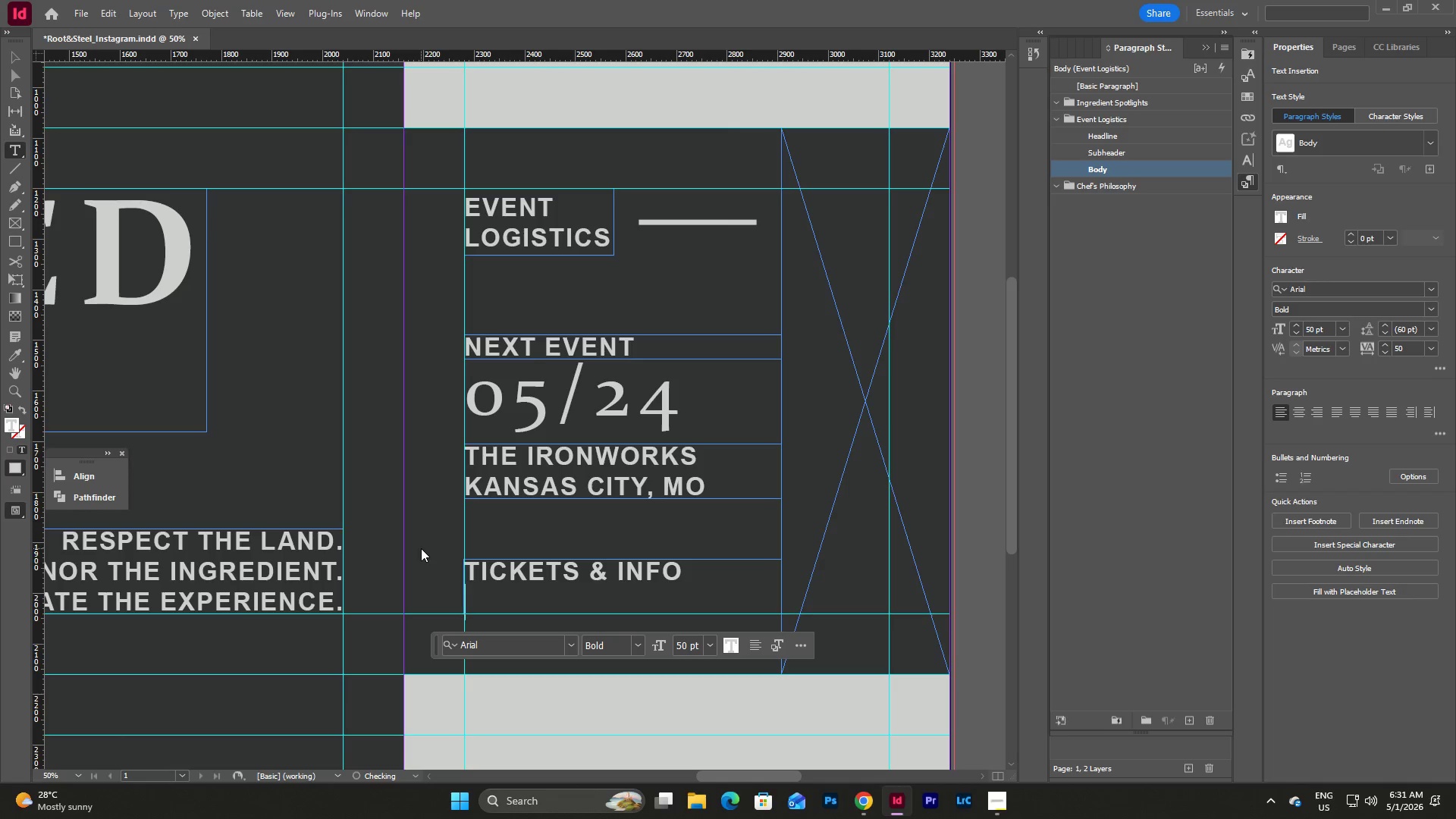 
 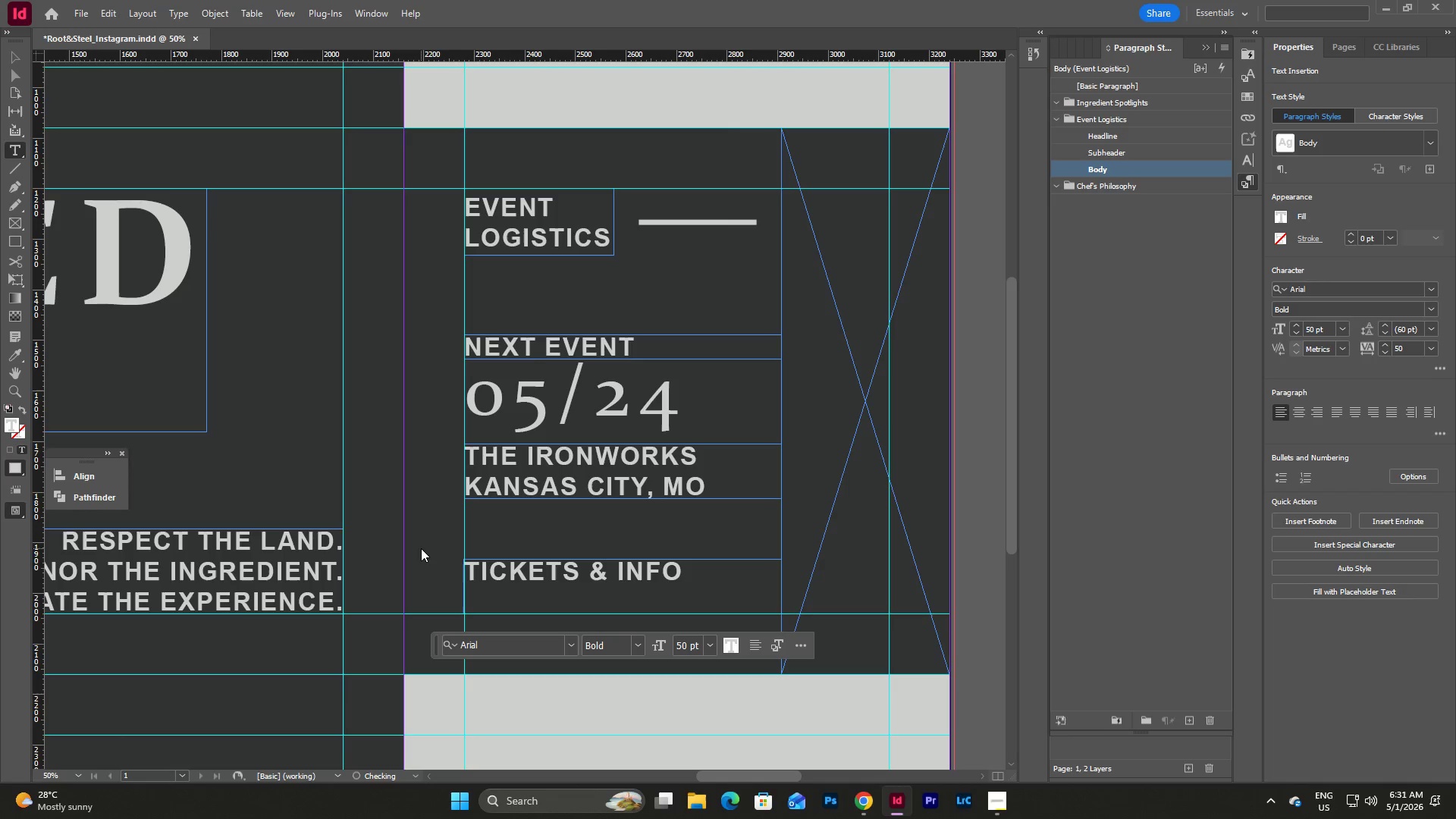 
key(Enter)
 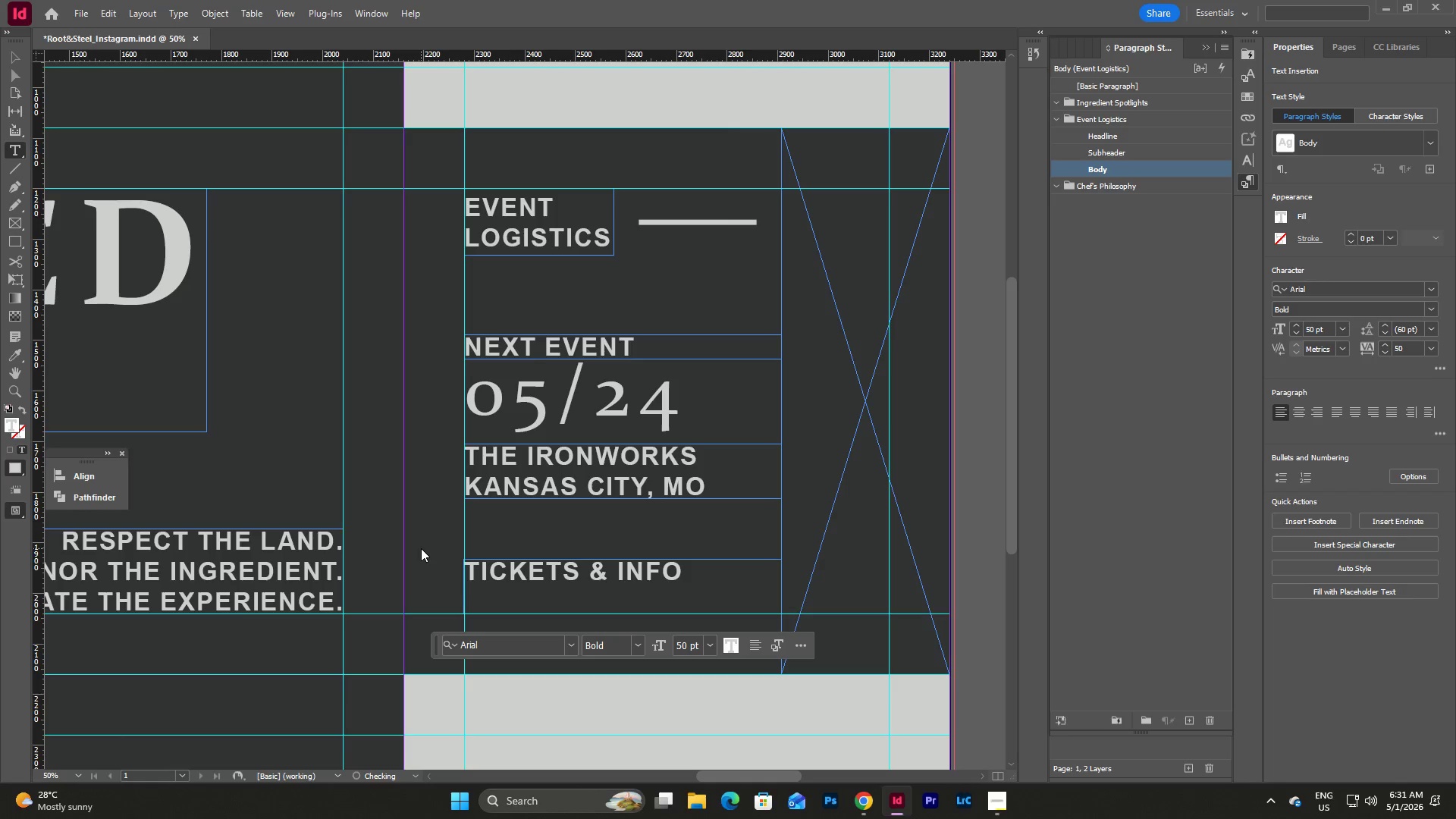 
type(ROOTANDSTEEL.COM)
key(Escape)
 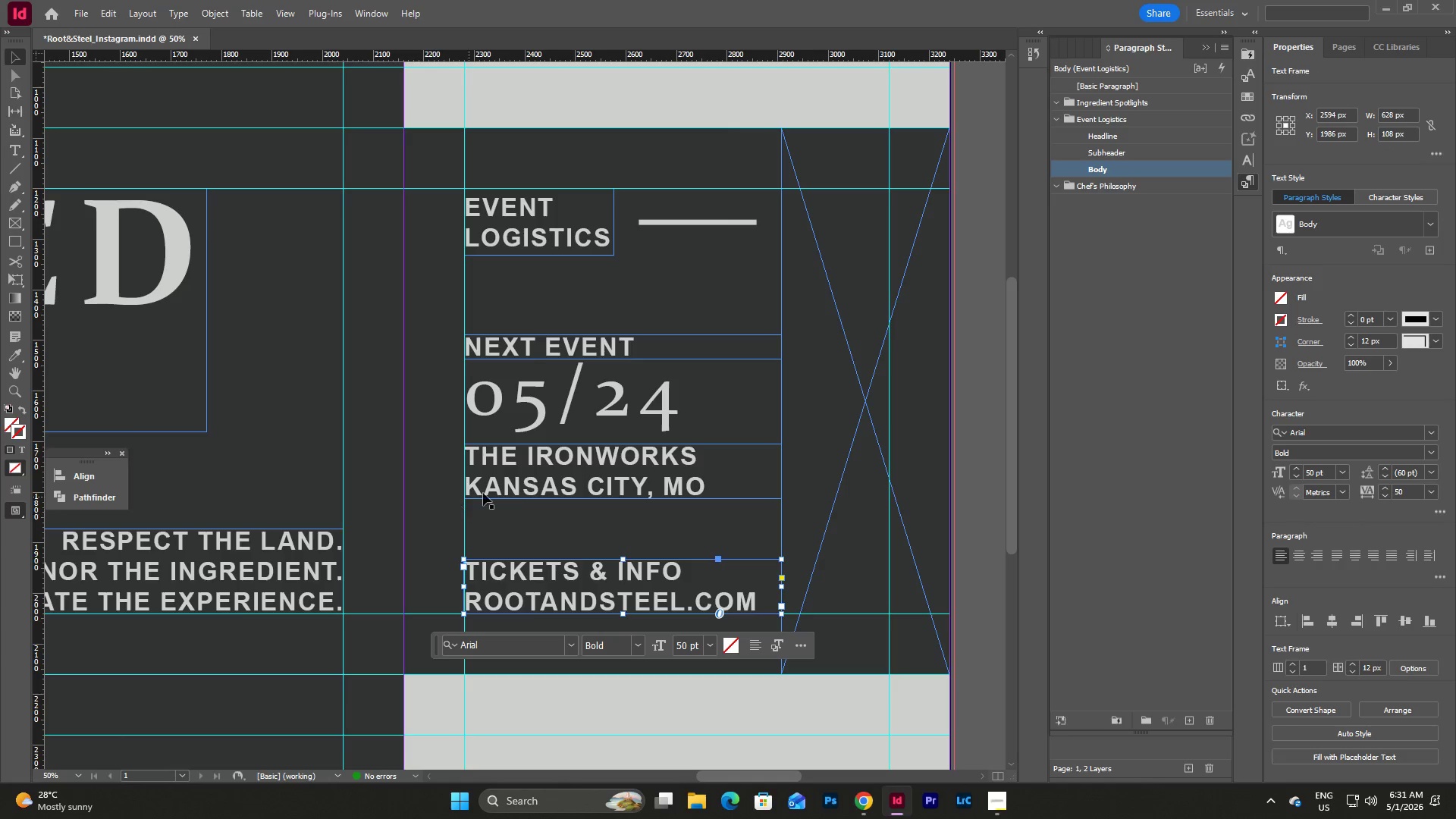 
left_click([623, 507])
 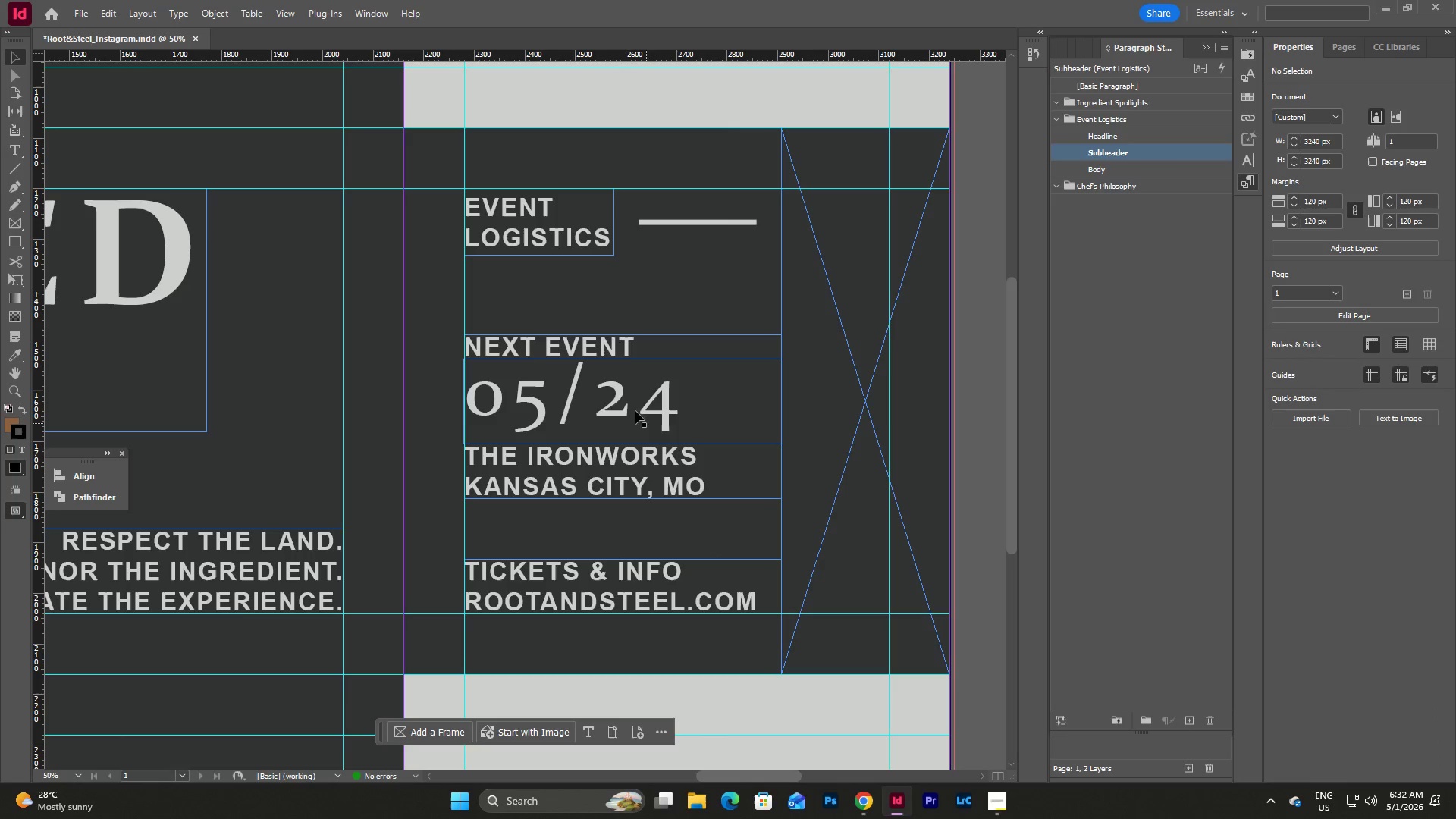 
left_click([580, 348])
 